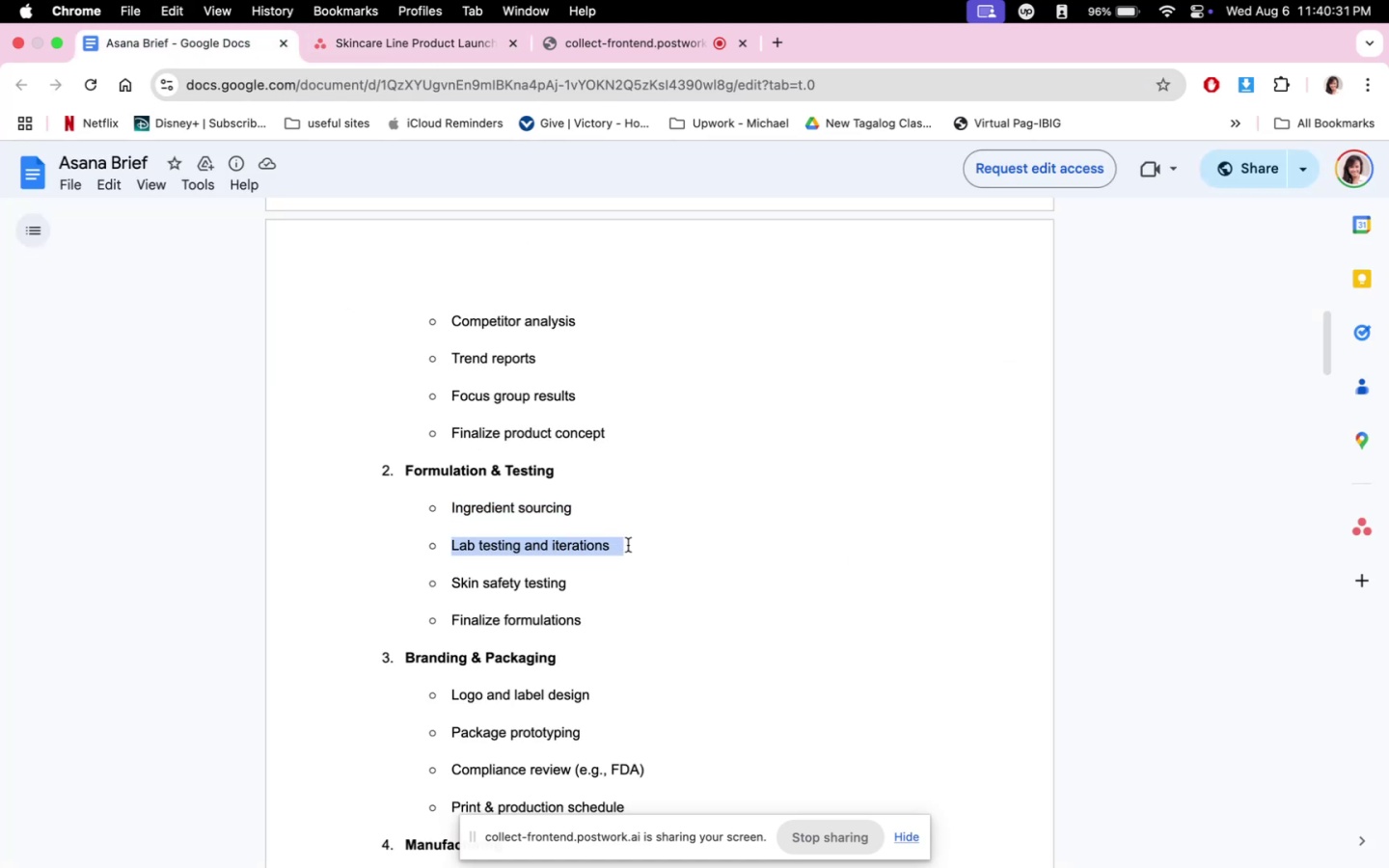 
key(Meta+C)
 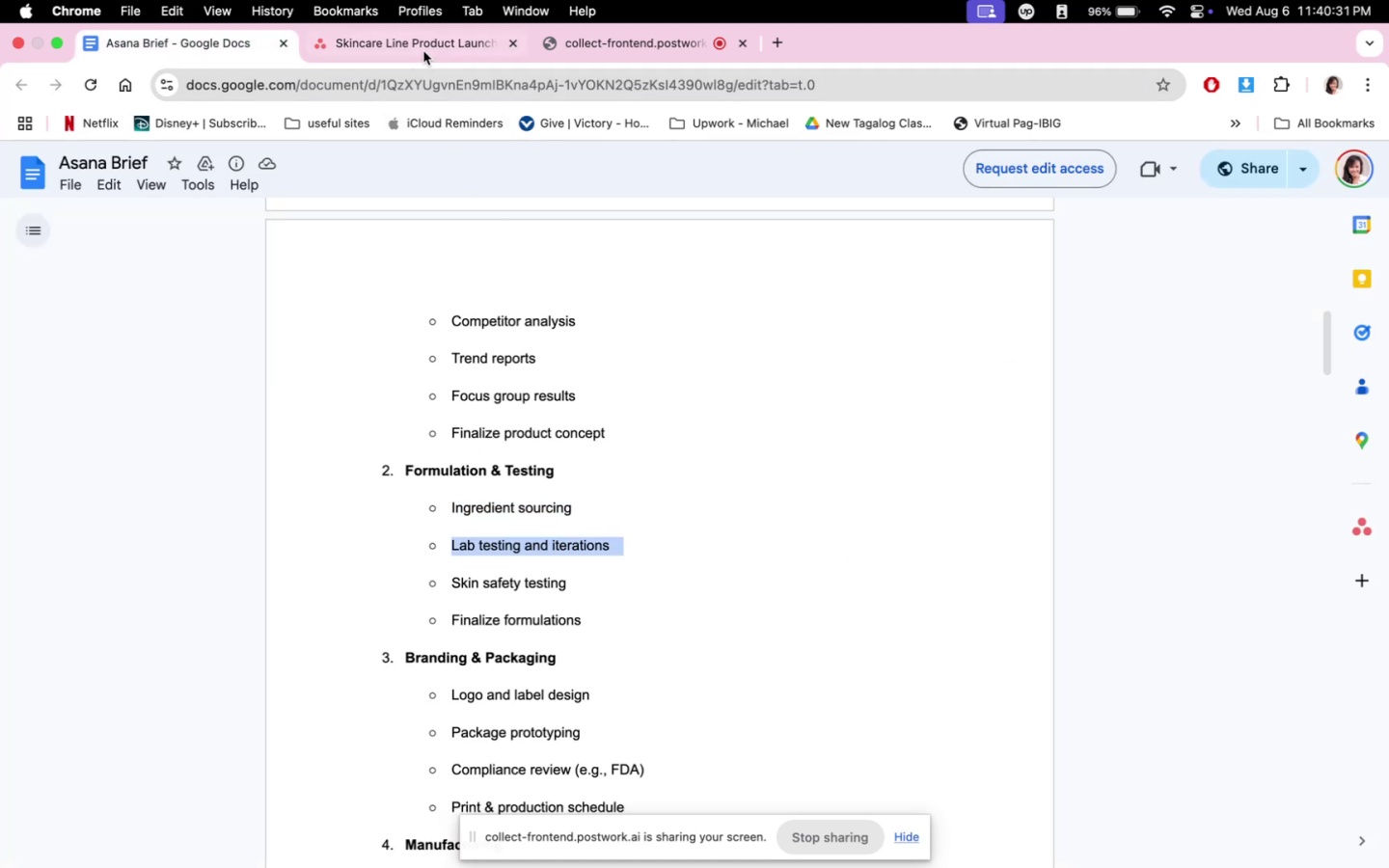 
left_click([422, 50])
 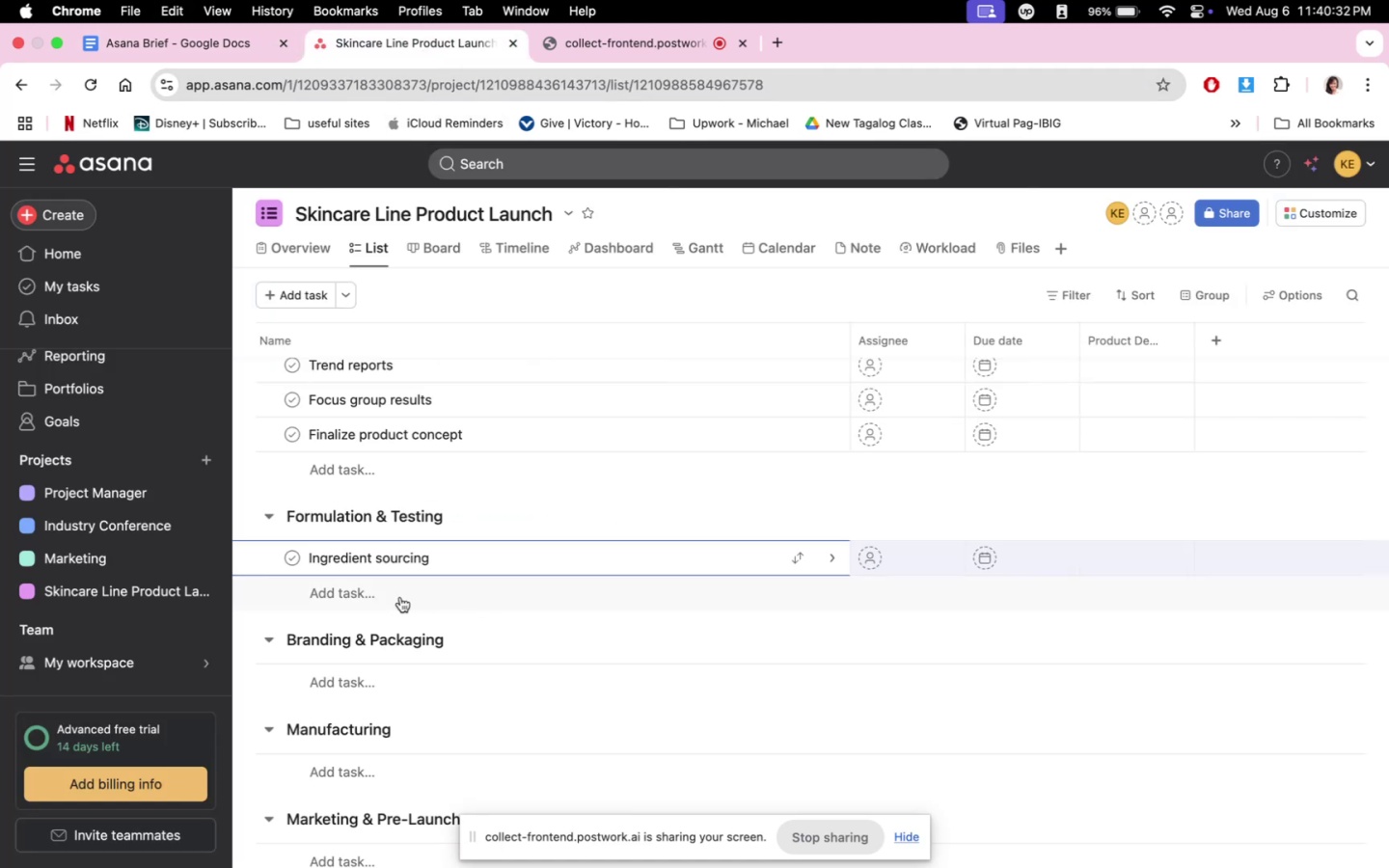 
left_click([382, 591])
 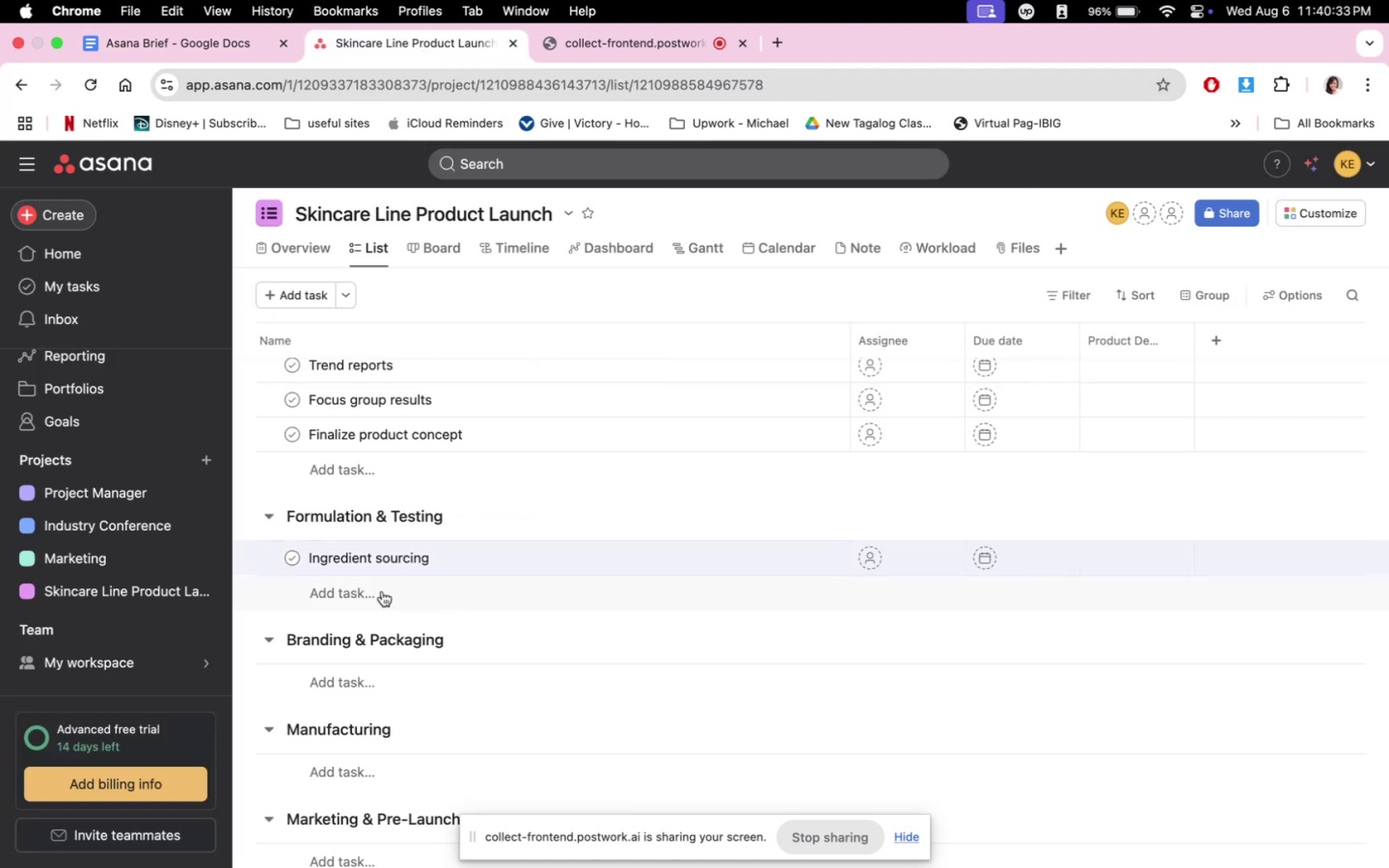 
key(Meta+V)
 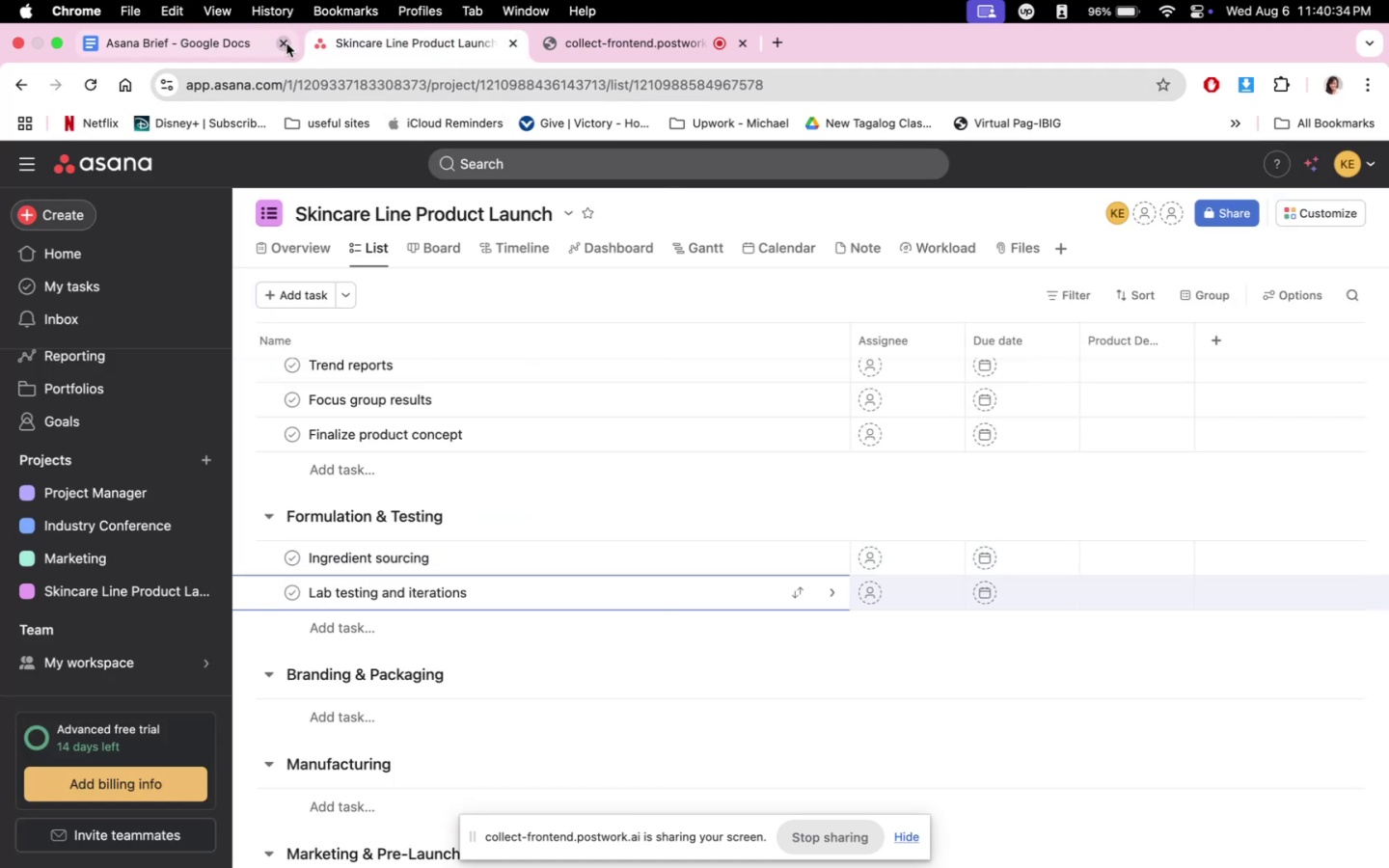 
left_click([259, 45])
 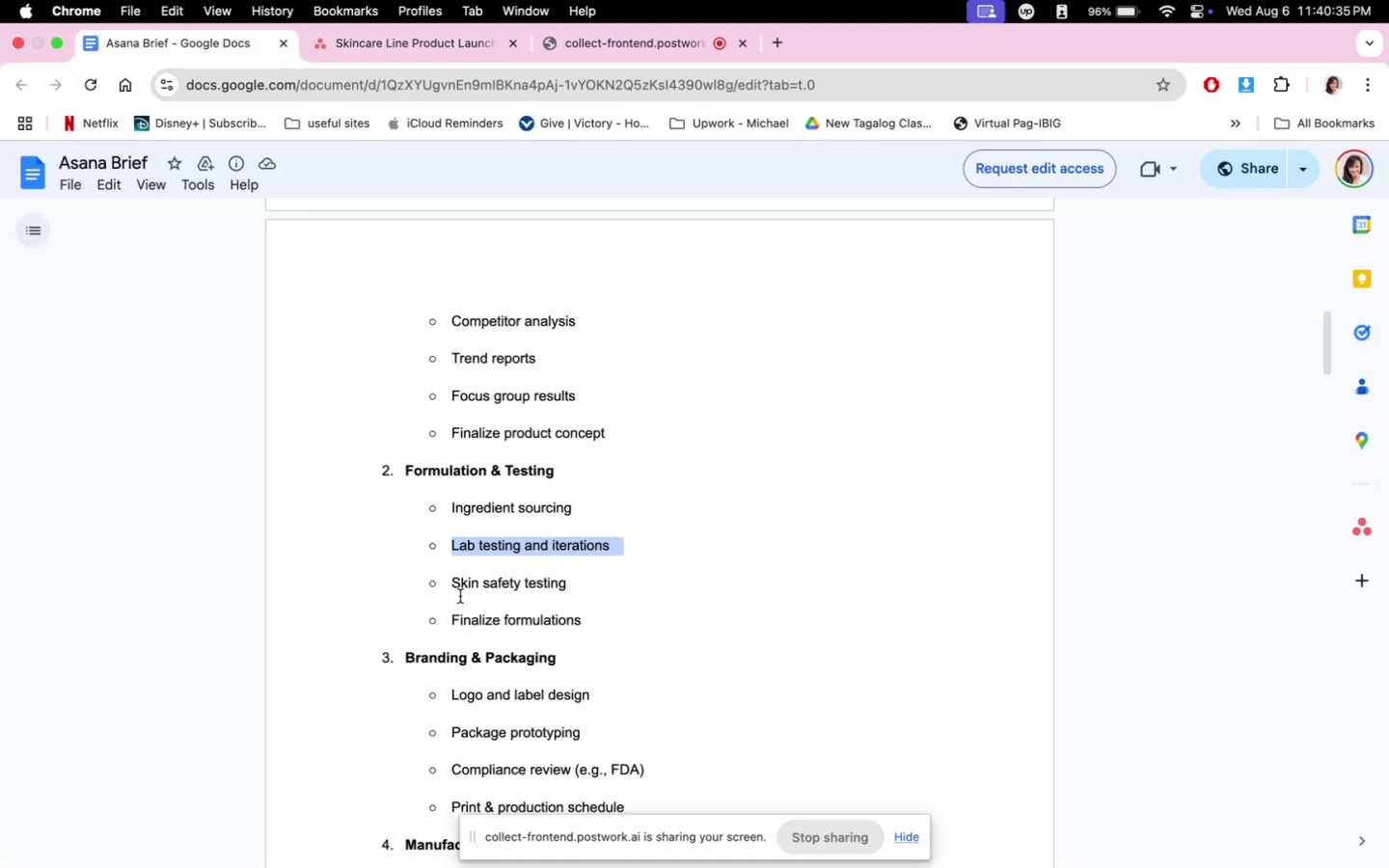 
left_click_drag(start_coordinate=[455, 586], to_coordinate=[586, 587])
 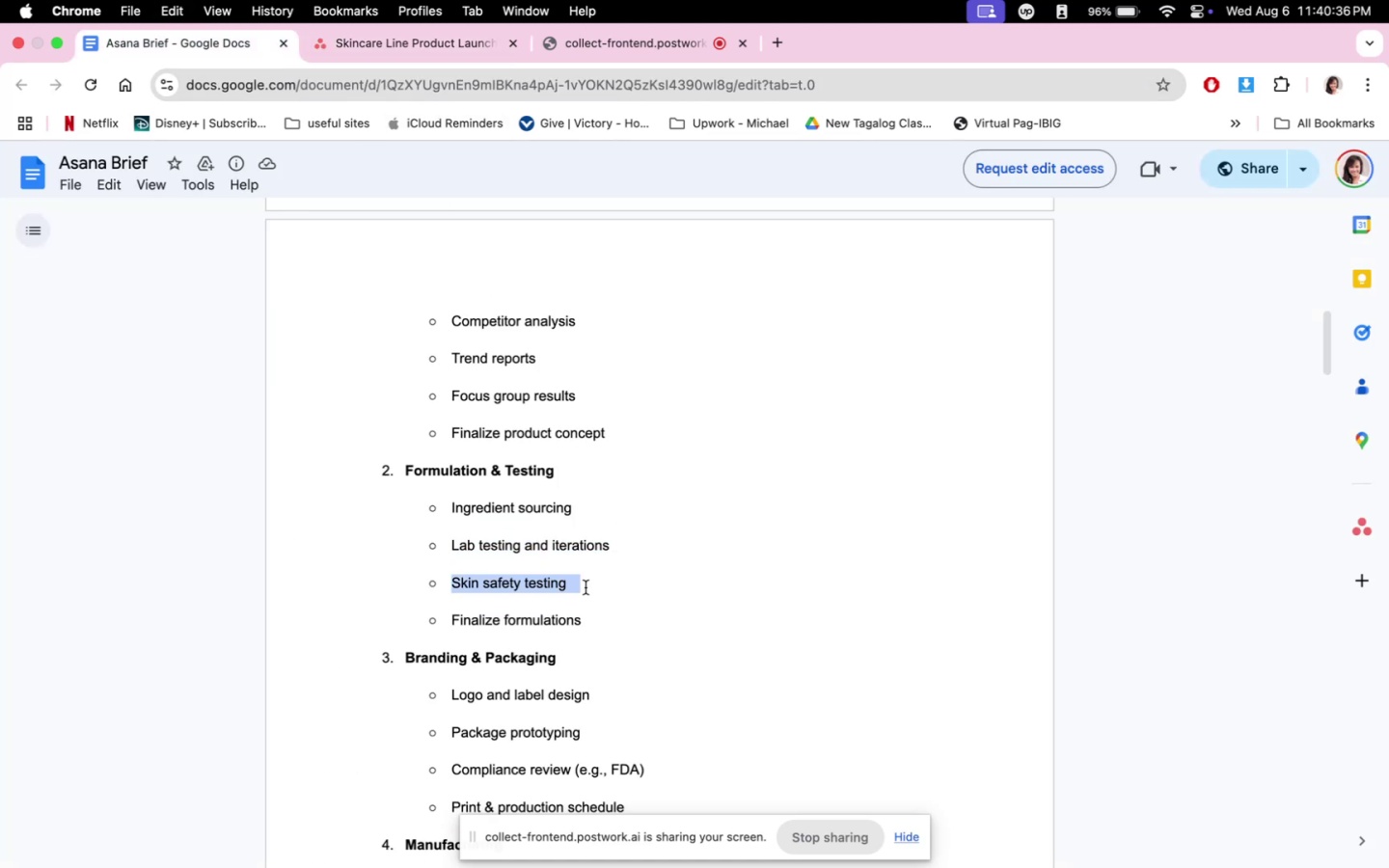 
key(Meta+C)
 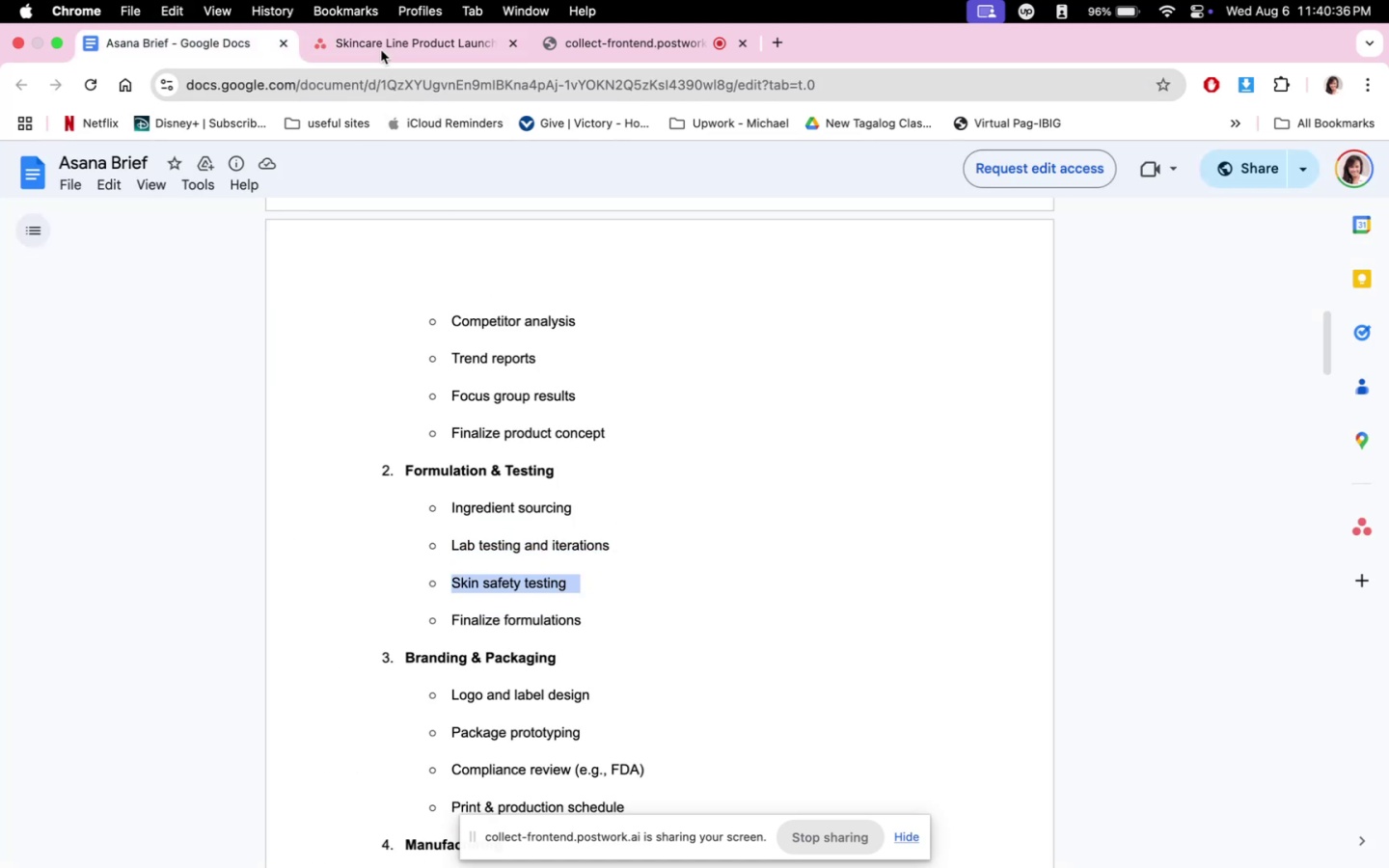 
left_click([386, 35])
 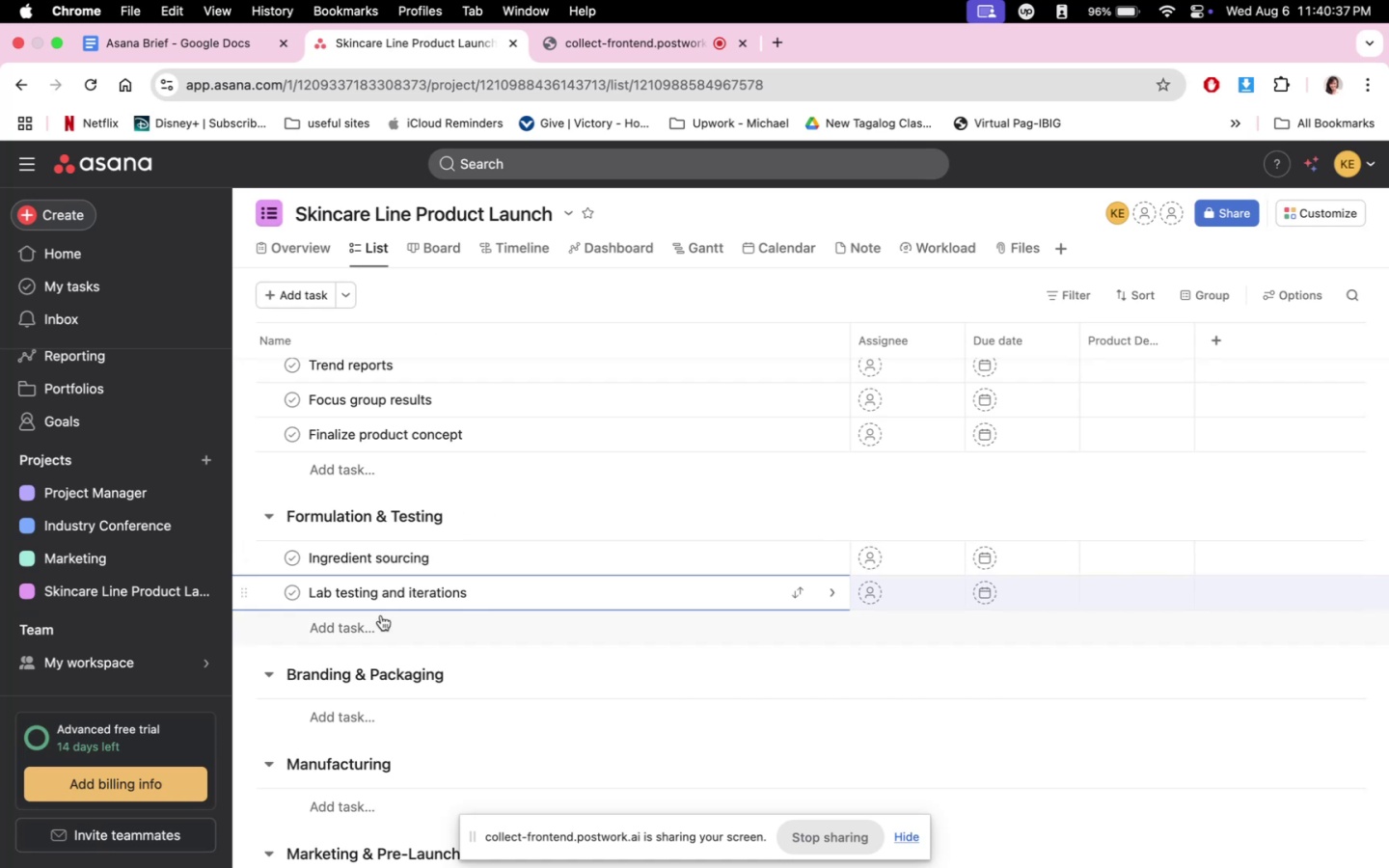 
left_click([377, 623])
 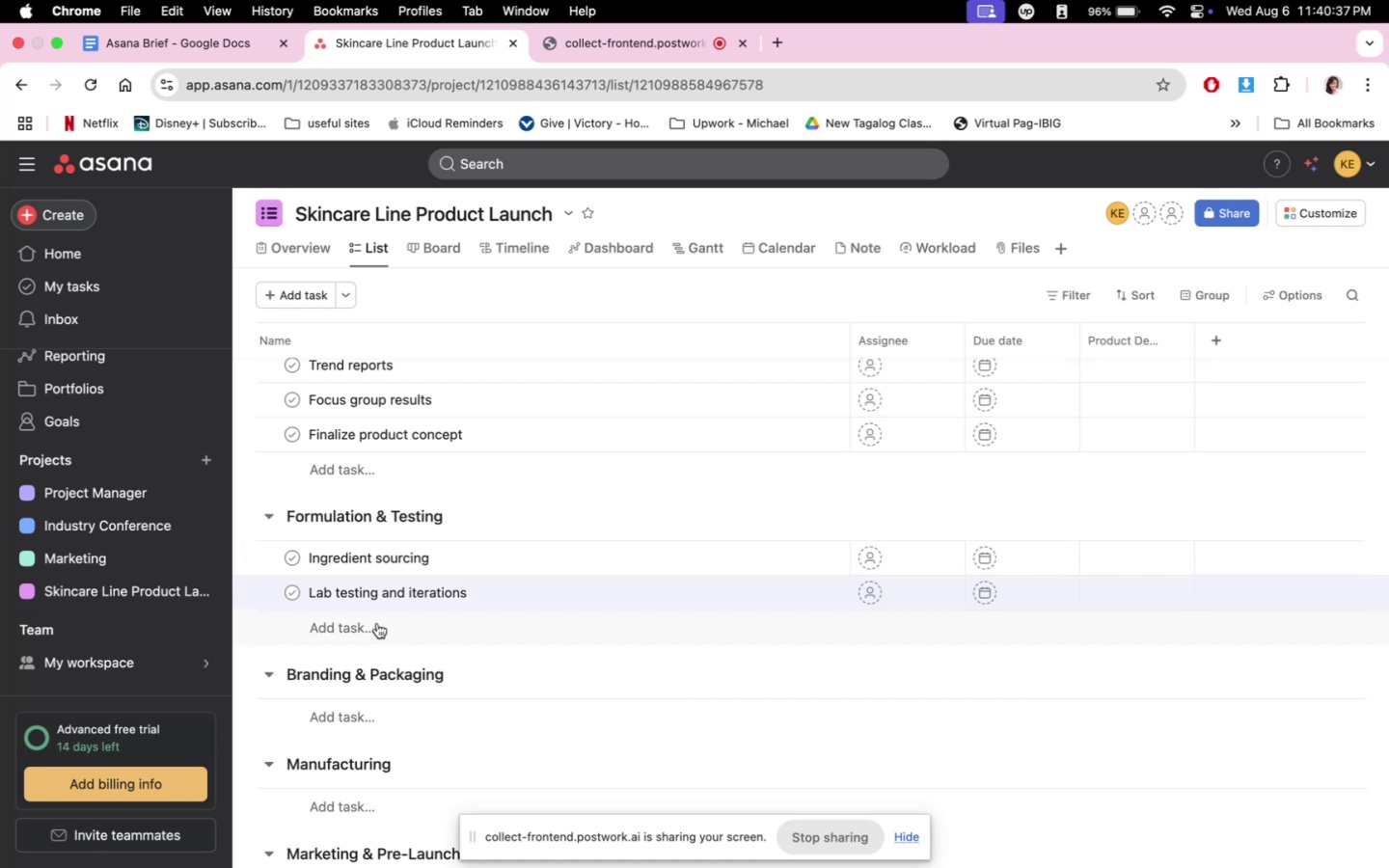 
key(Meta+V)
 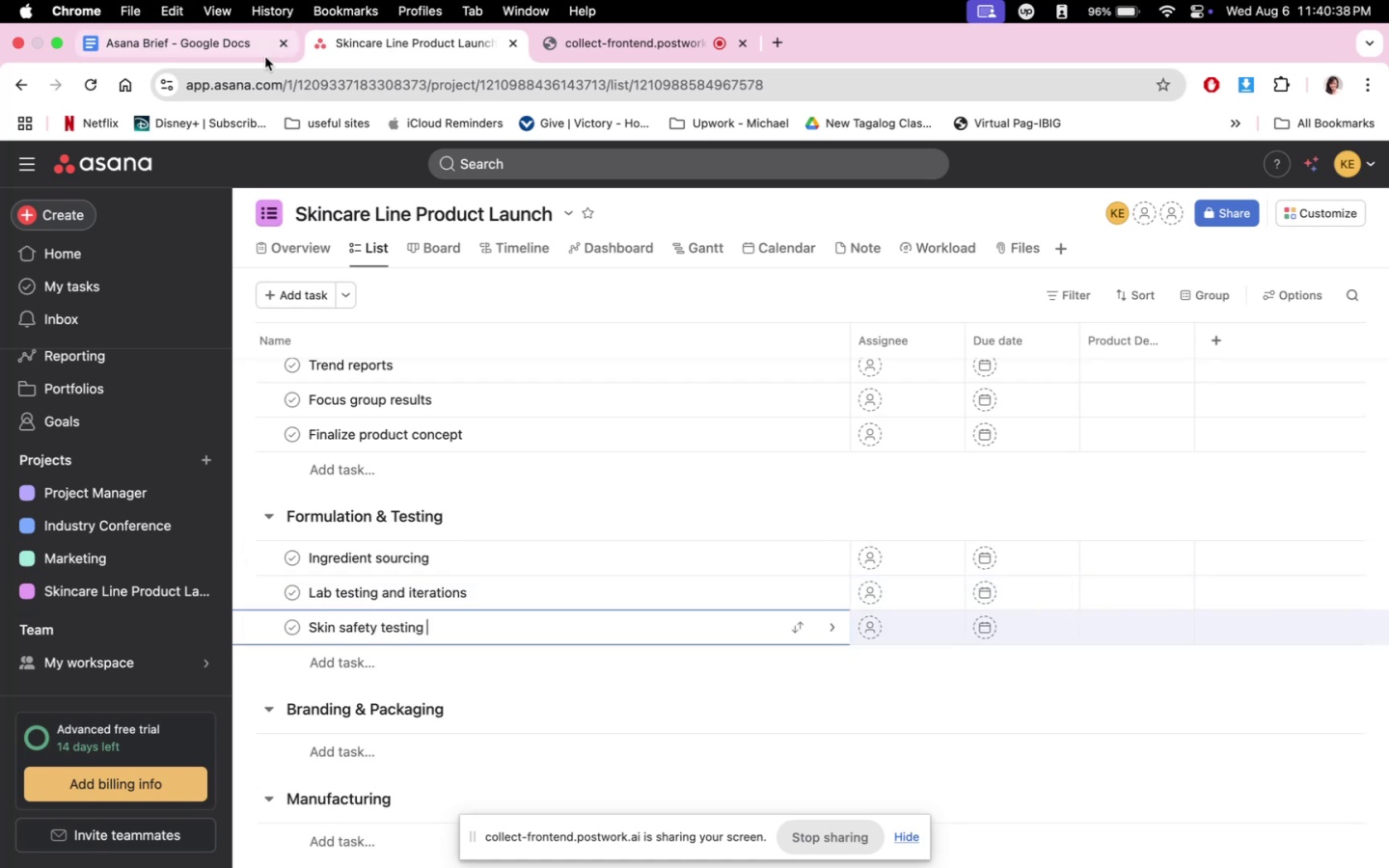 
left_click([257, 56])
 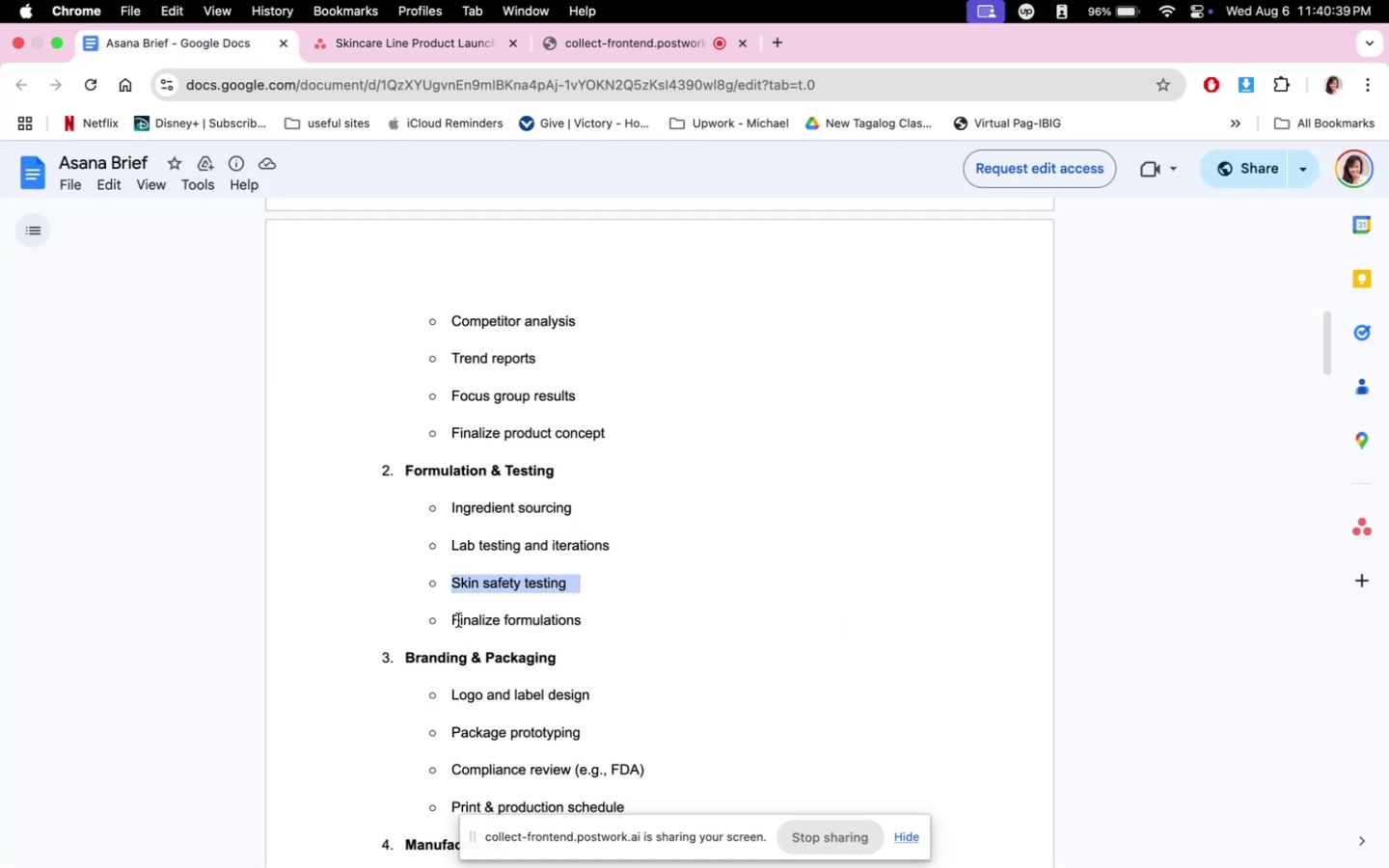 
left_click_drag(start_coordinate=[453, 620], to_coordinate=[581, 623])
 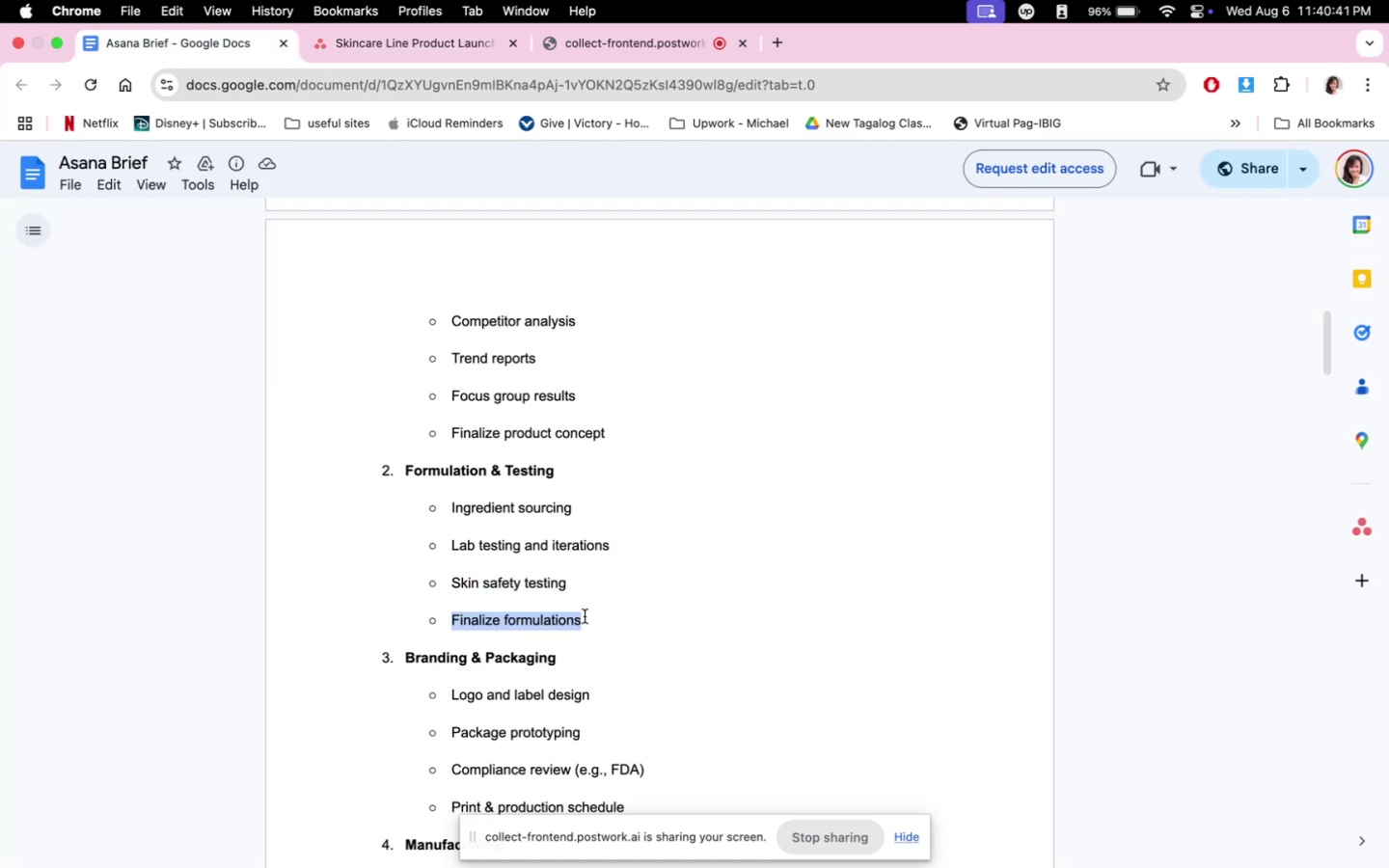 
key(Meta+C)
 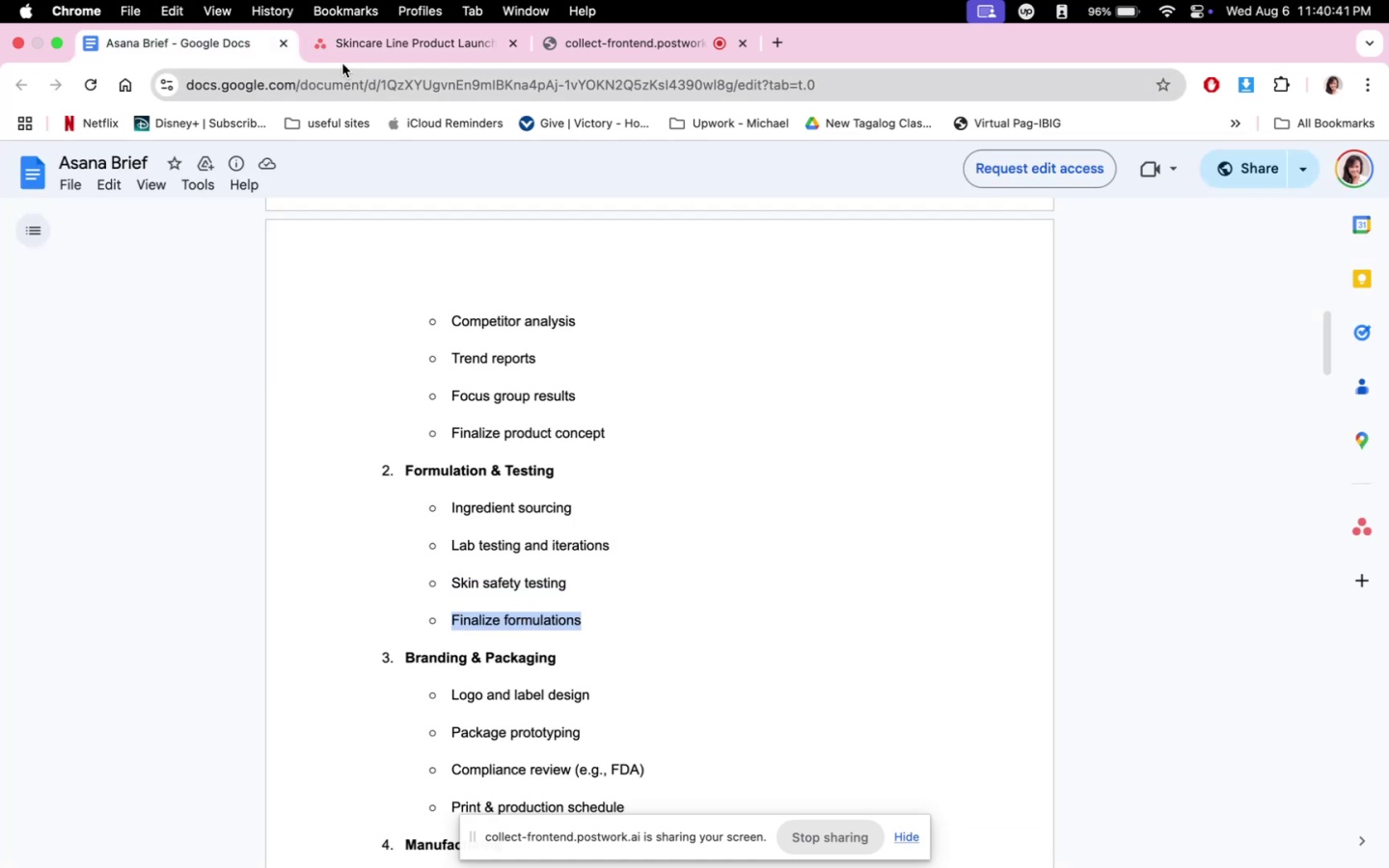 
left_click([340, 49])
 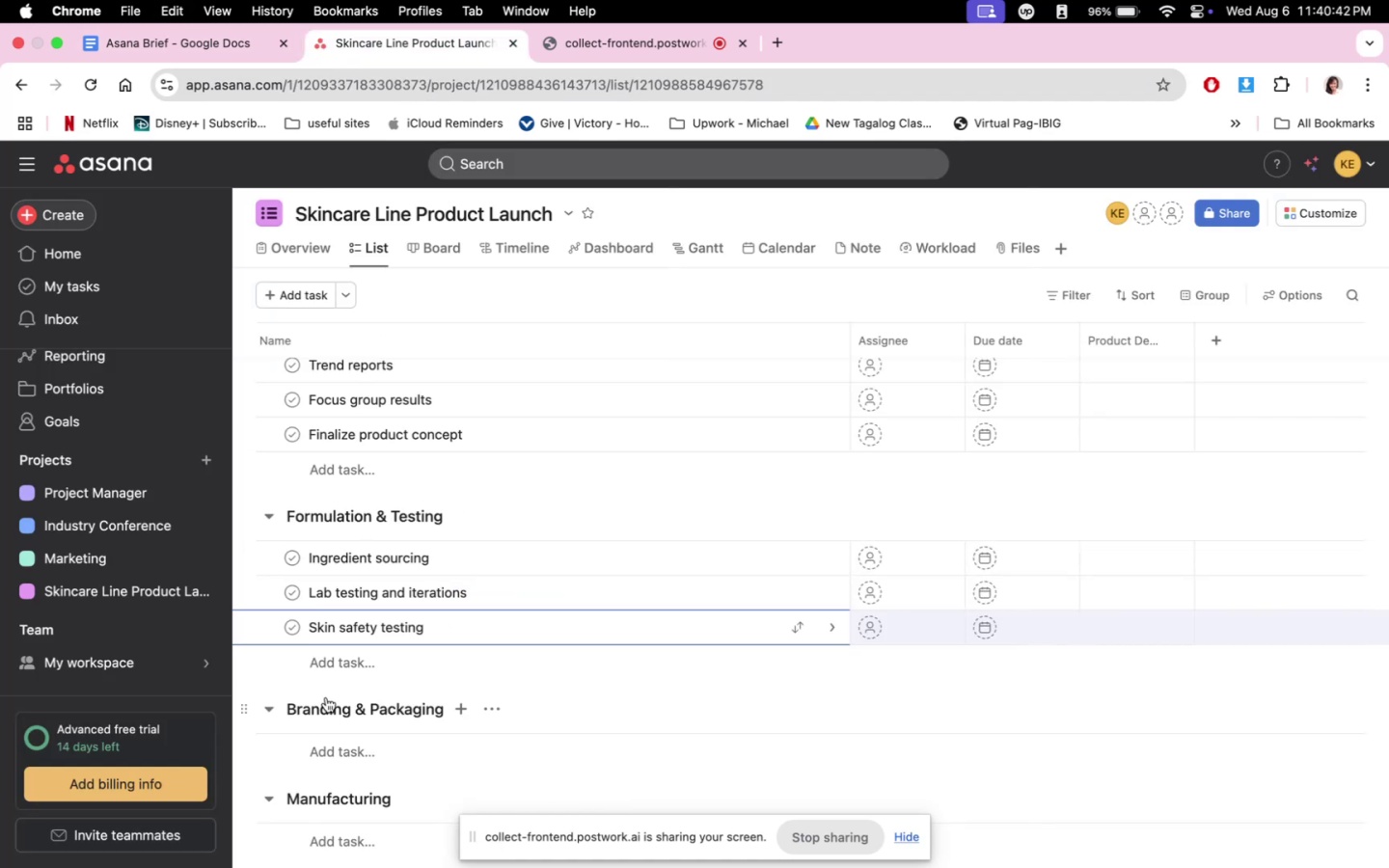 
key(Meta+V)
 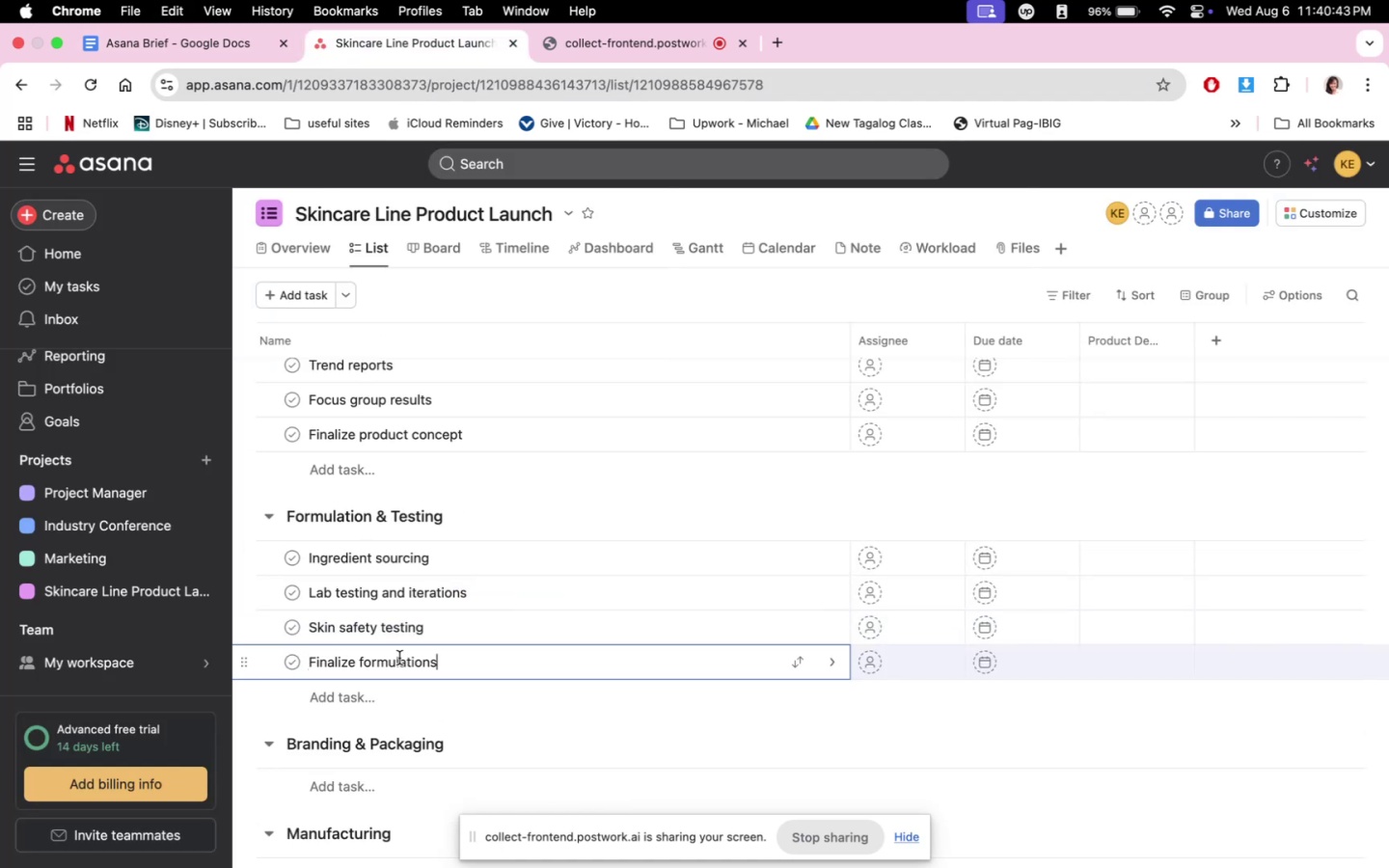 
scroll: coordinate [428, 677], scroll_direction: down, amount: 8.0
 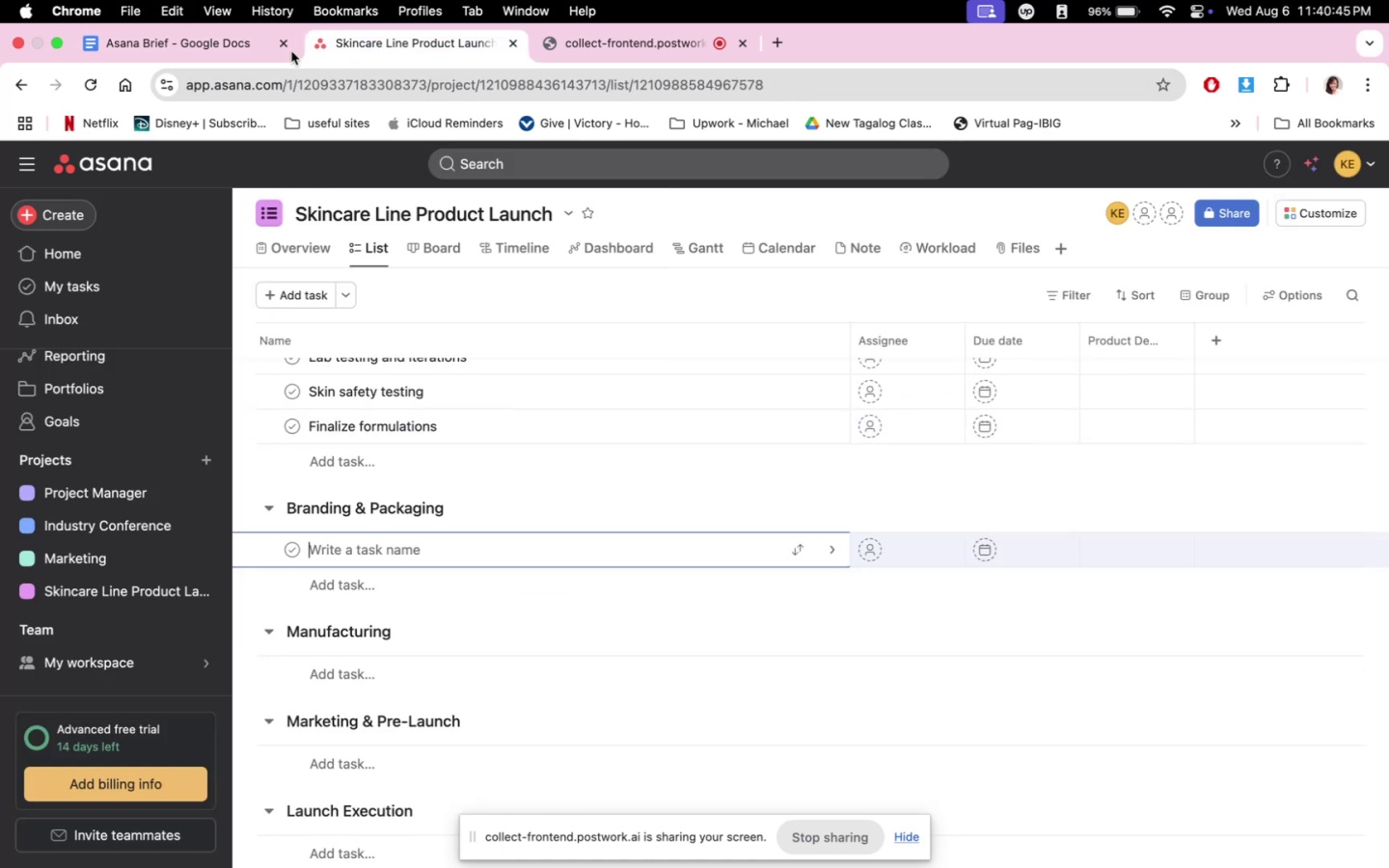 
double_click([257, 47])
 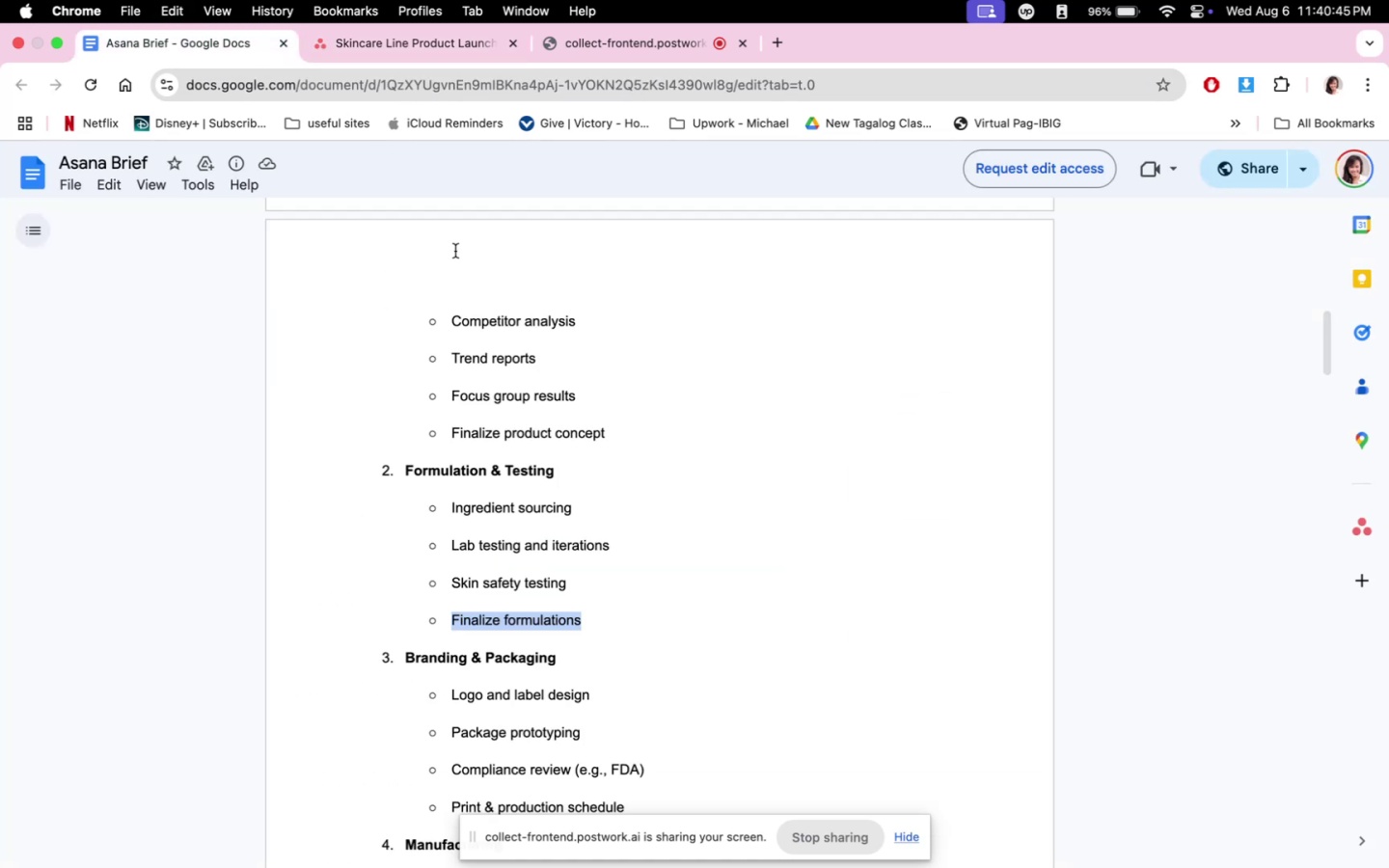 
scroll: coordinate [561, 635], scroll_direction: down, amount: 8.0
 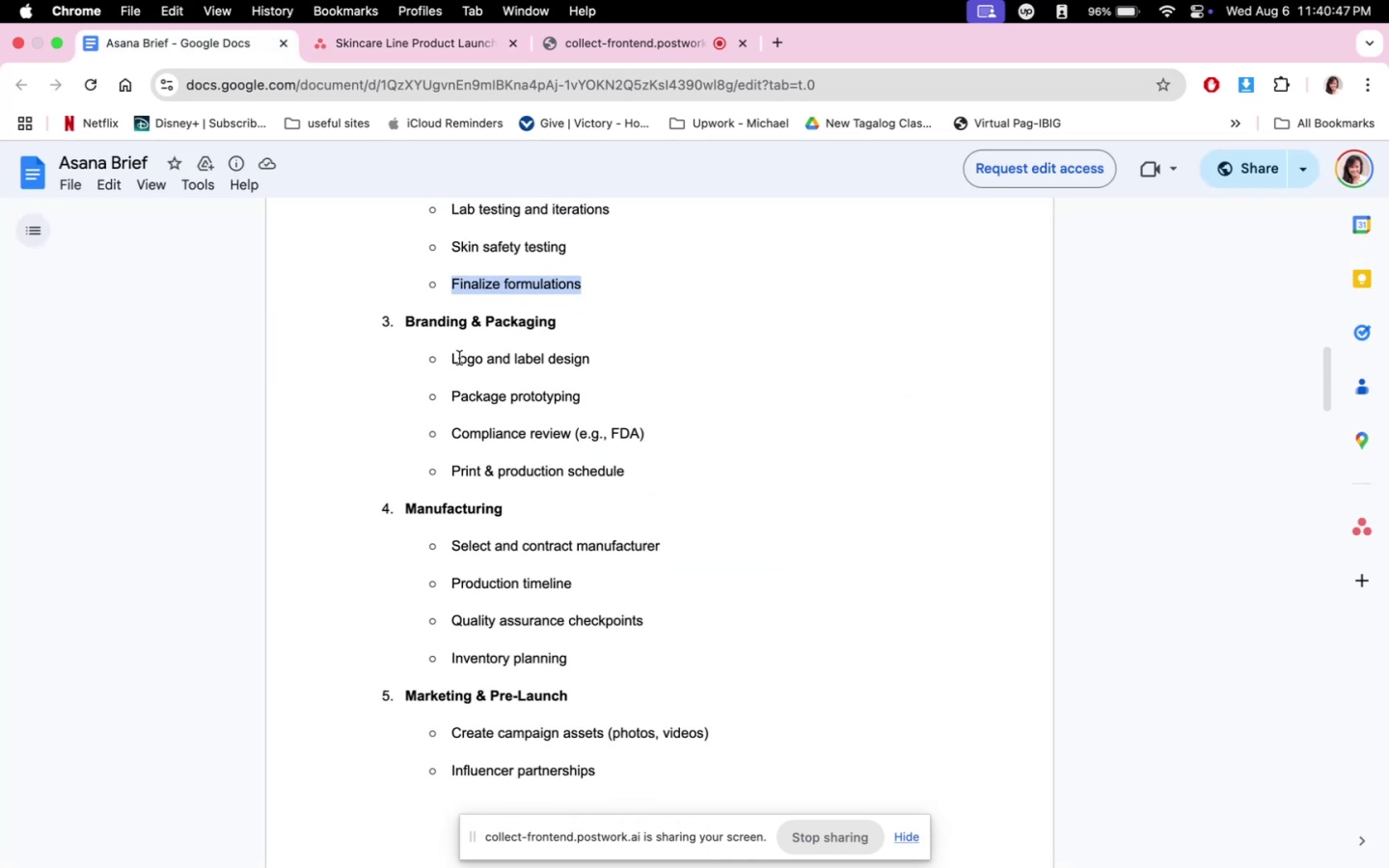 
left_click_drag(start_coordinate=[449, 361], to_coordinate=[590, 359])
 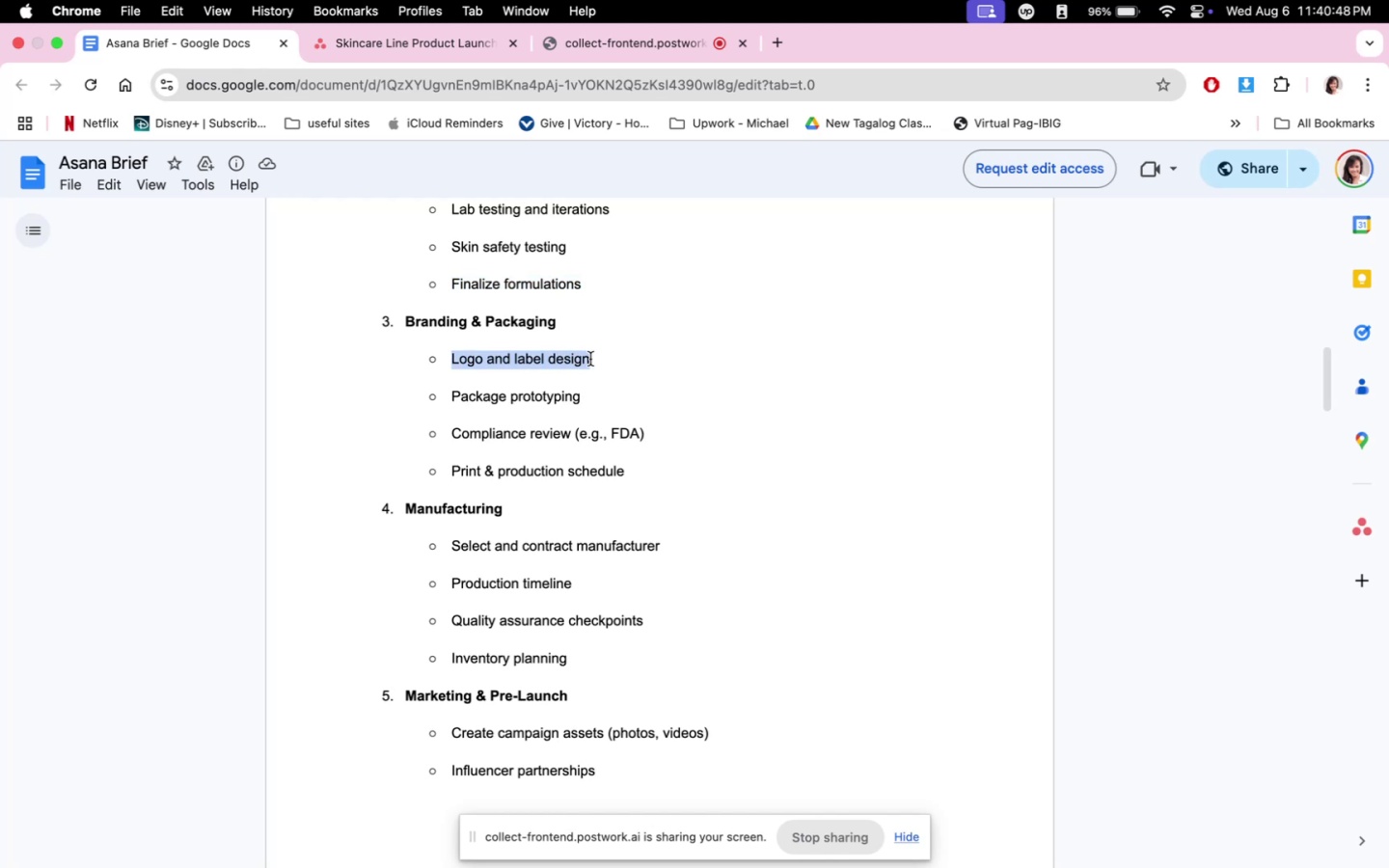 
key(Meta+C)
 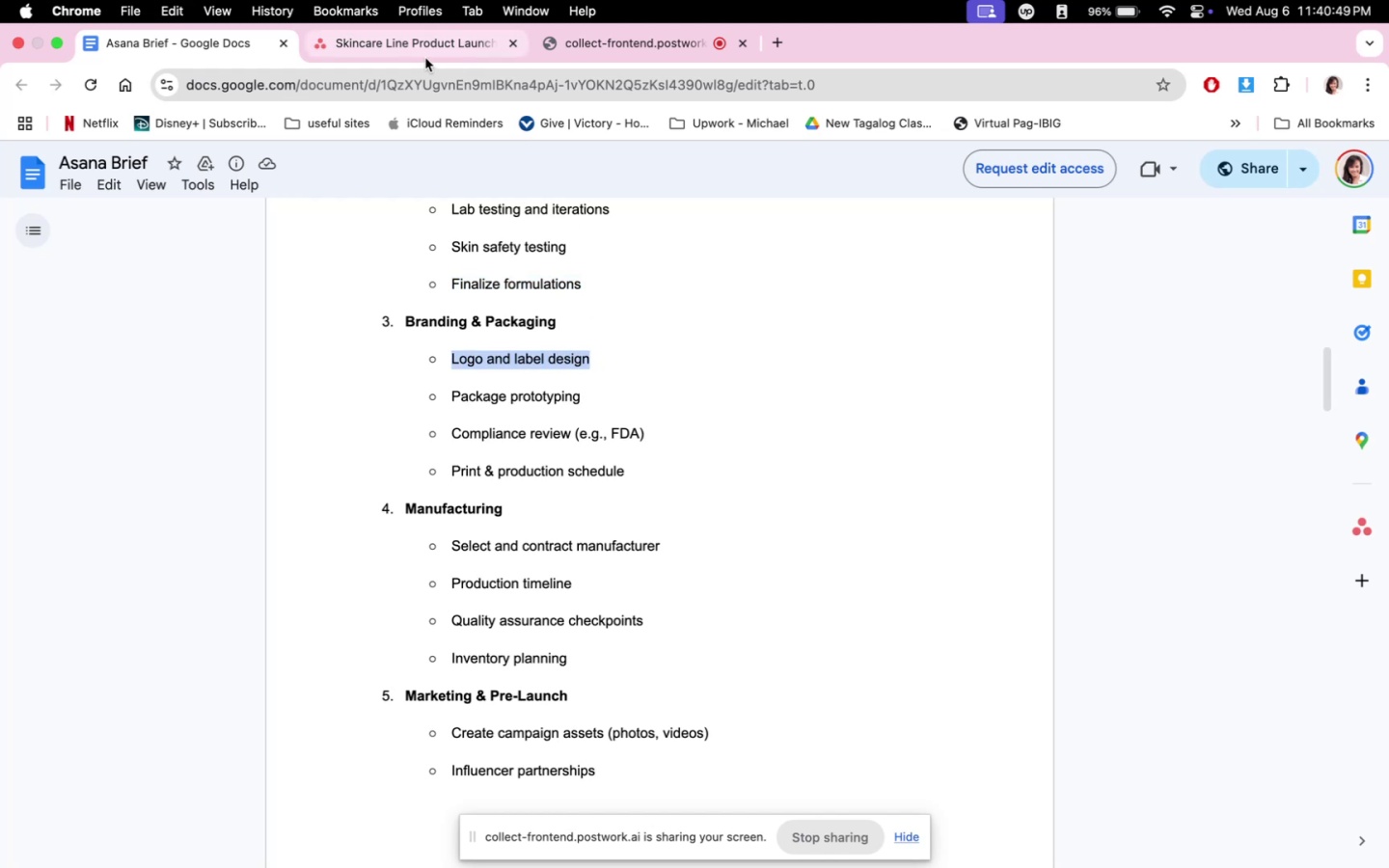 
left_click([422, 51])
 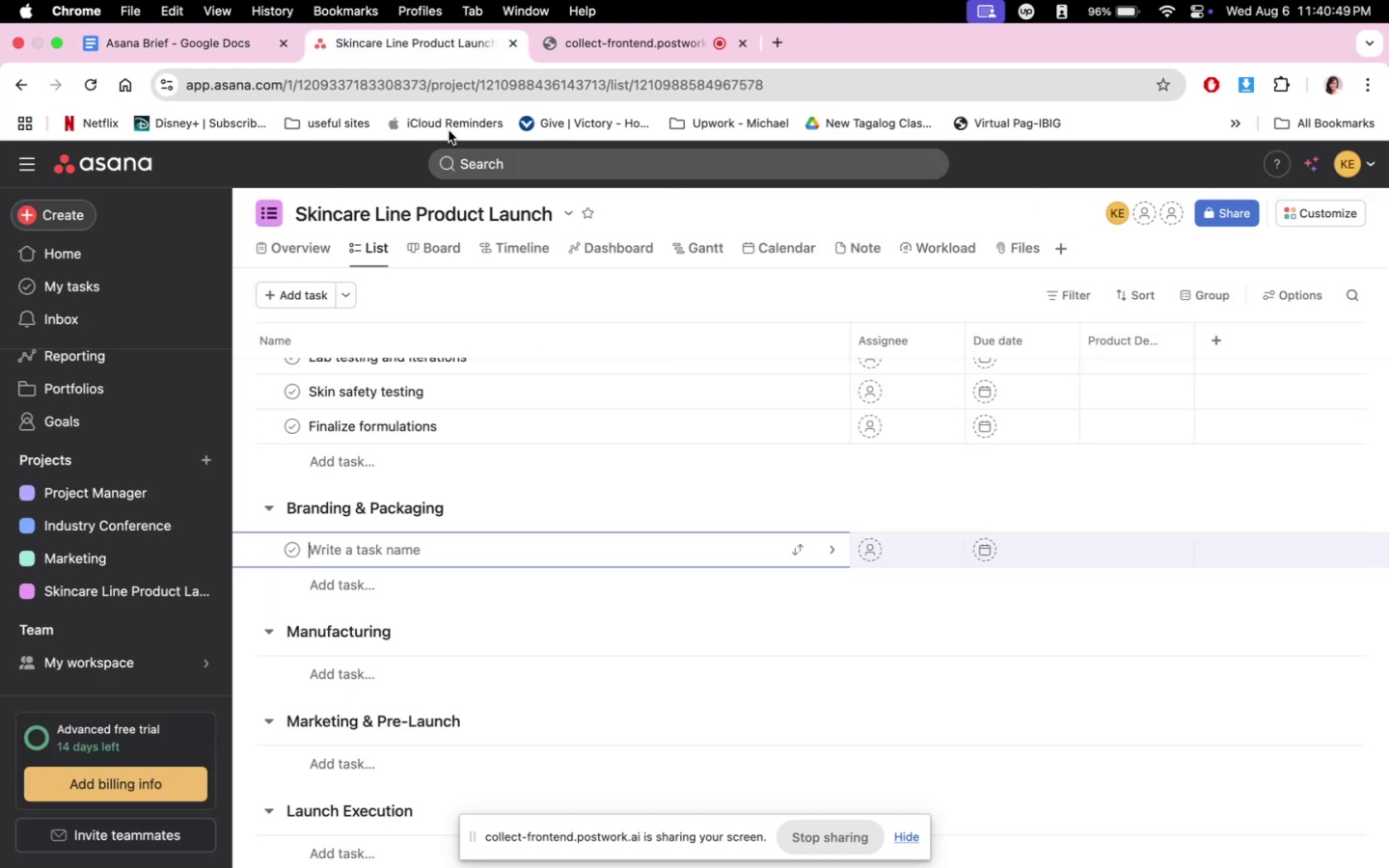 
key(Meta+V)
 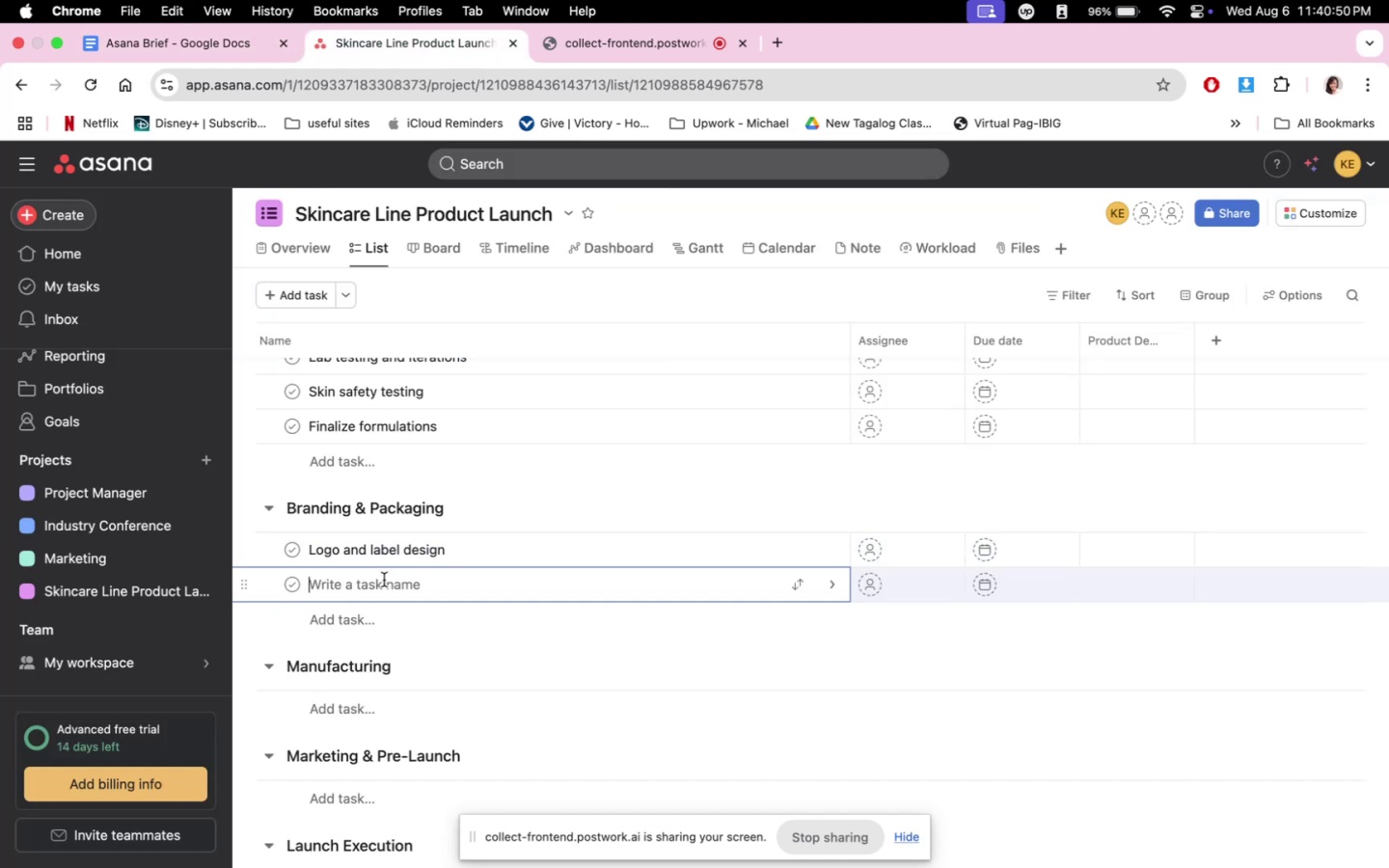 
double_click([364, 582])
 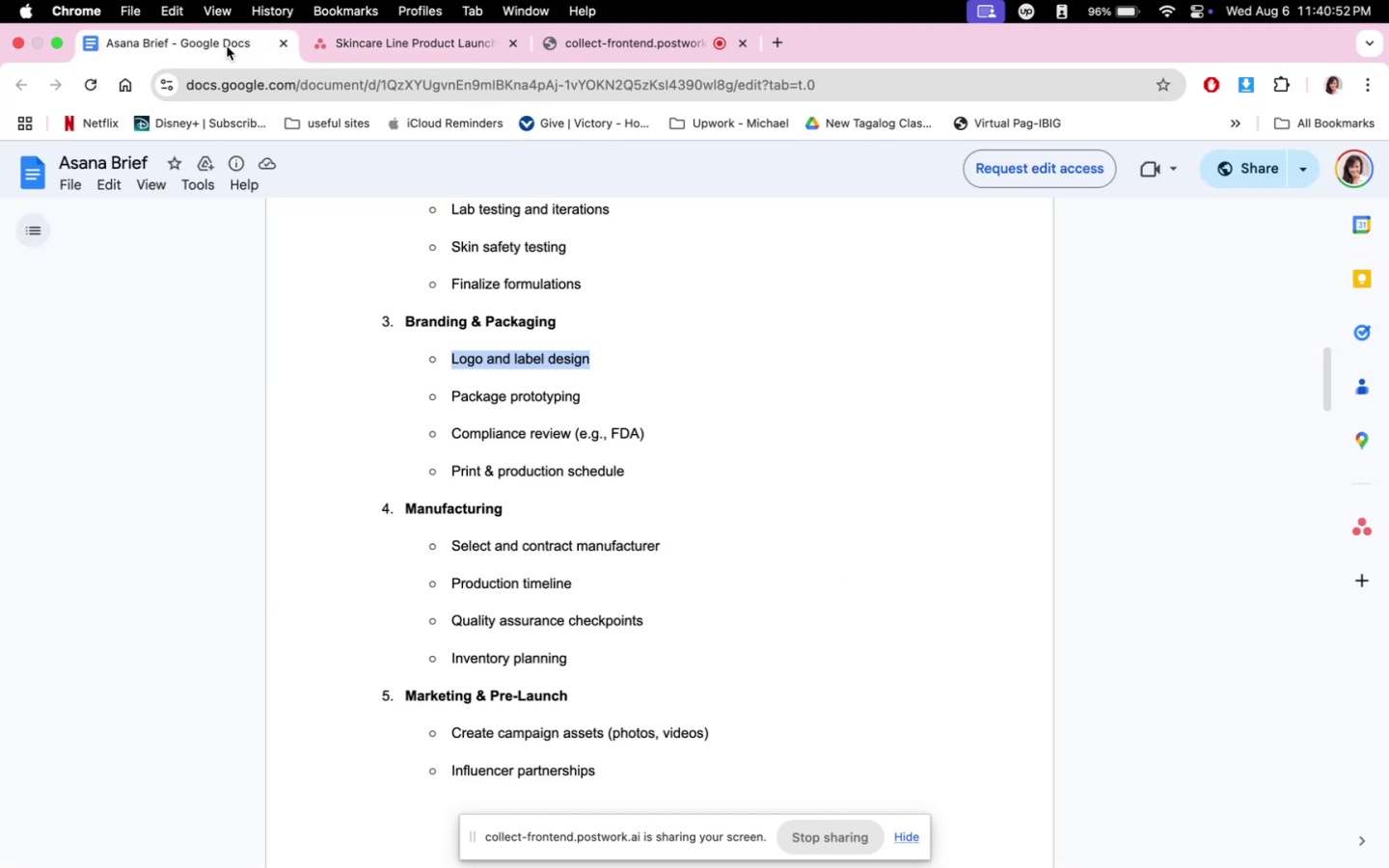 
scroll: coordinate [599, 355], scroll_direction: down, amount: 2.0
 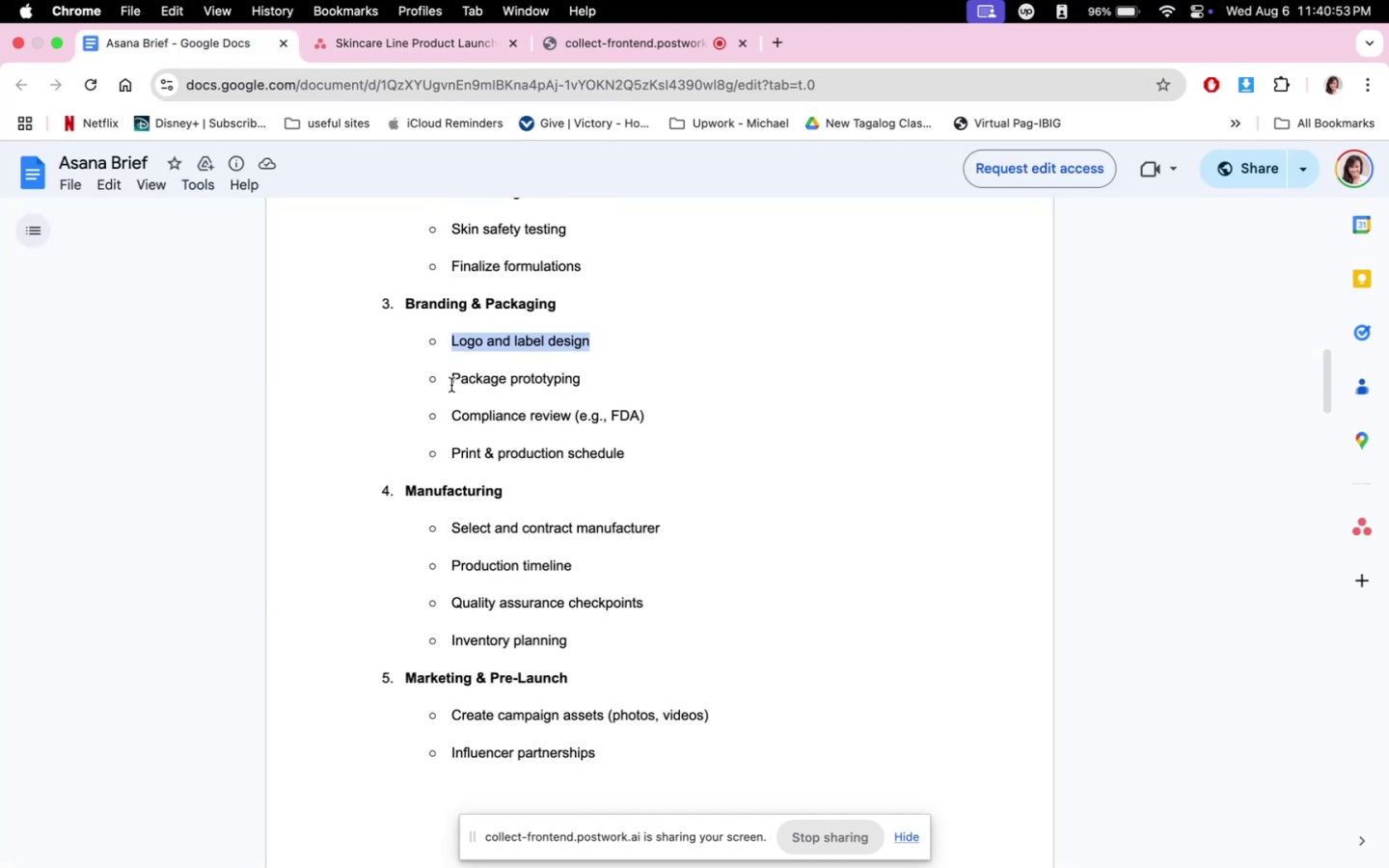 
left_click_drag(start_coordinate=[453, 382], to_coordinate=[579, 382])
 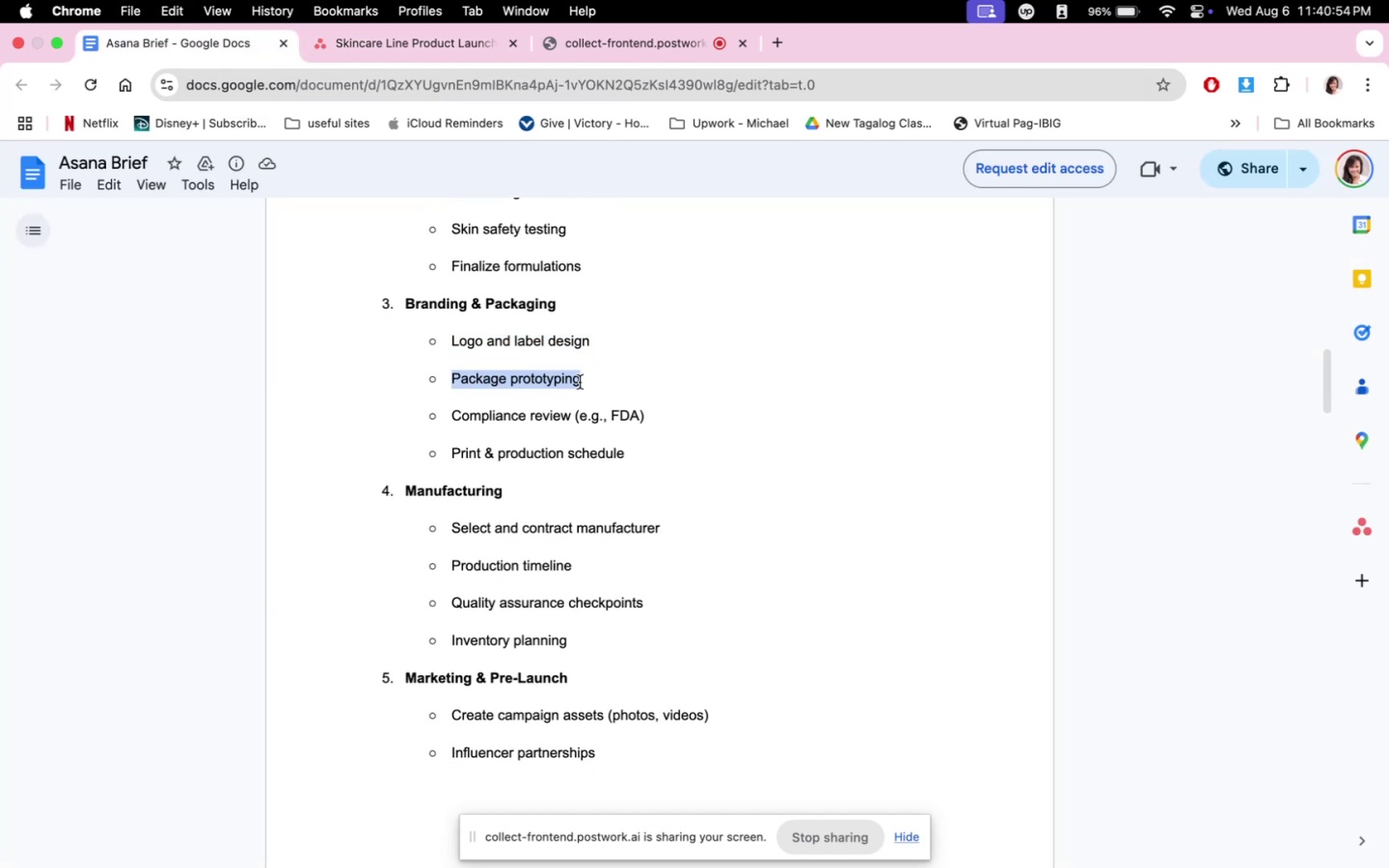 
key(Meta+C)
 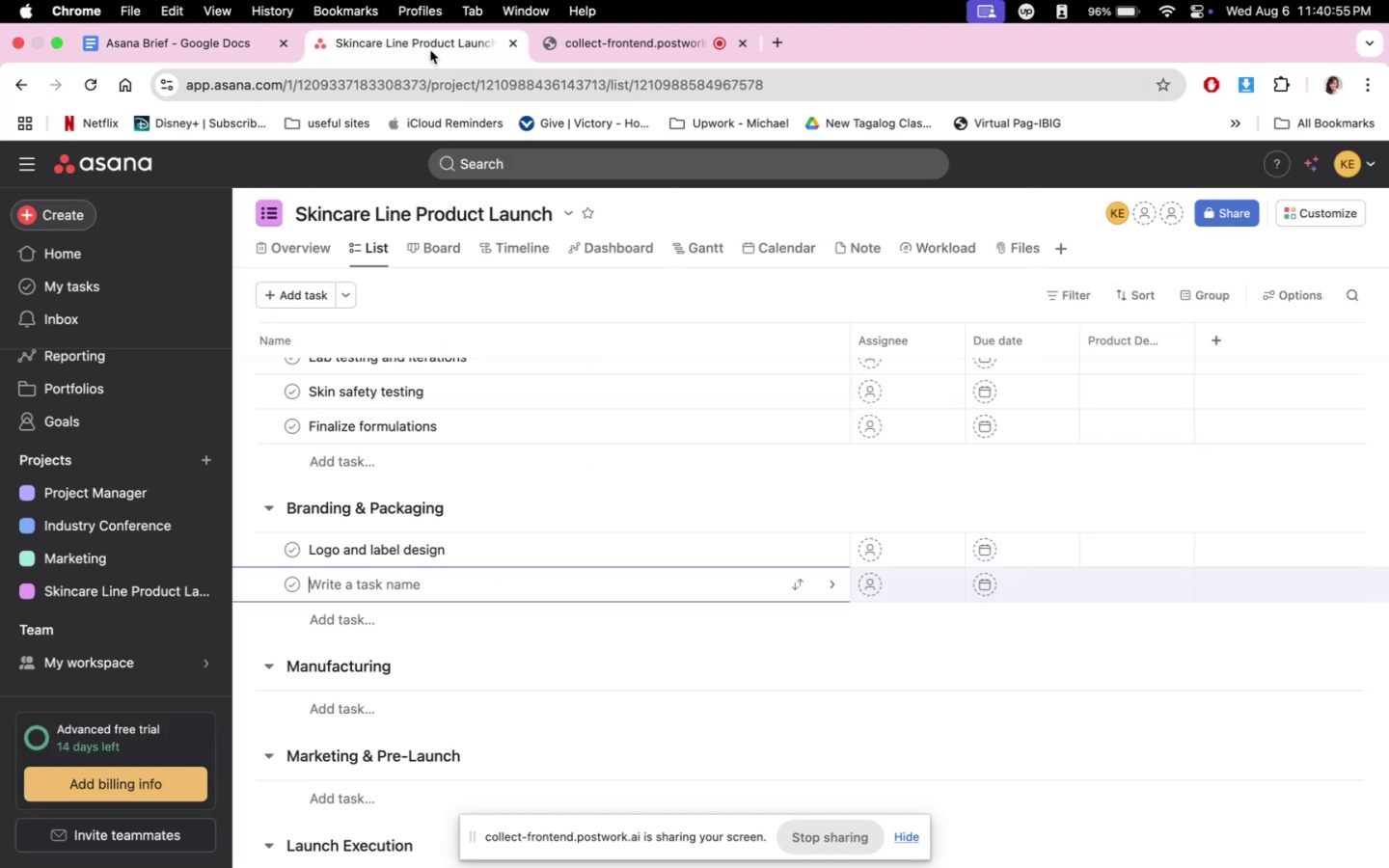 
key(Meta+V)
 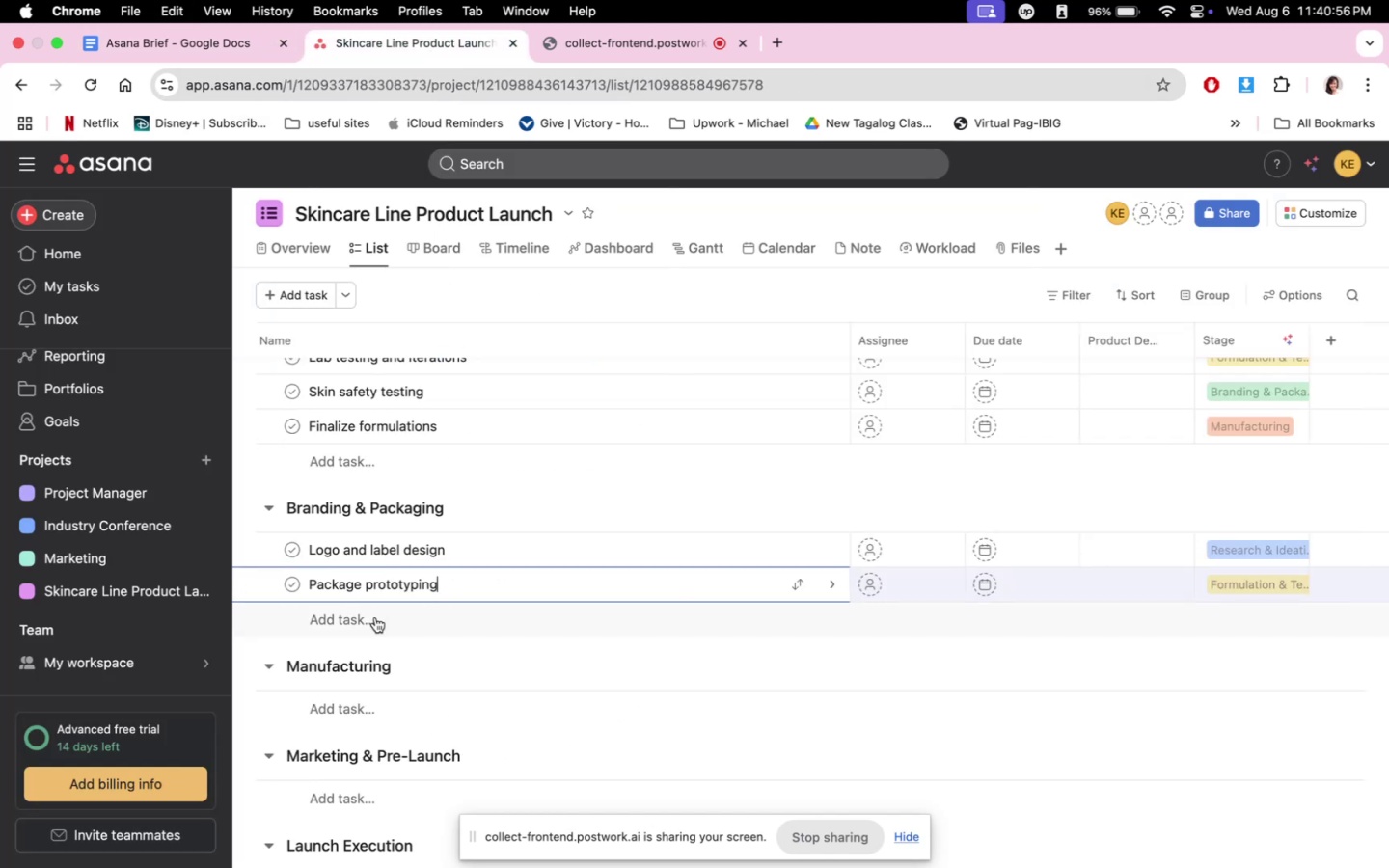 
left_click([369, 622])
 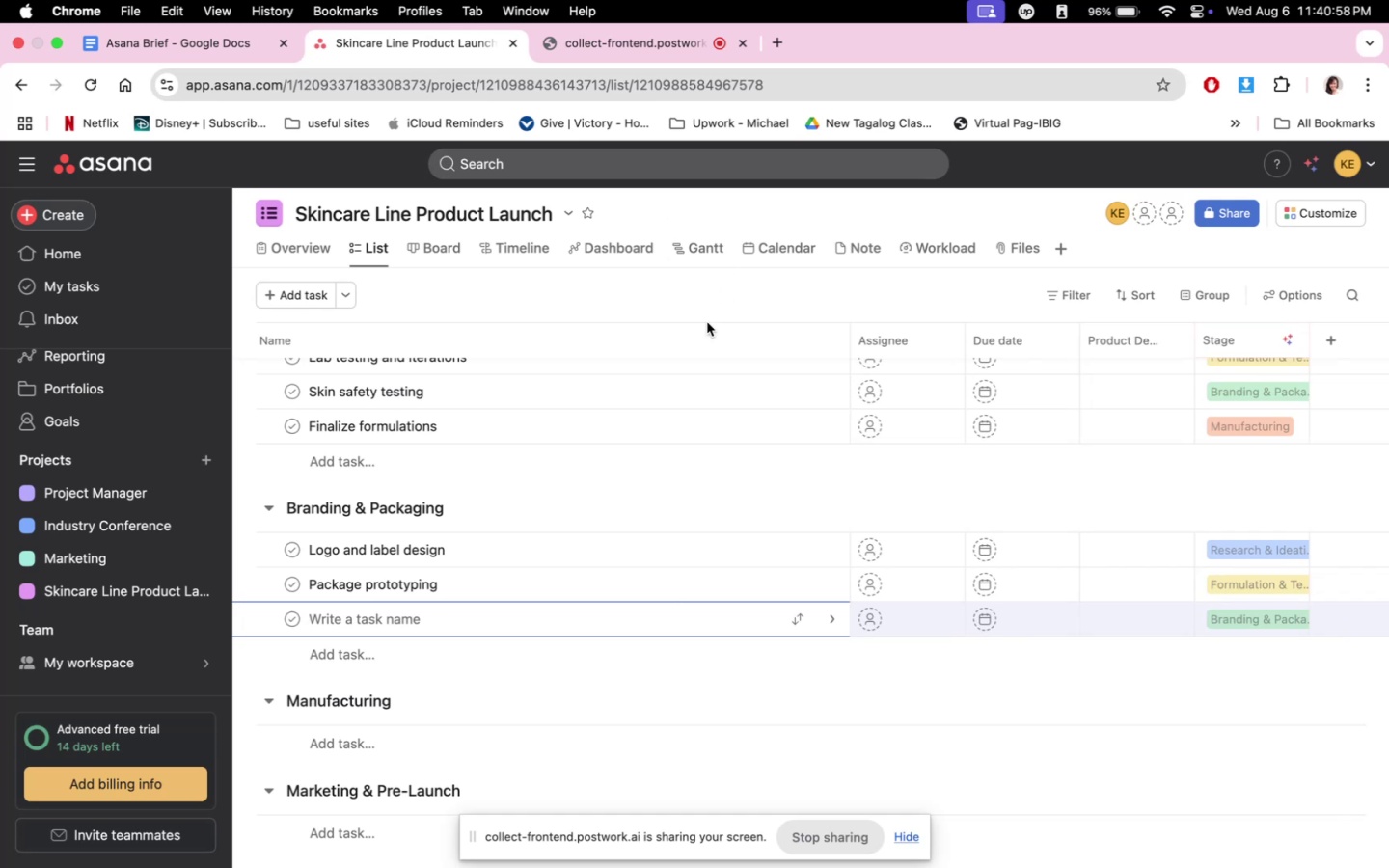 
scroll: coordinate [1290, 545], scroll_direction: up, amount: 5.0
 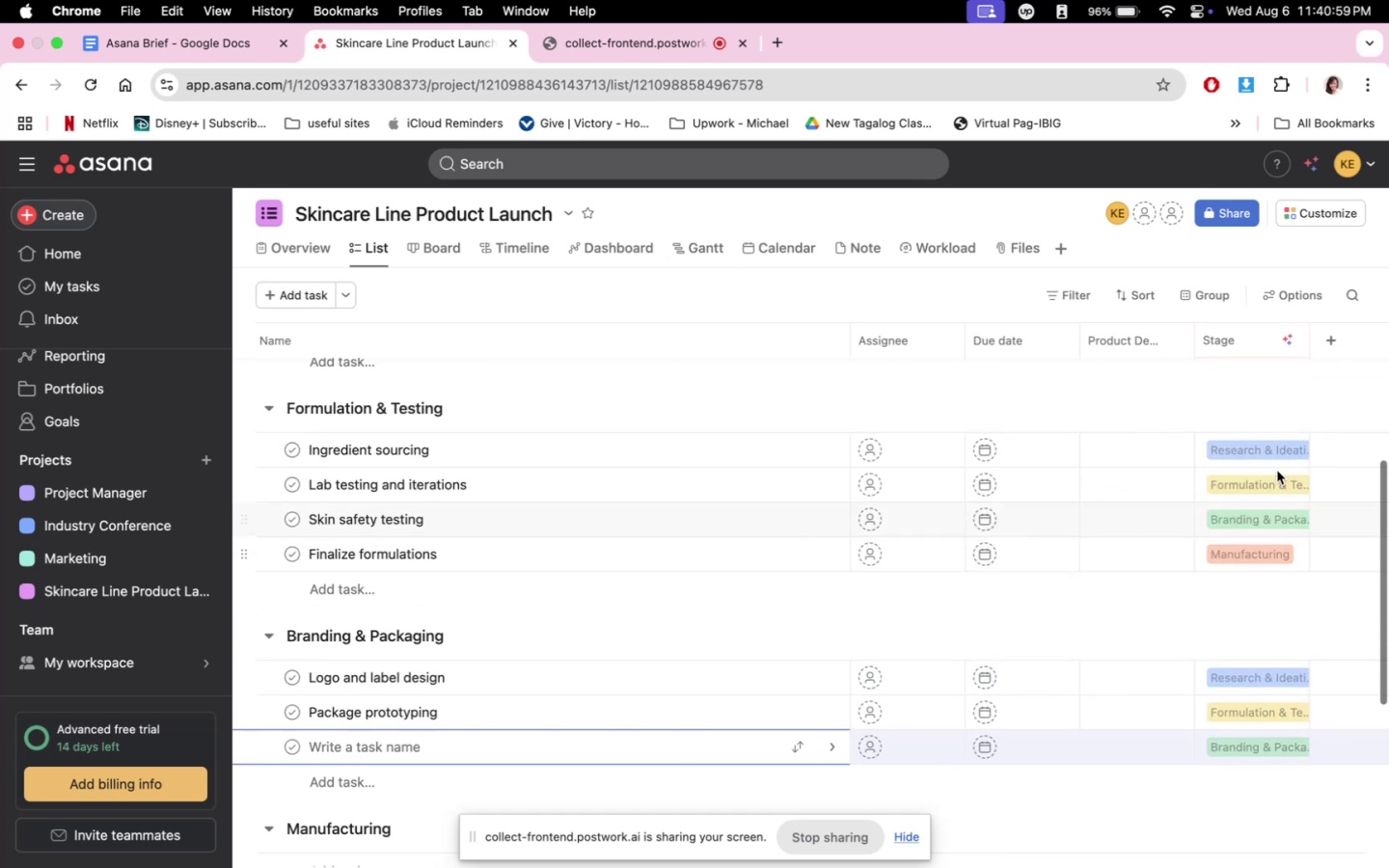 
mouse_move([1251, 422])
 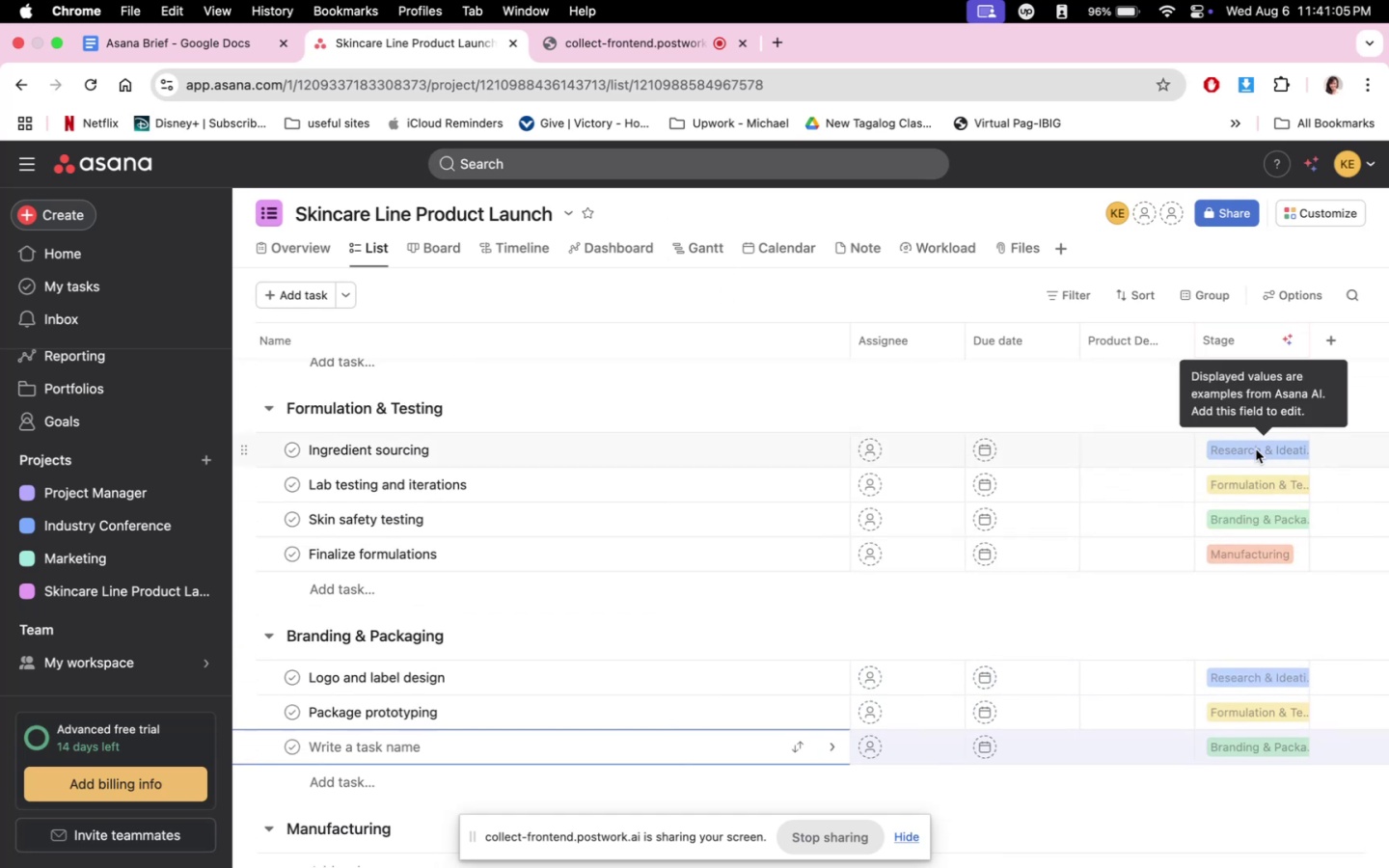 
left_click([1256, 449])
 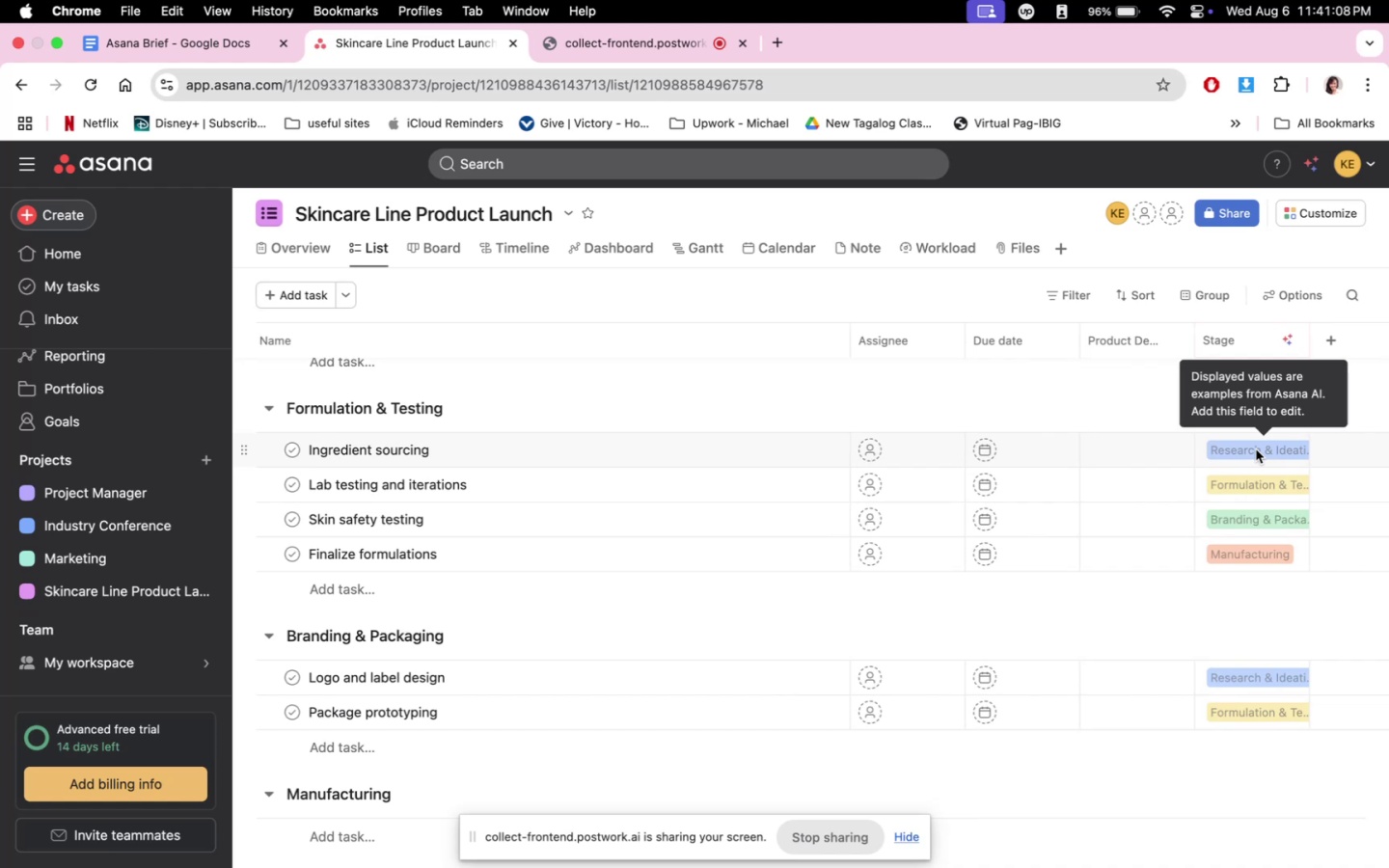 
scroll: coordinate [1257, 511], scroll_direction: down, amount: 2.0
 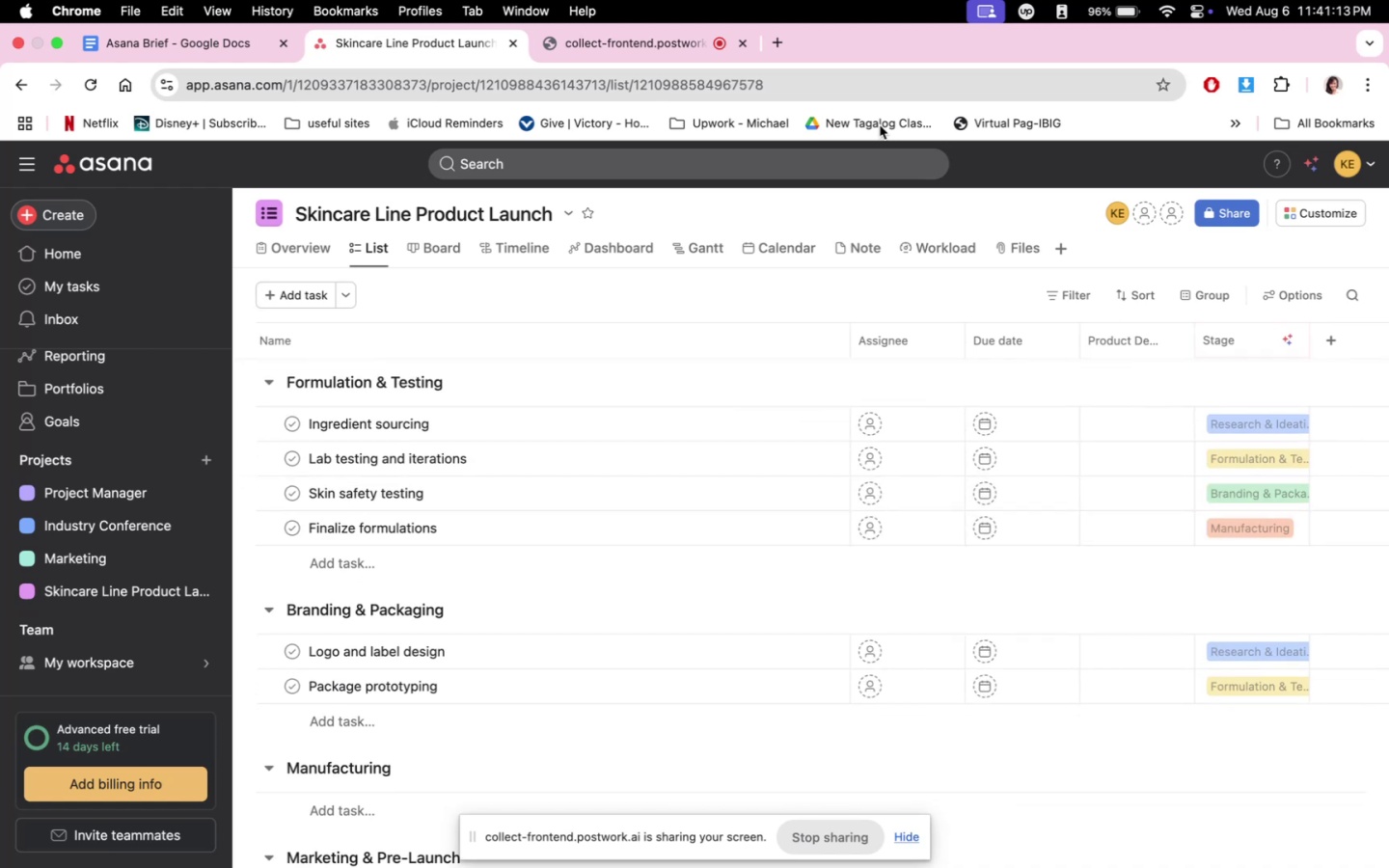 
left_click([204, 37])
 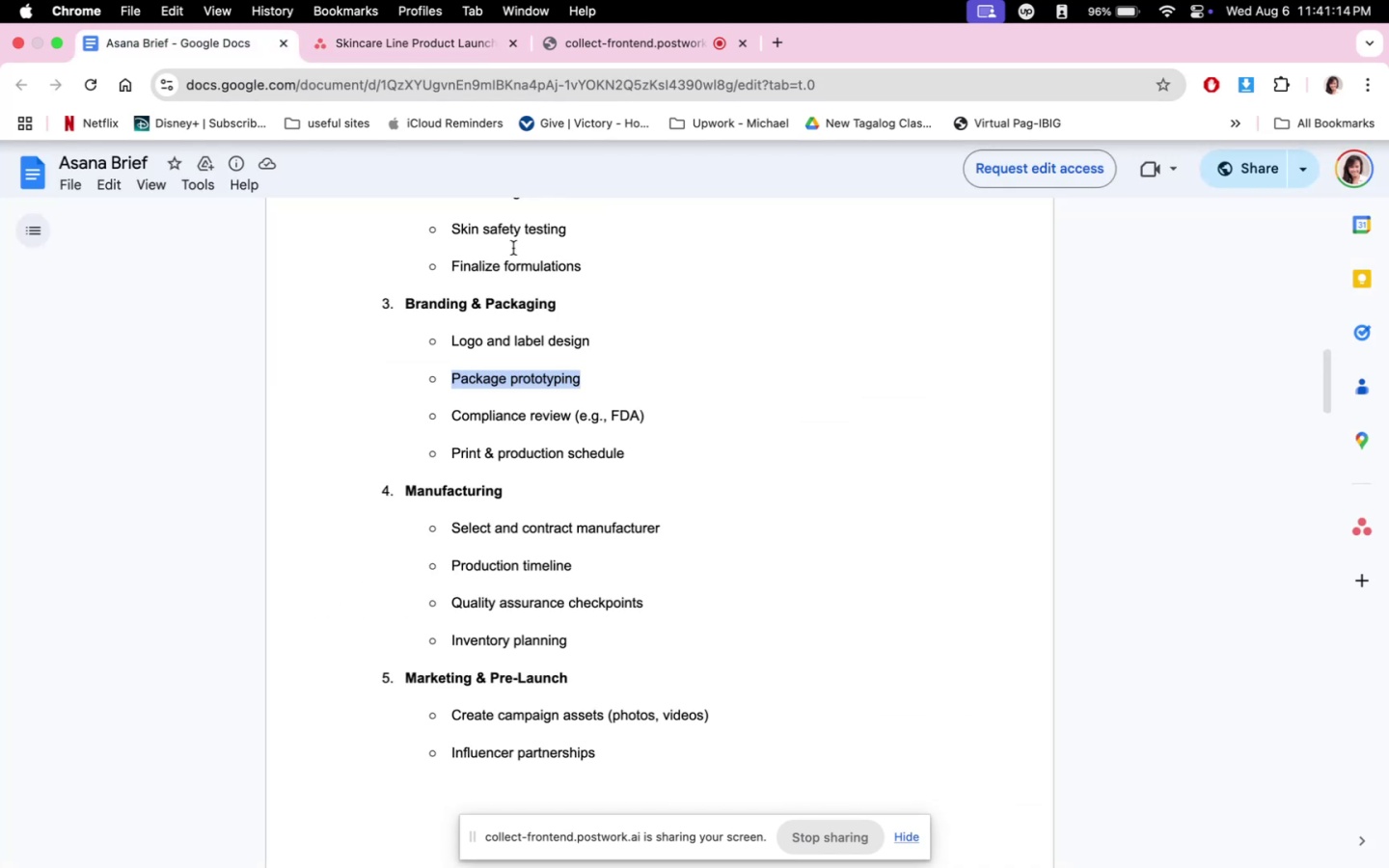 
scroll: coordinate [660, 437], scroll_direction: up, amount: 7.0
 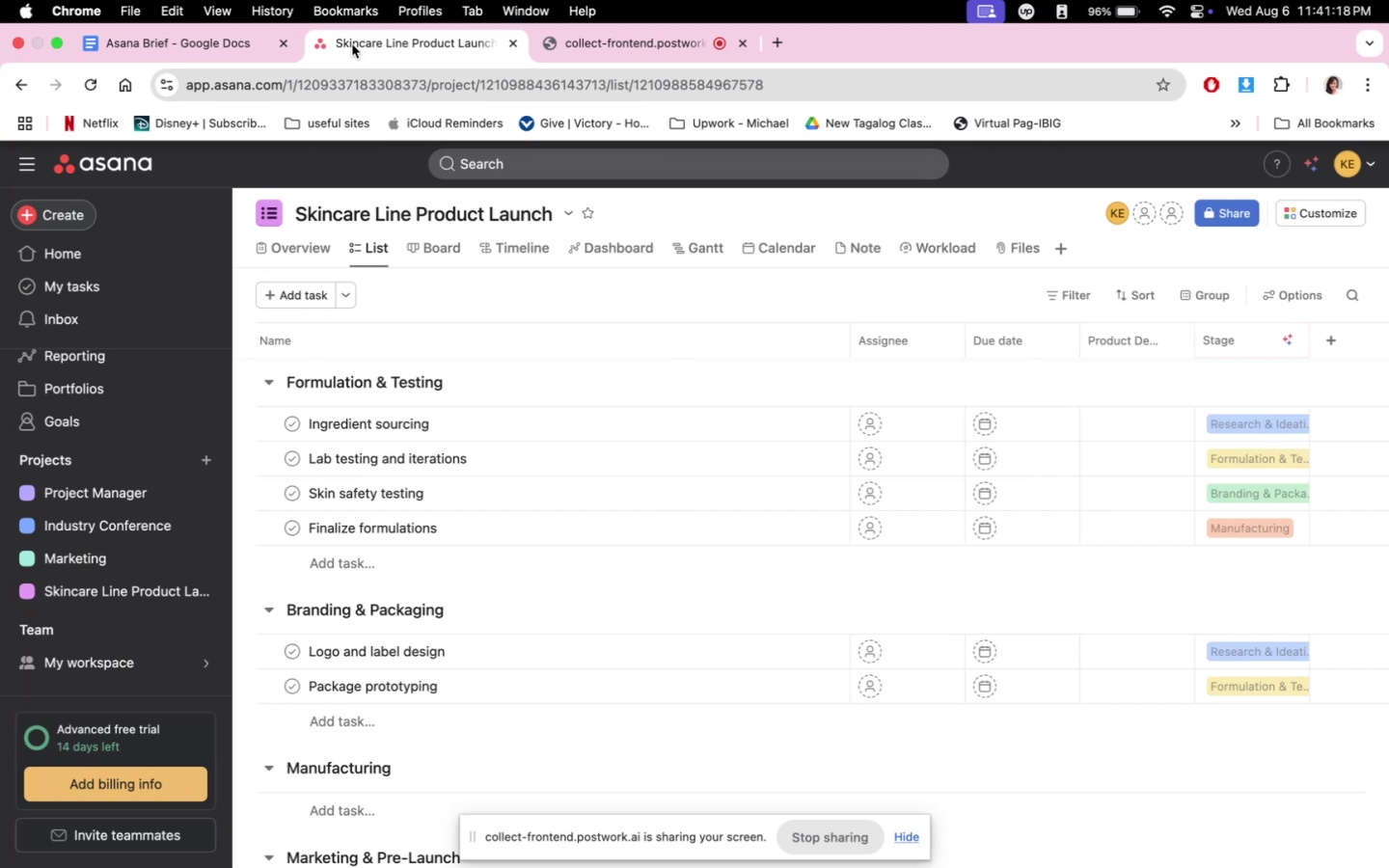 
left_click([205, 32])
 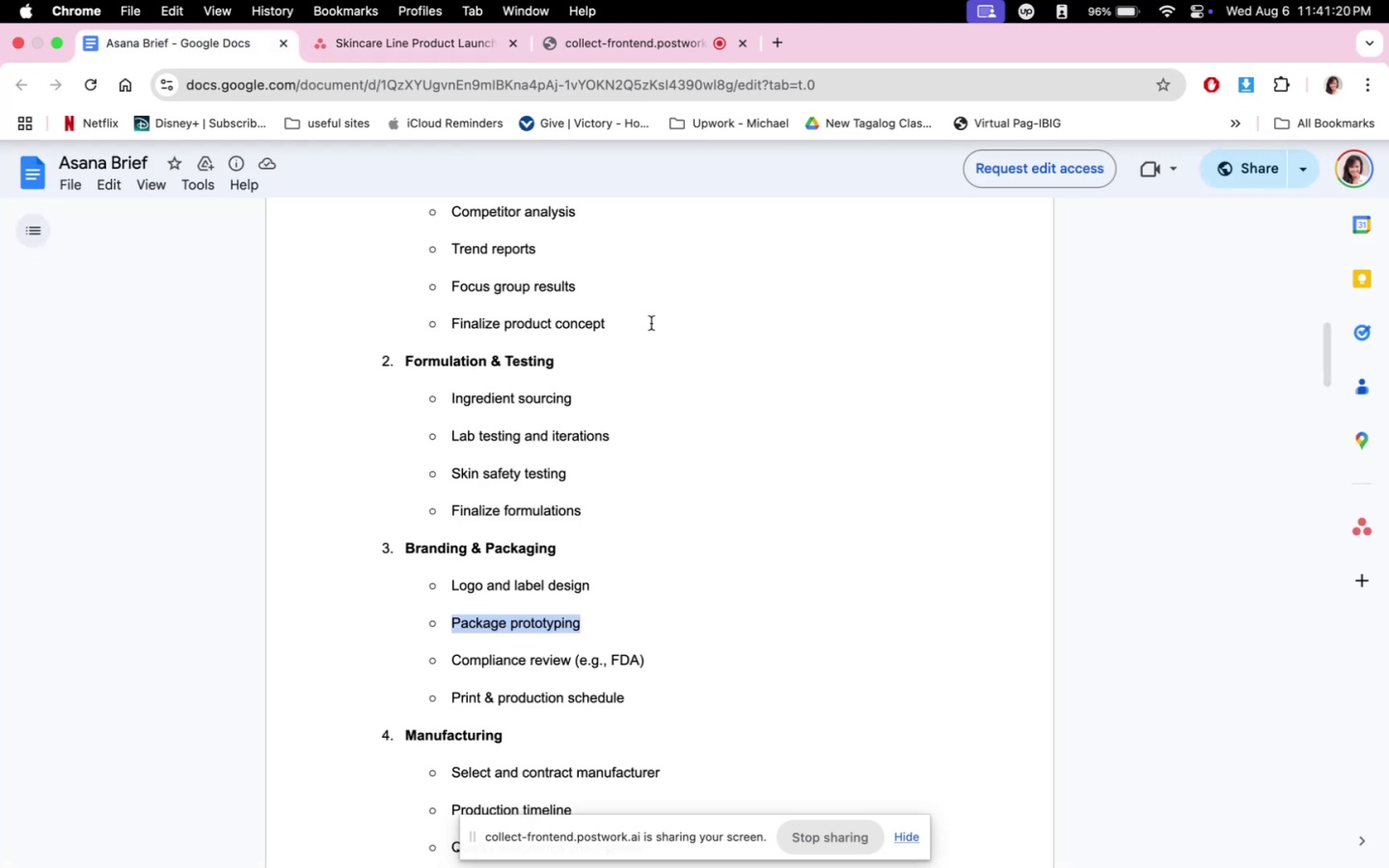 
scroll: coordinate [750, 462], scroll_direction: up, amount: 16.0
 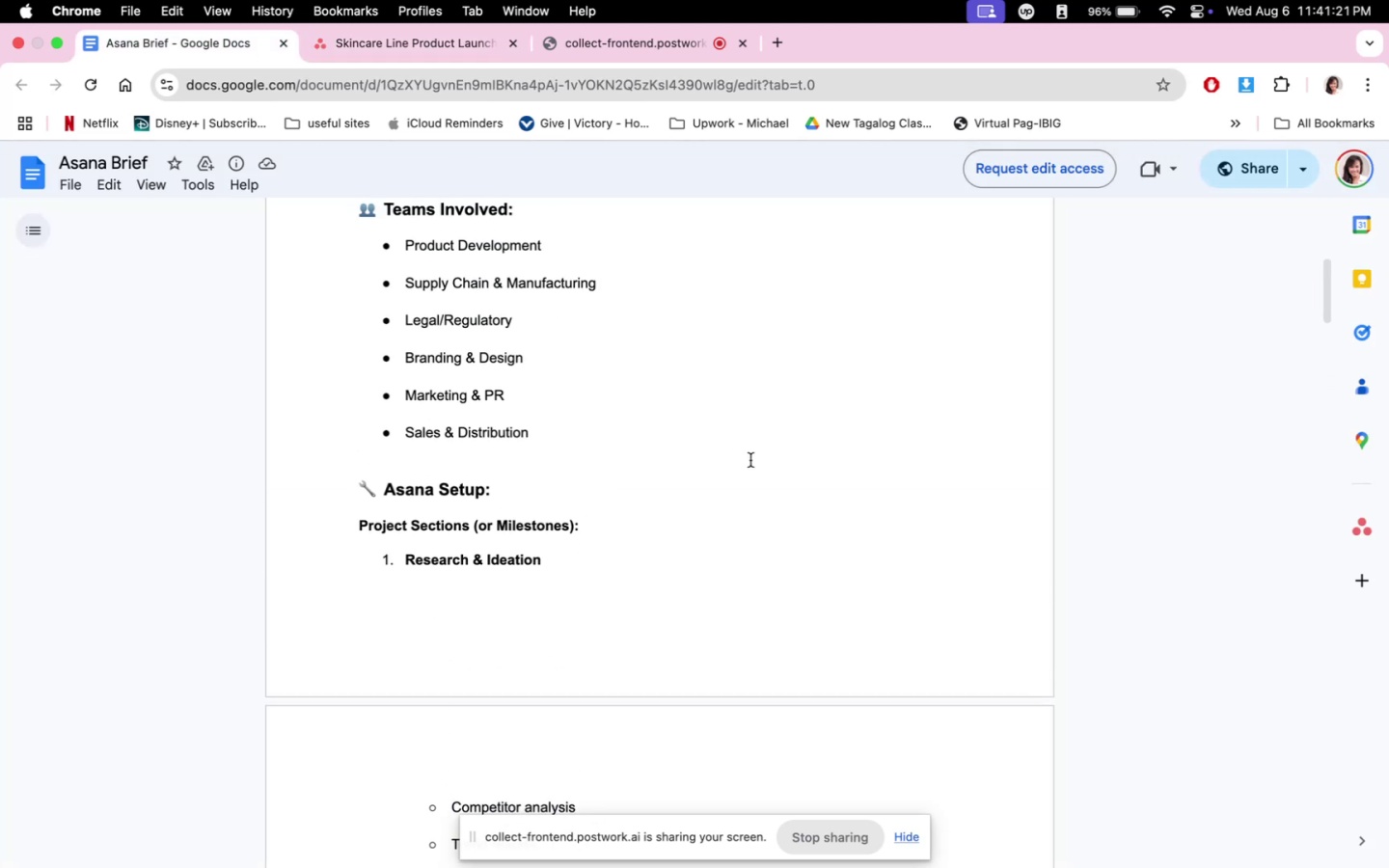 
scroll: coordinate [749, 455], scroll_direction: down, amount: 19.0
 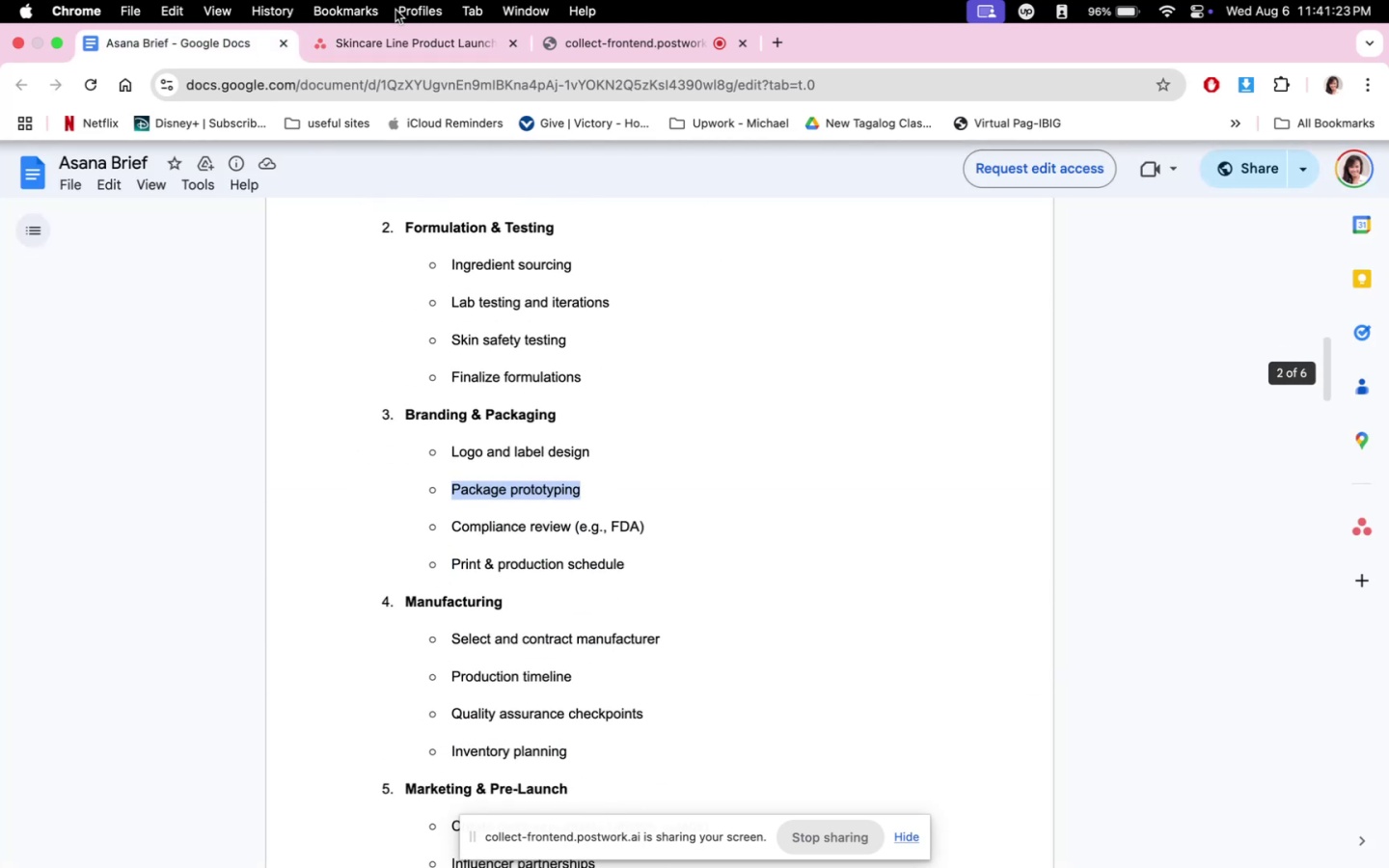 
left_click([373, 35])
 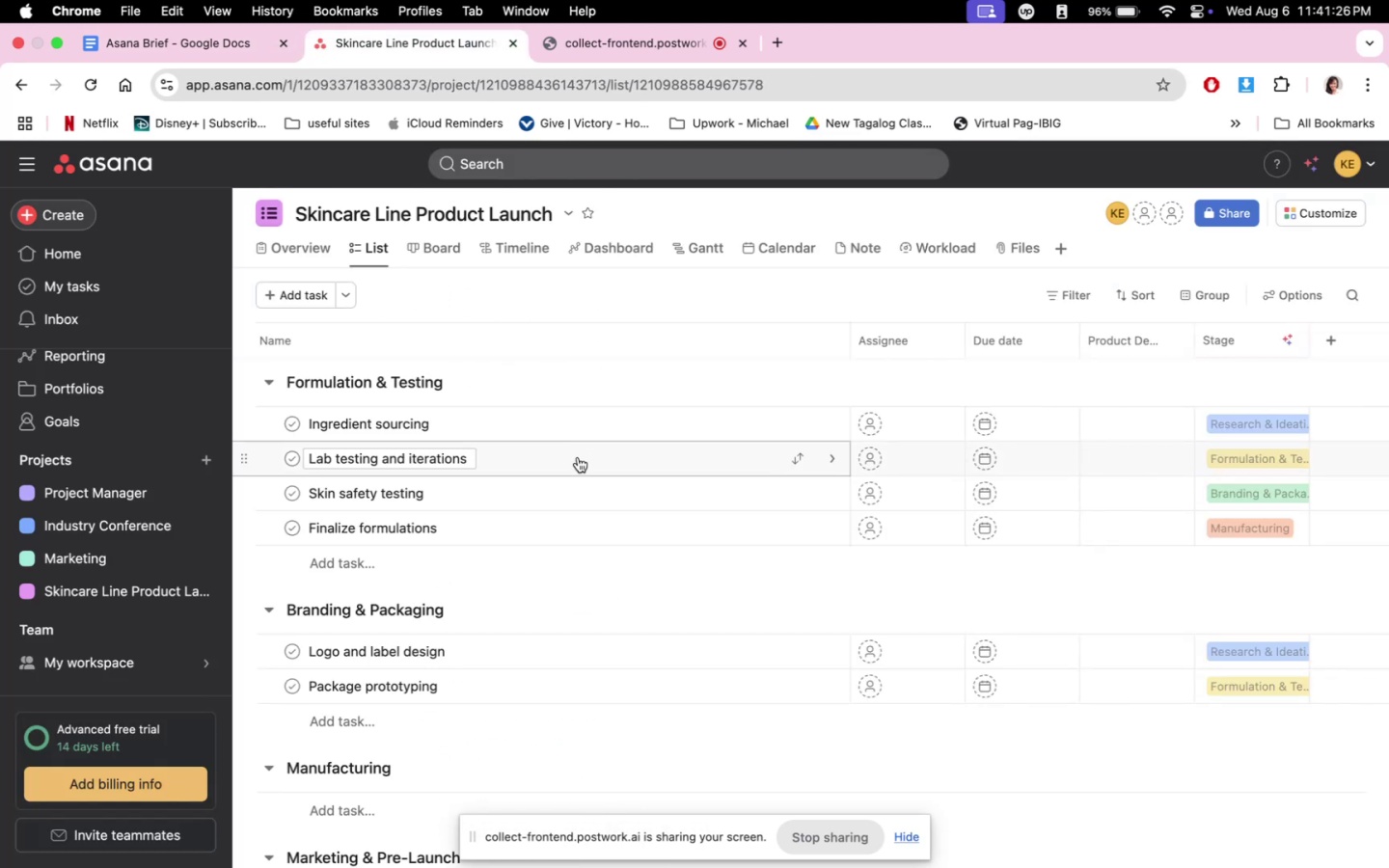 
left_click([213, 37])
 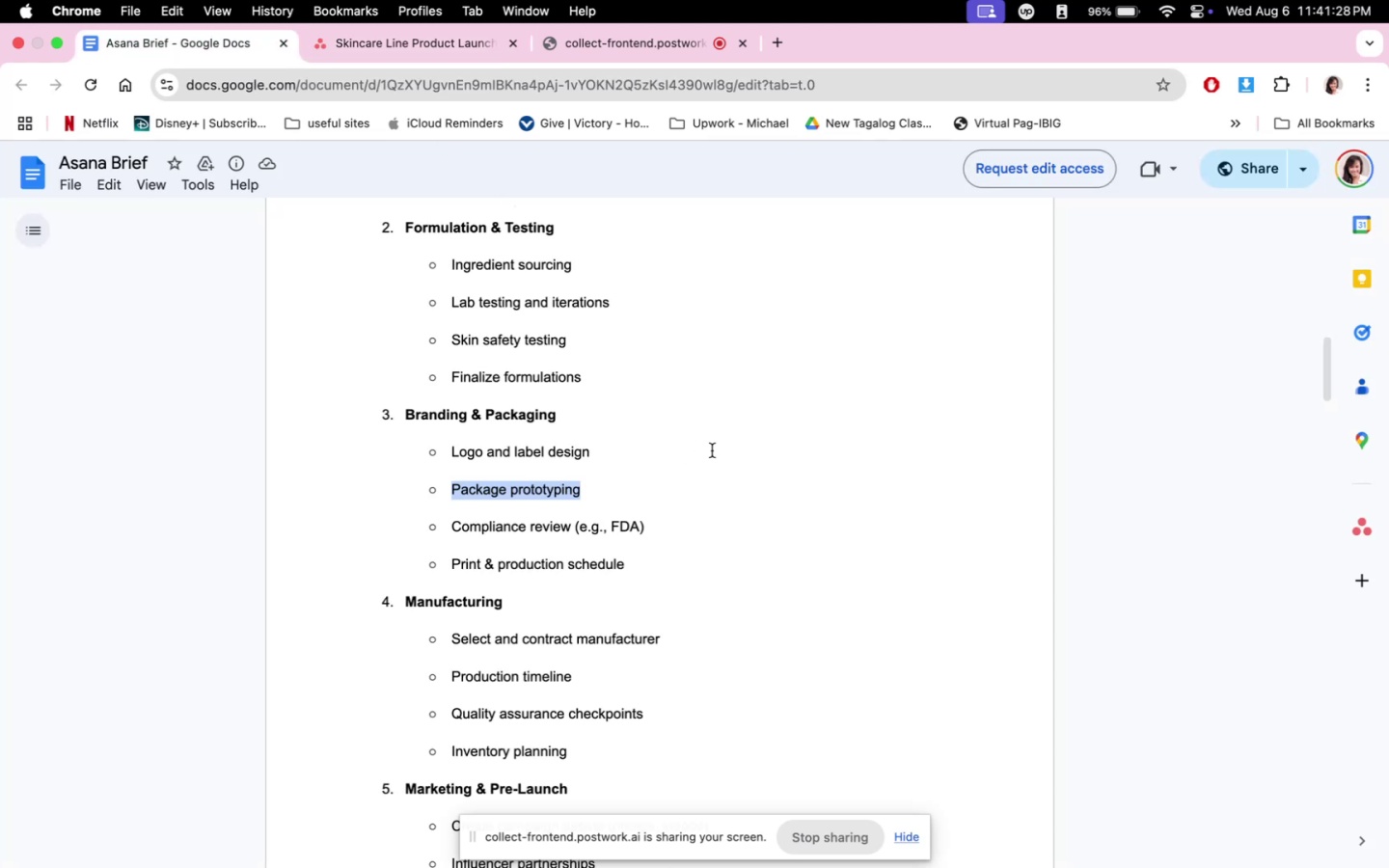 
scroll: coordinate [753, 448], scroll_direction: up, amount: 21.0
 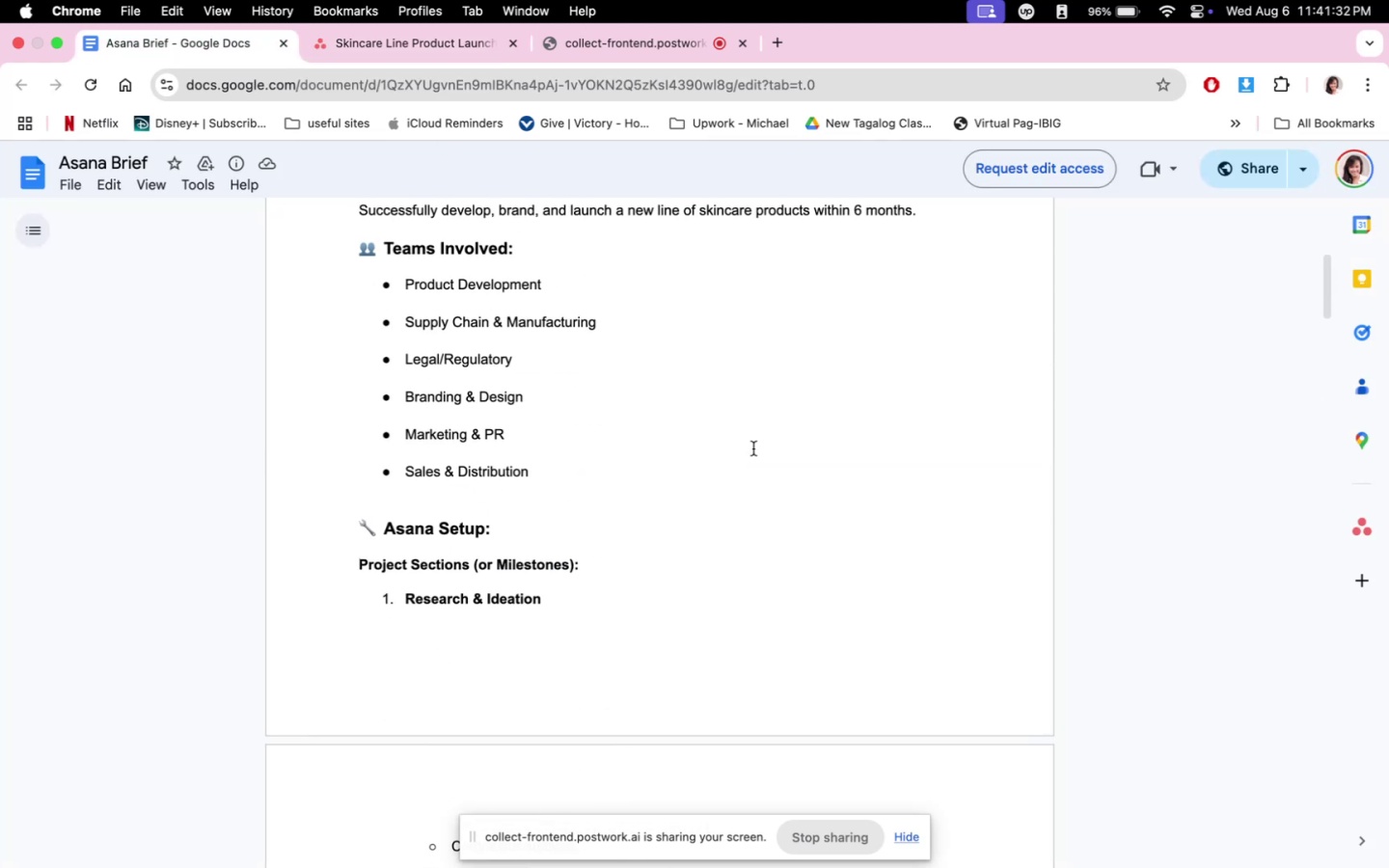 
scroll: coordinate [748, 454], scroll_direction: down, amount: 15.0
 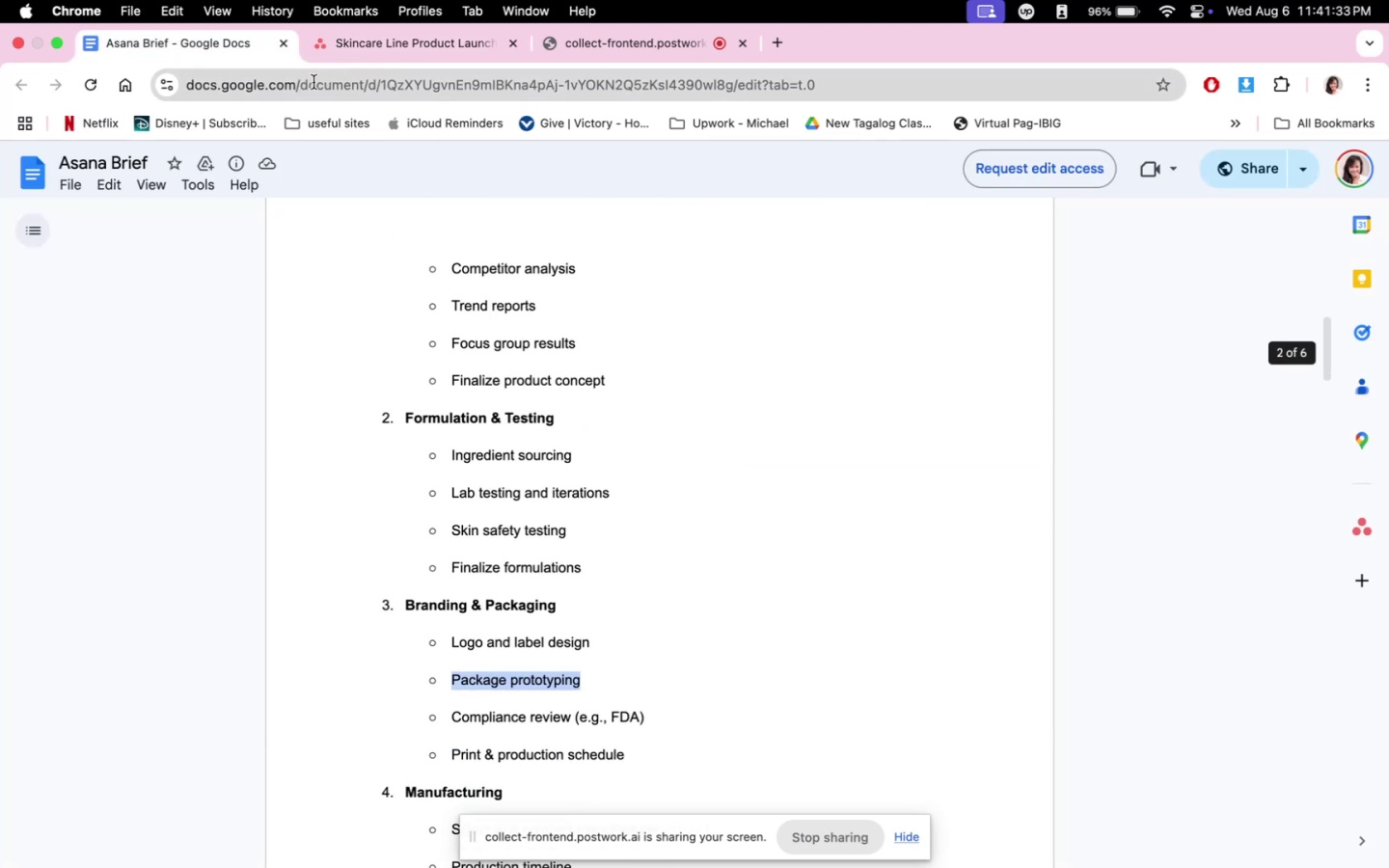 
left_click([372, 47])
 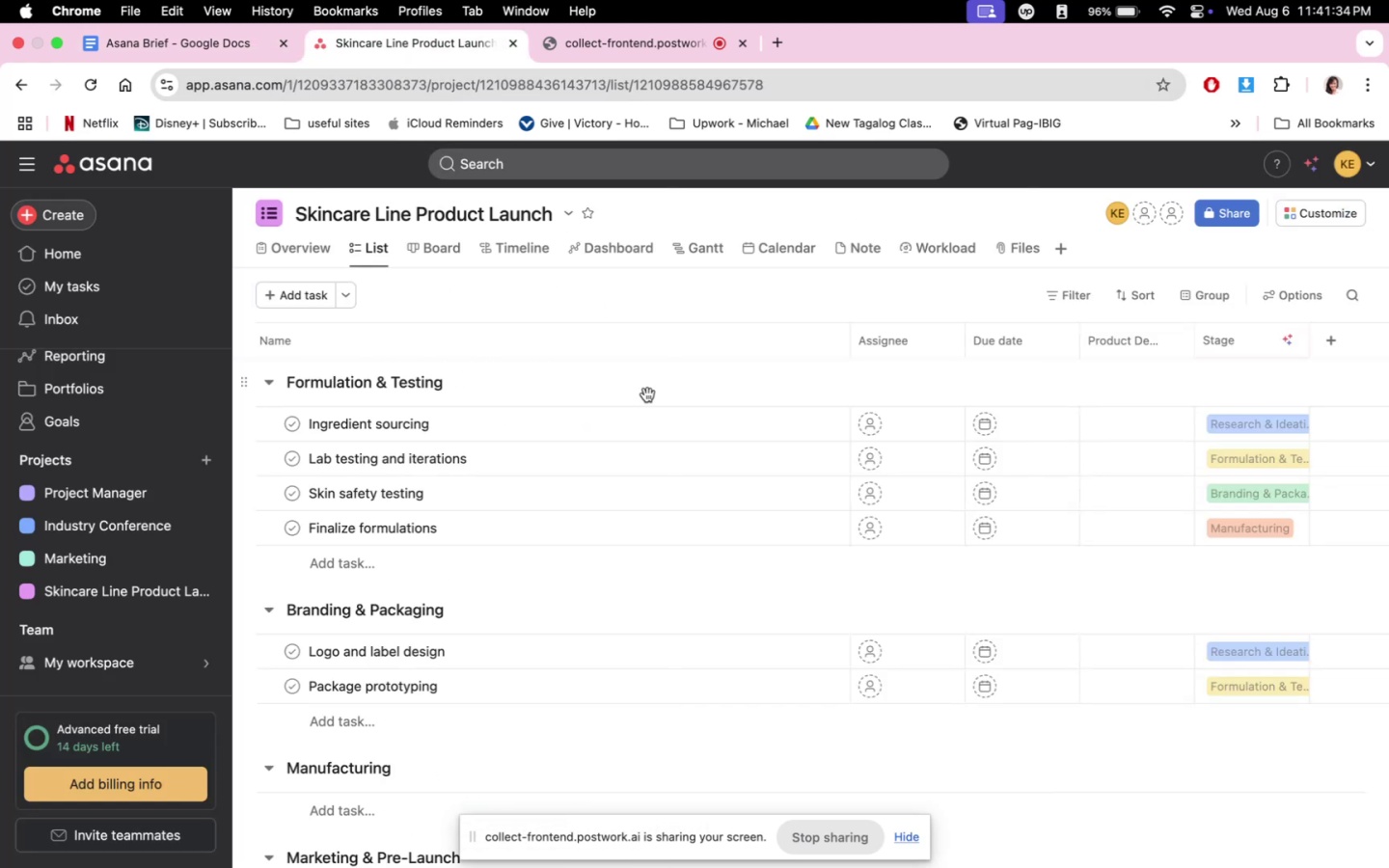 
scroll: coordinate [651, 424], scroll_direction: down, amount: 4.0
 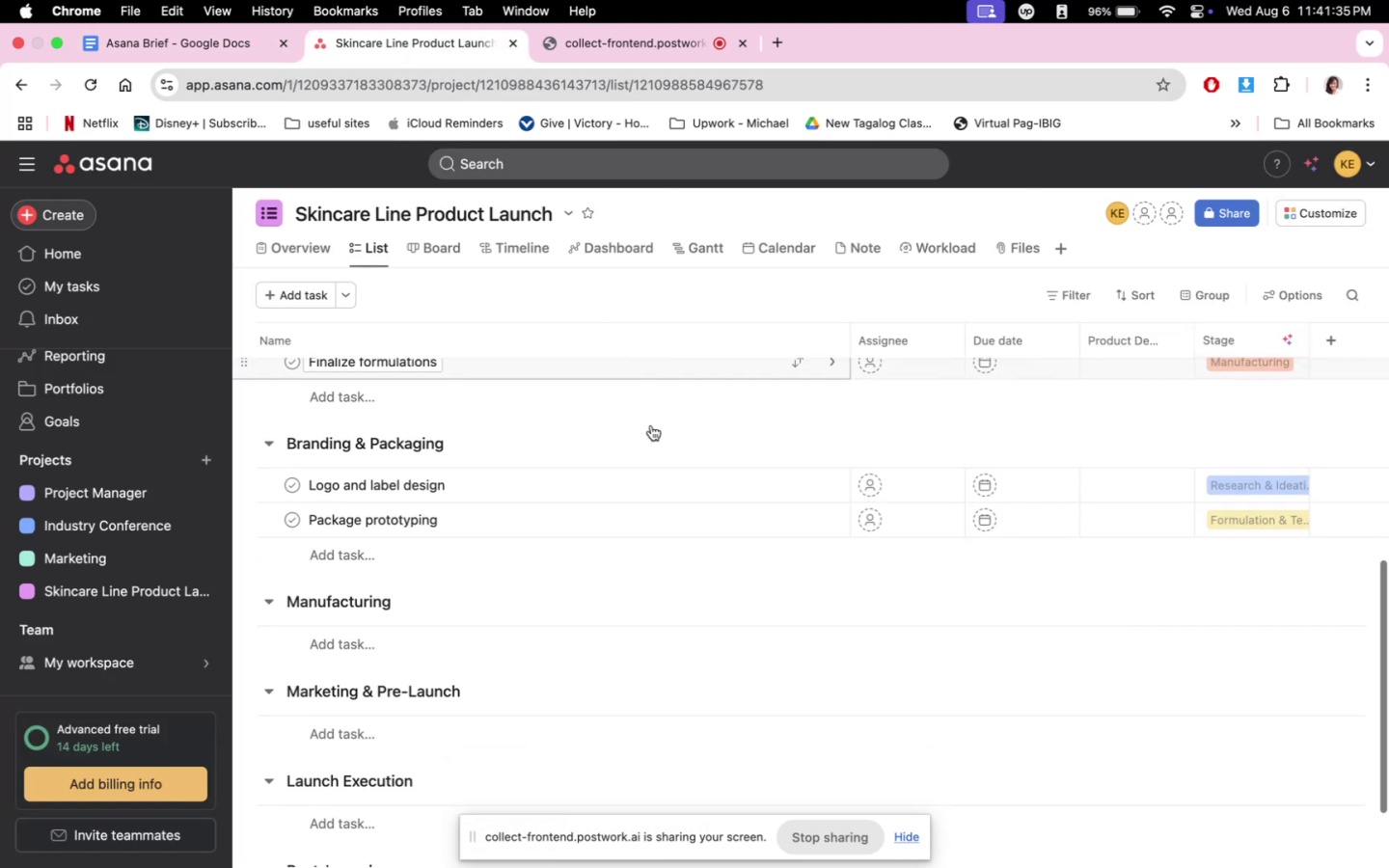 
scroll: coordinate [651, 425], scroll_direction: up, amount: 6.0
 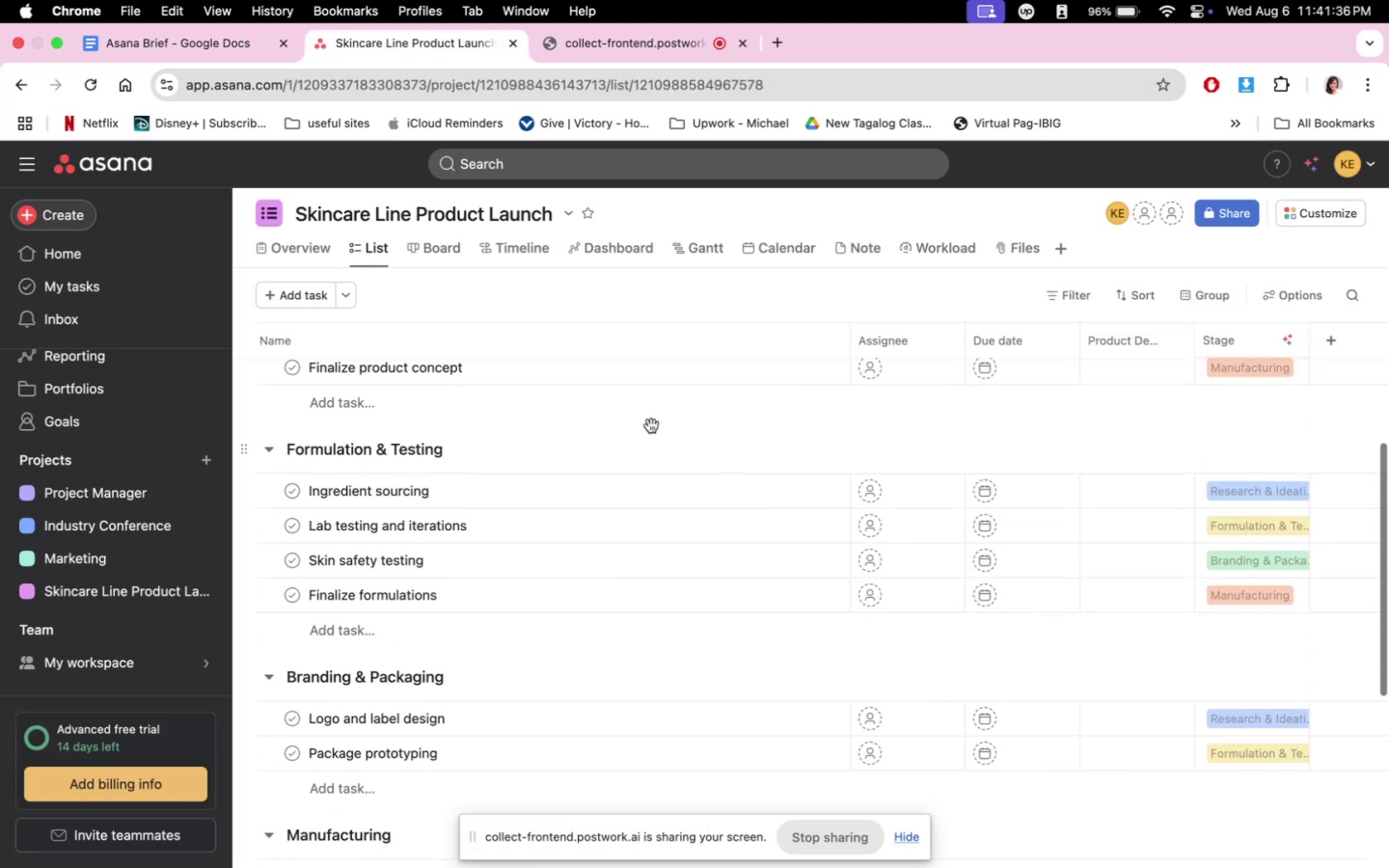 
scroll: coordinate [653, 429], scroll_direction: down, amount: 3.0
 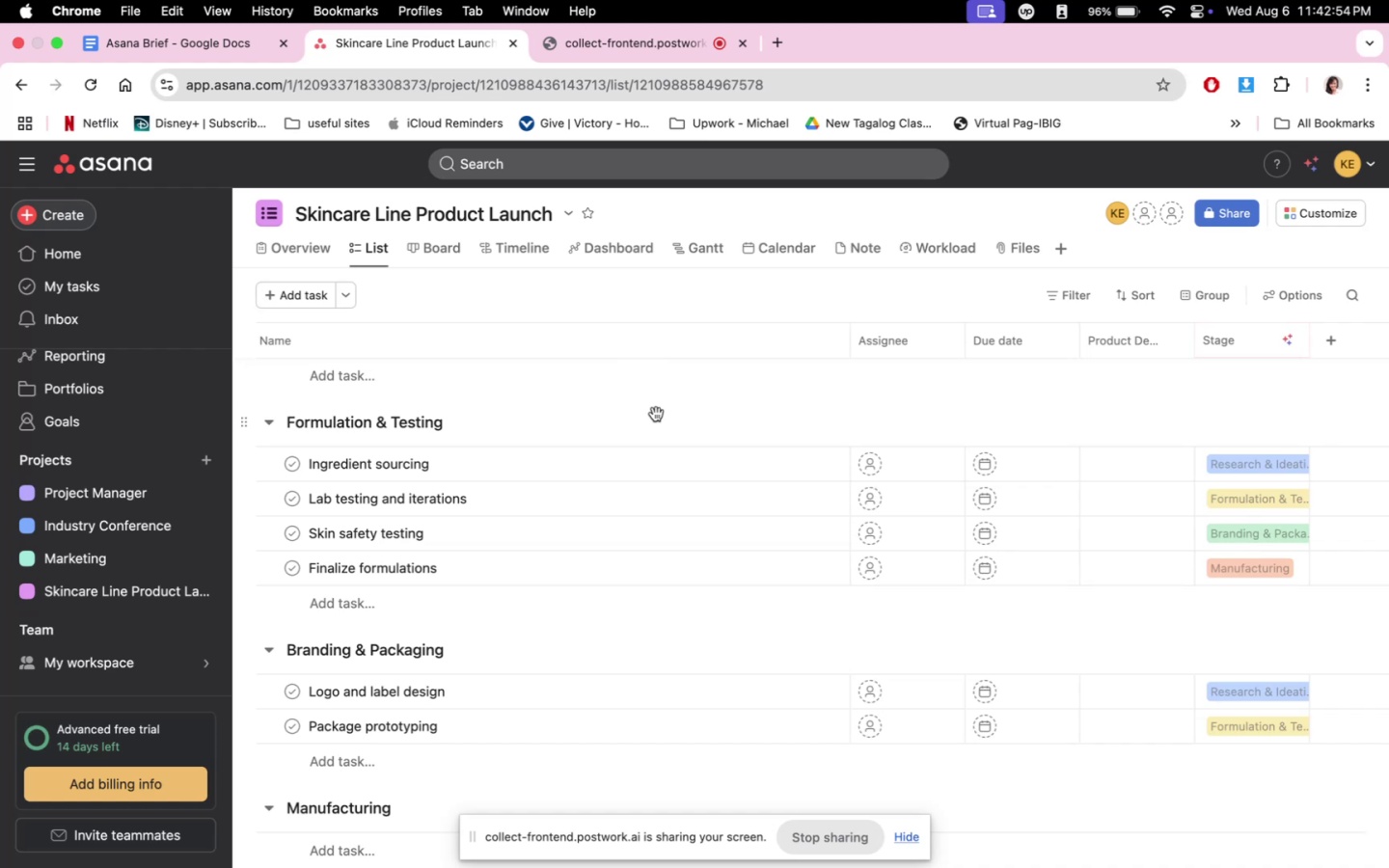 
wait(82.61)
 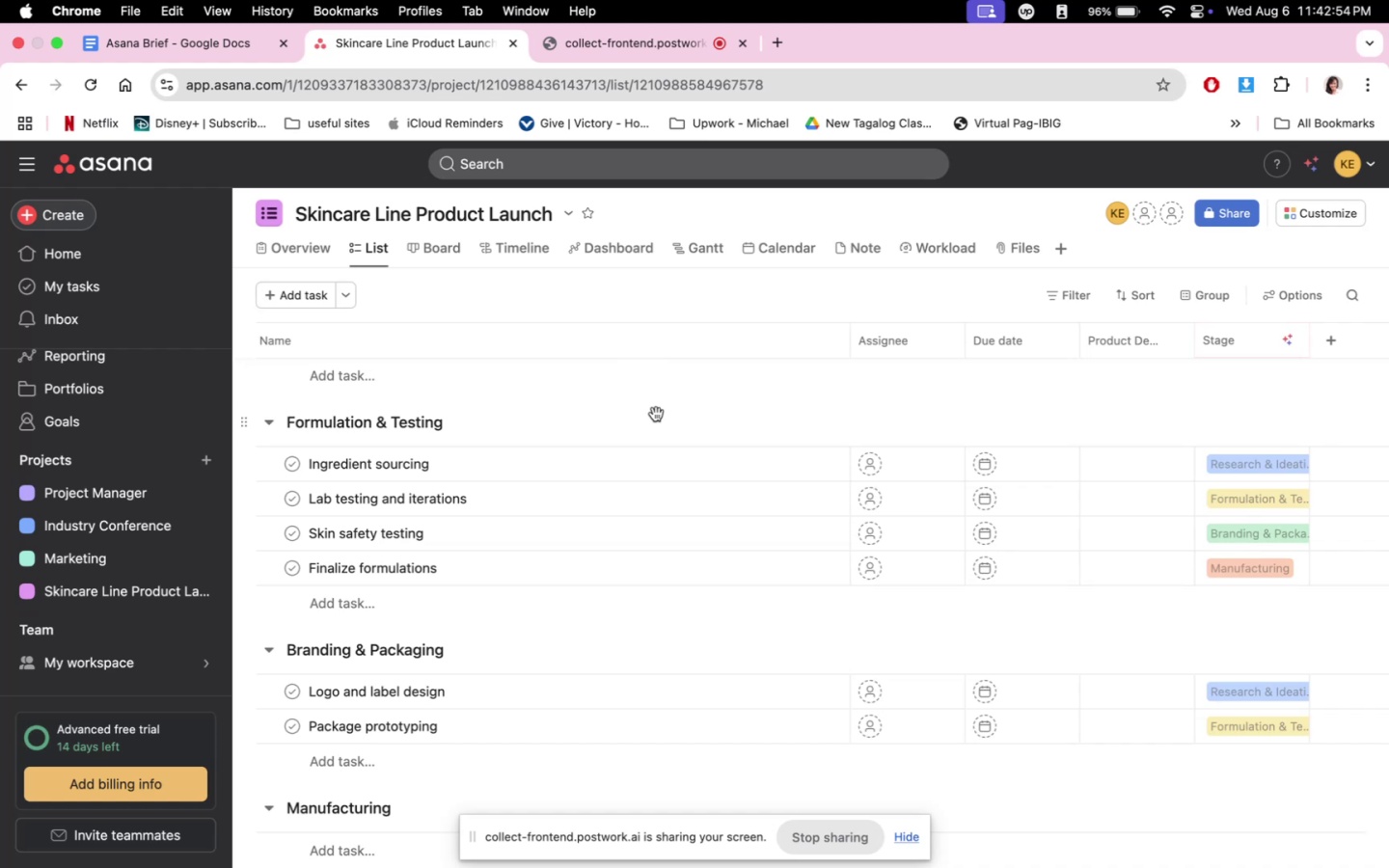 
scroll: coordinate [653, 426], scroll_direction: down, amount: 6.0
 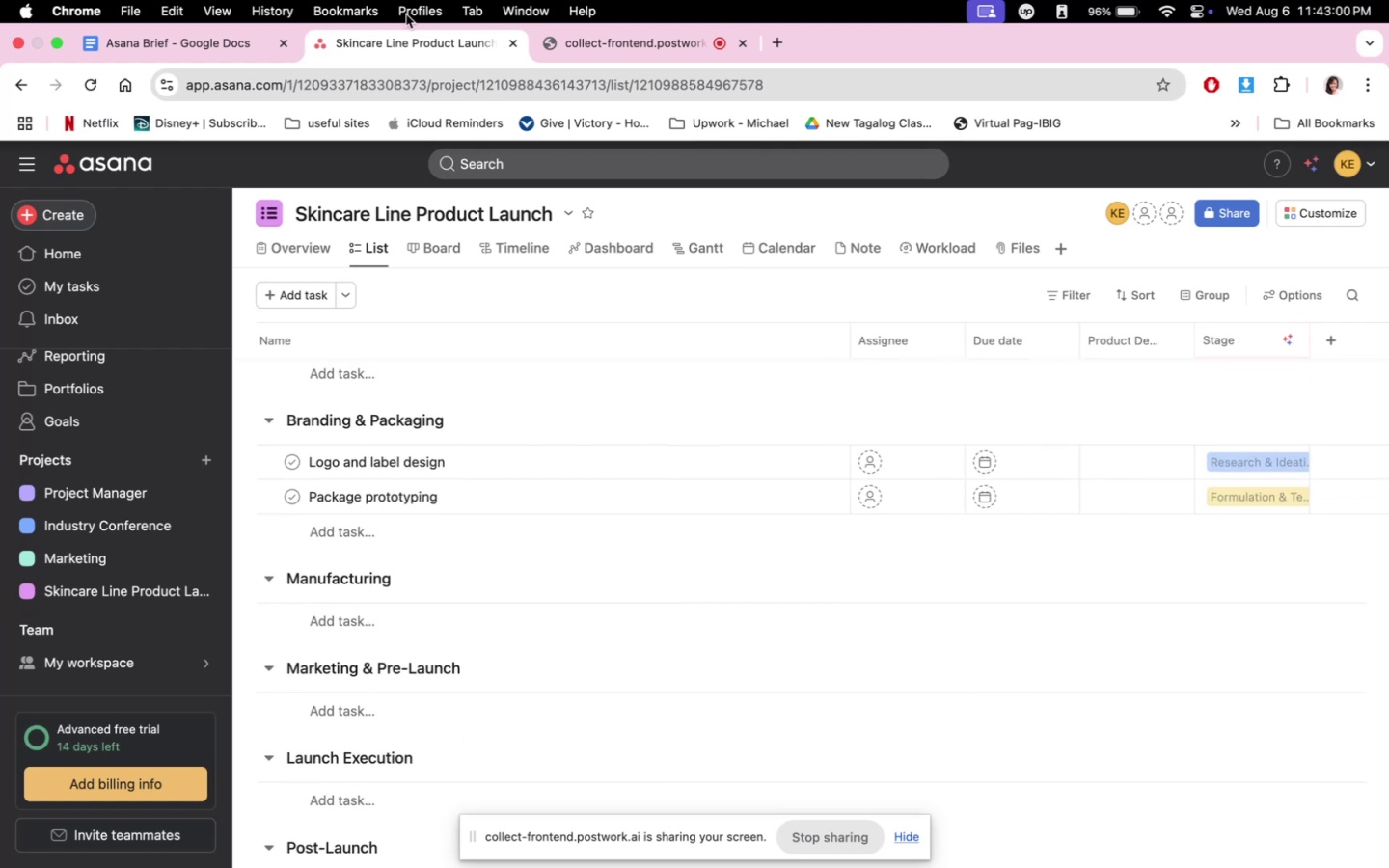 
left_click([250, 38])
 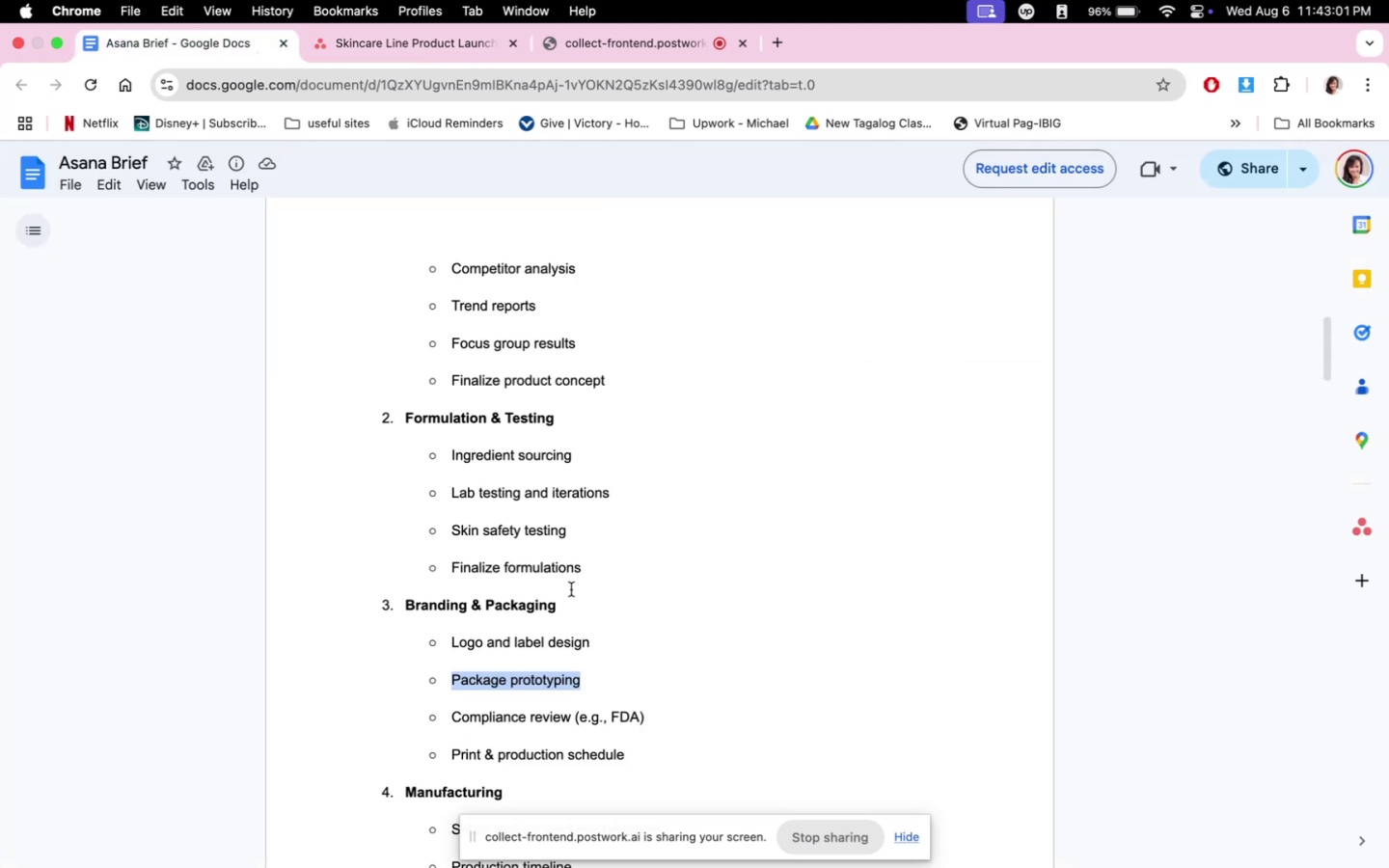 
scroll: coordinate [653, 599], scroll_direction: down, amount: 4.0
 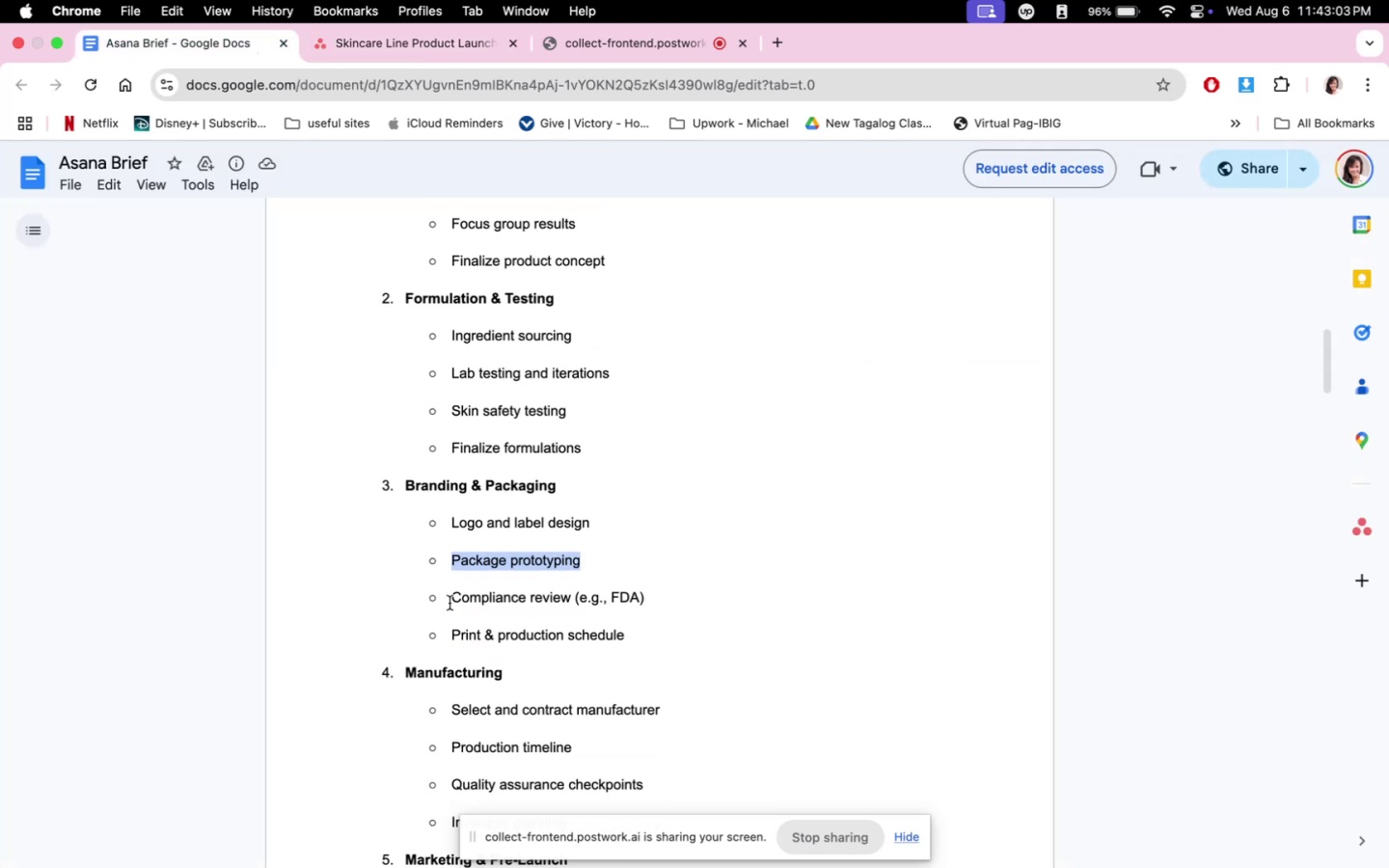 
left_click_drag(start_coordinate=[449, 602], to_coordinate=[643, 594])
 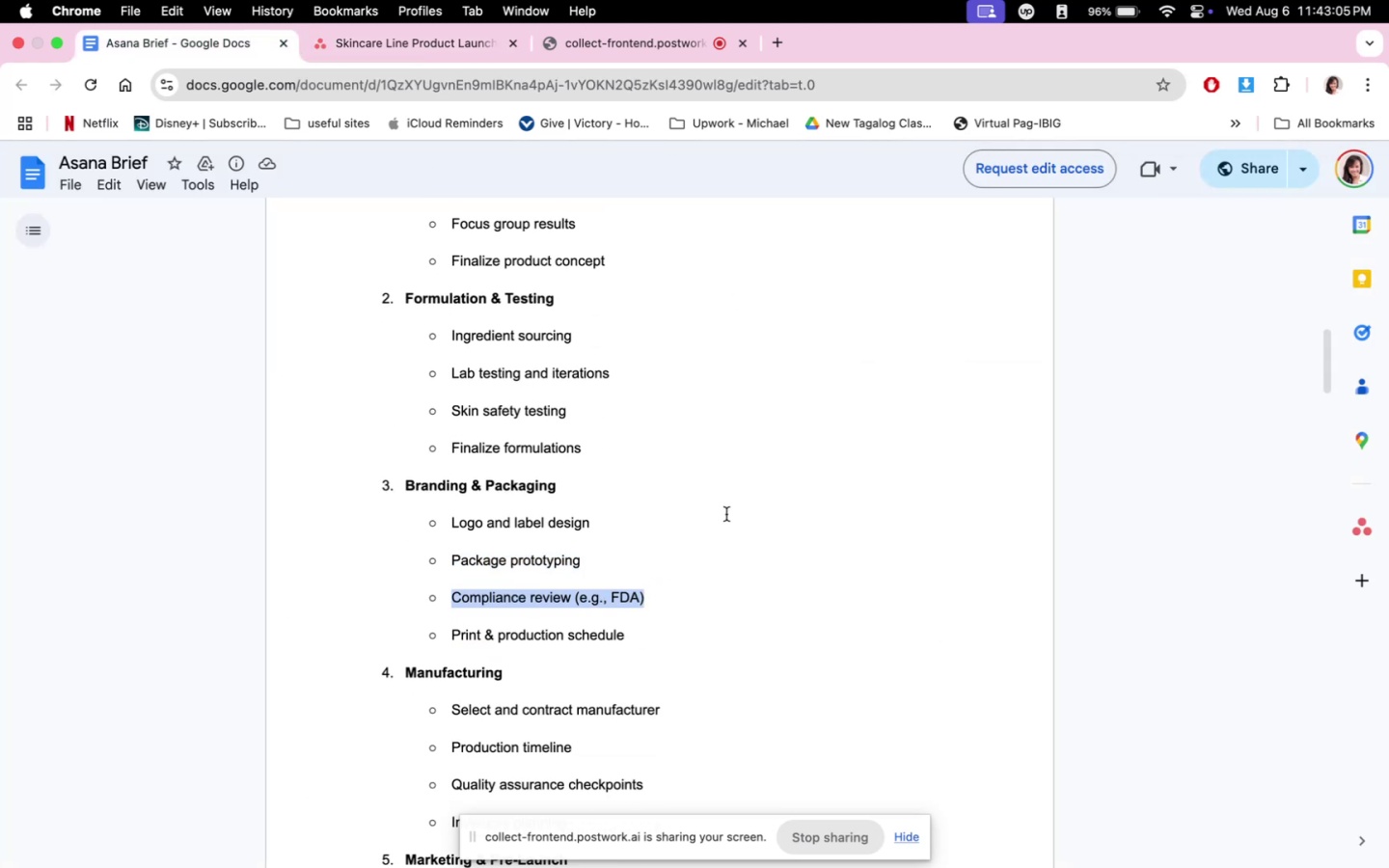 
key(Meta+C)
 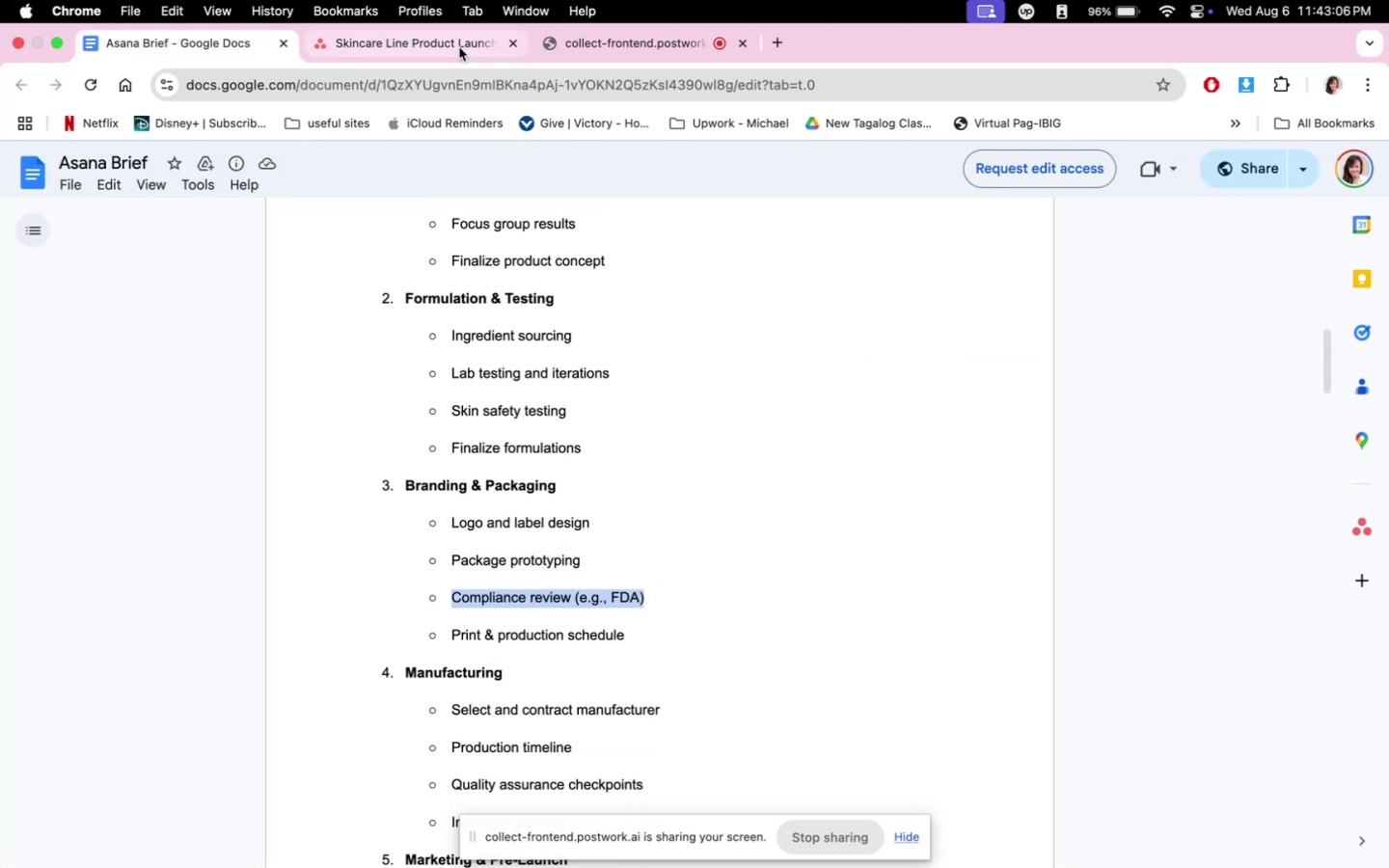 
left_click([445, 43])
 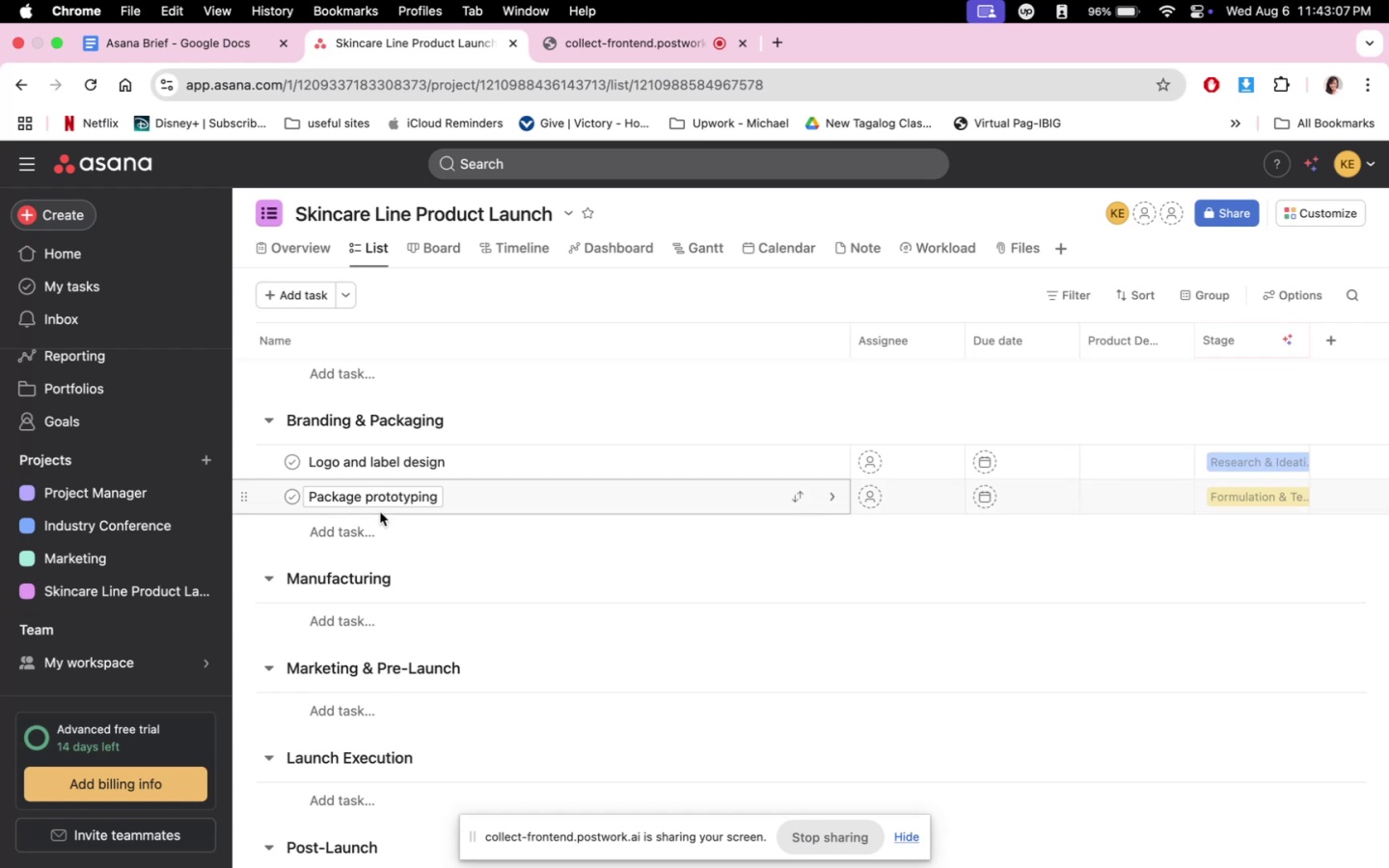 
key(Meta+CommandLeft)
 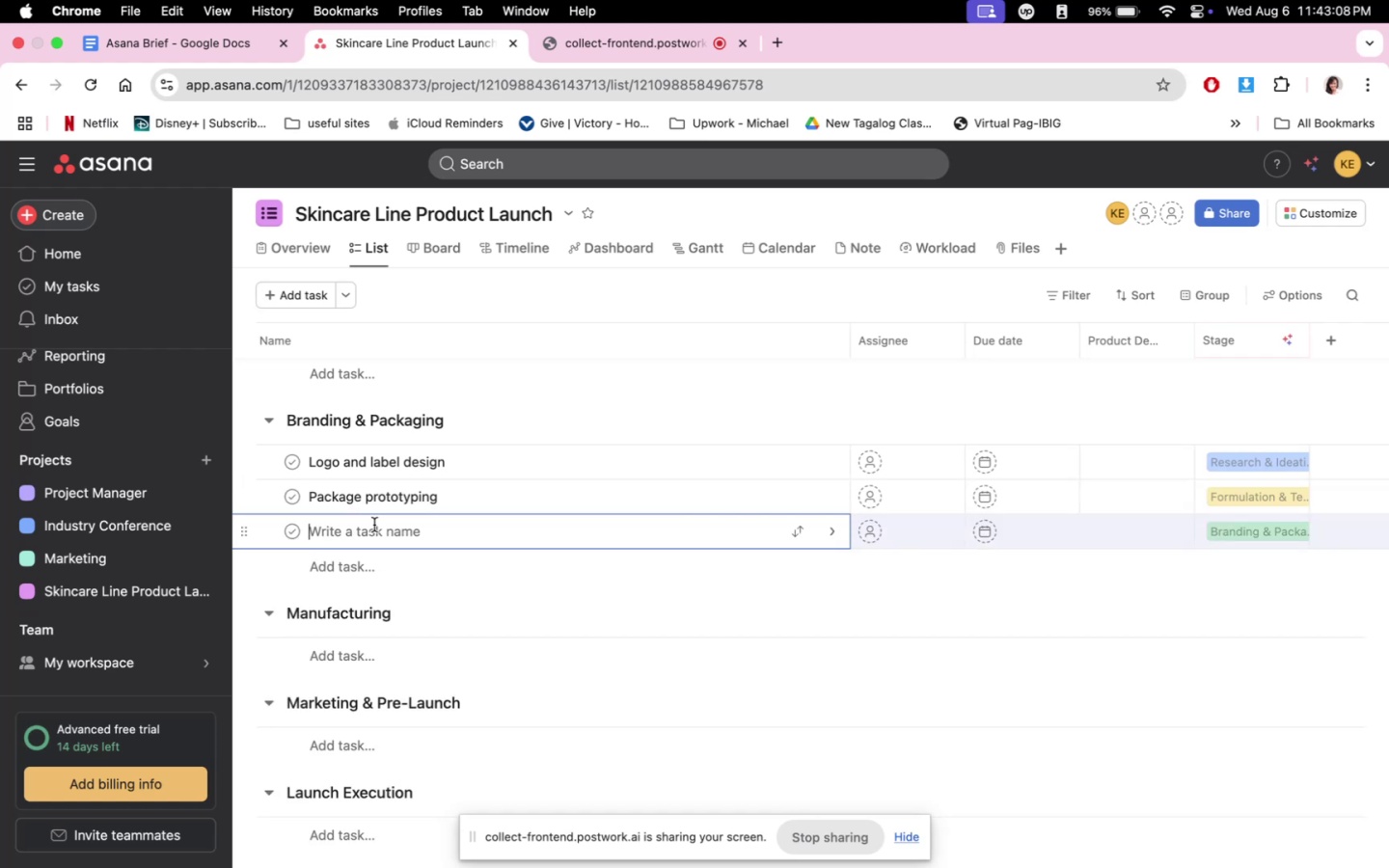 
key(Meta+V)
 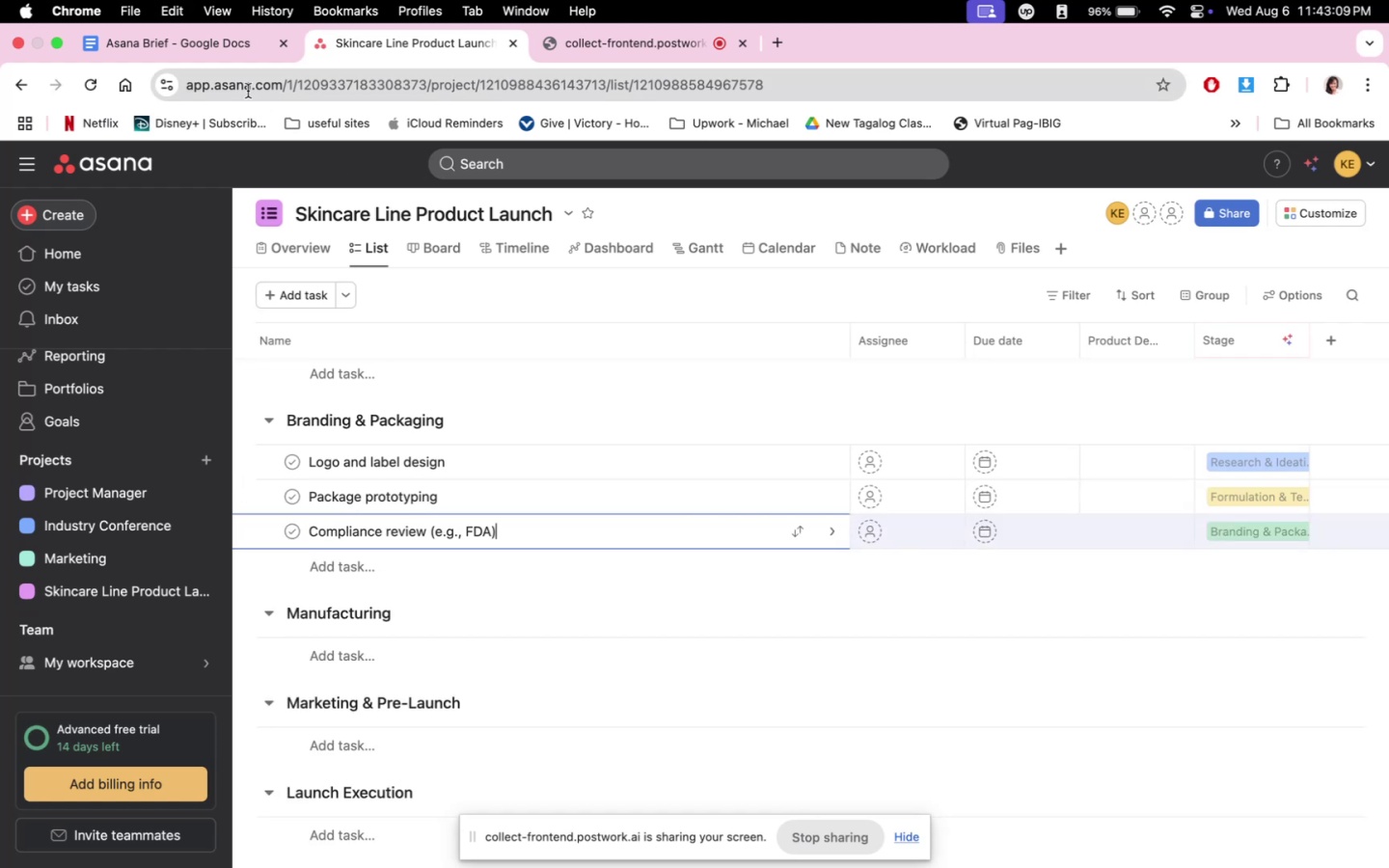 
left_click([230, 65])
 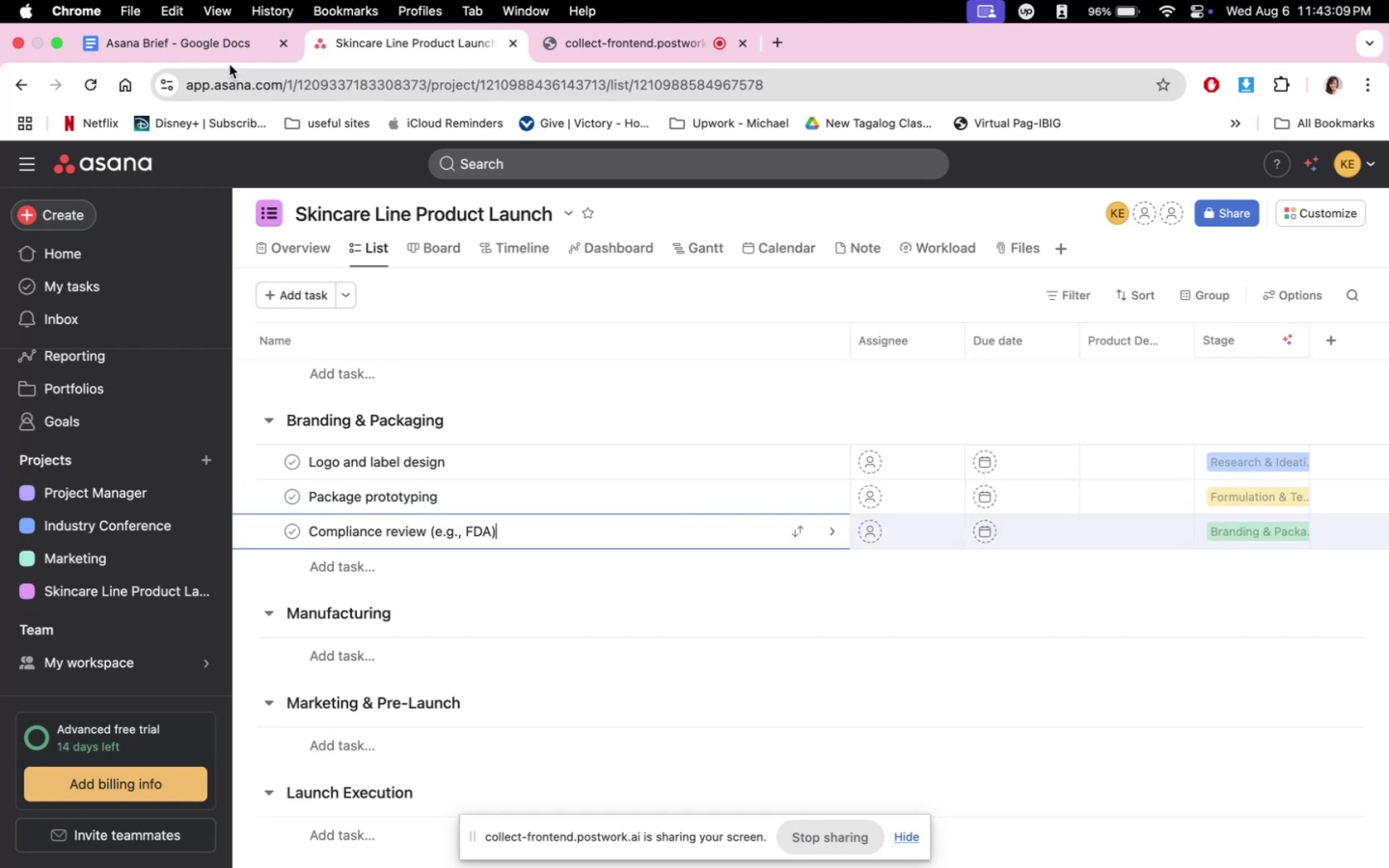 
double_click([230, 38])
 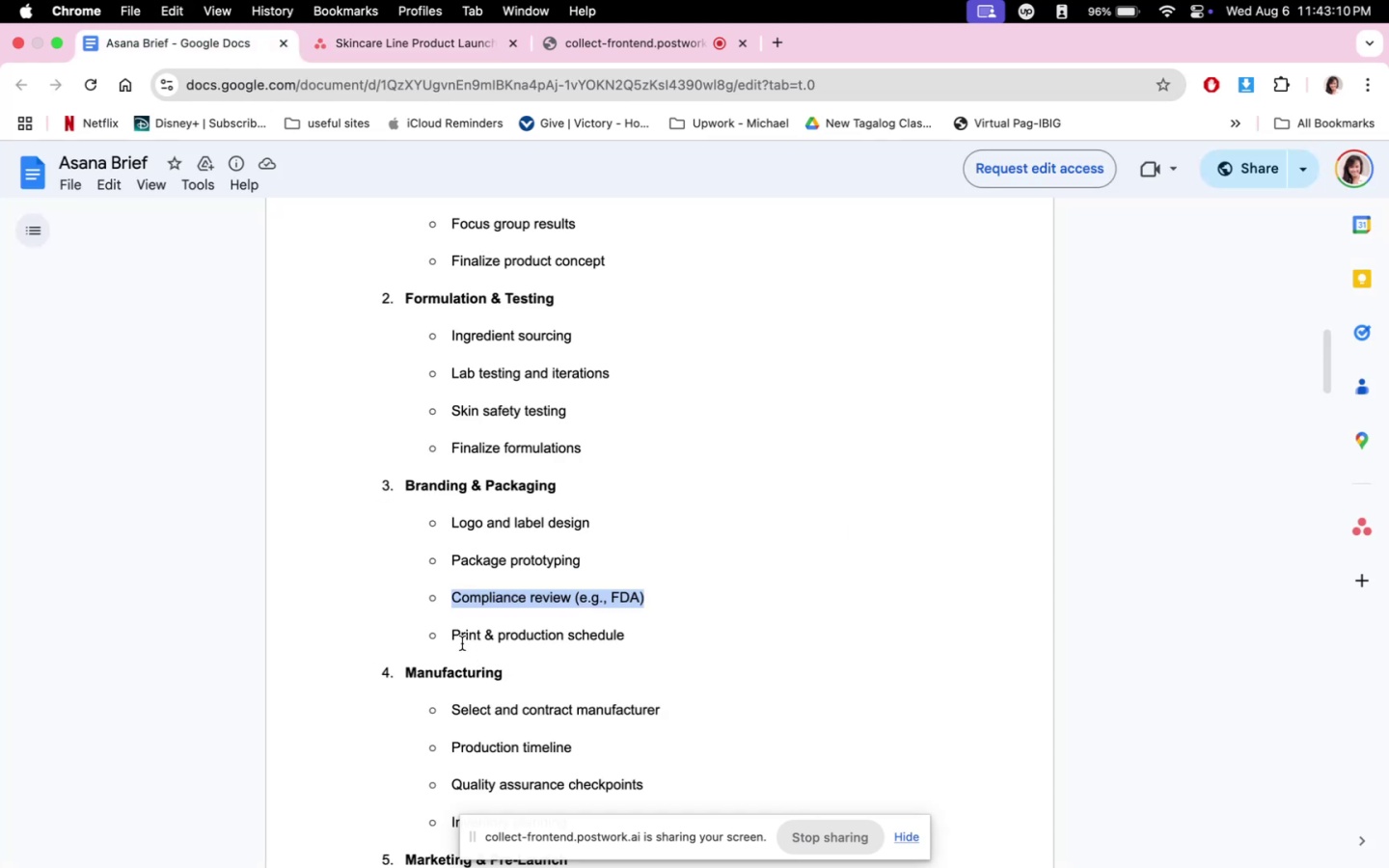 
left_click_drag(start_coordinate=[449, 636], to_coordinate=[624, 642])
 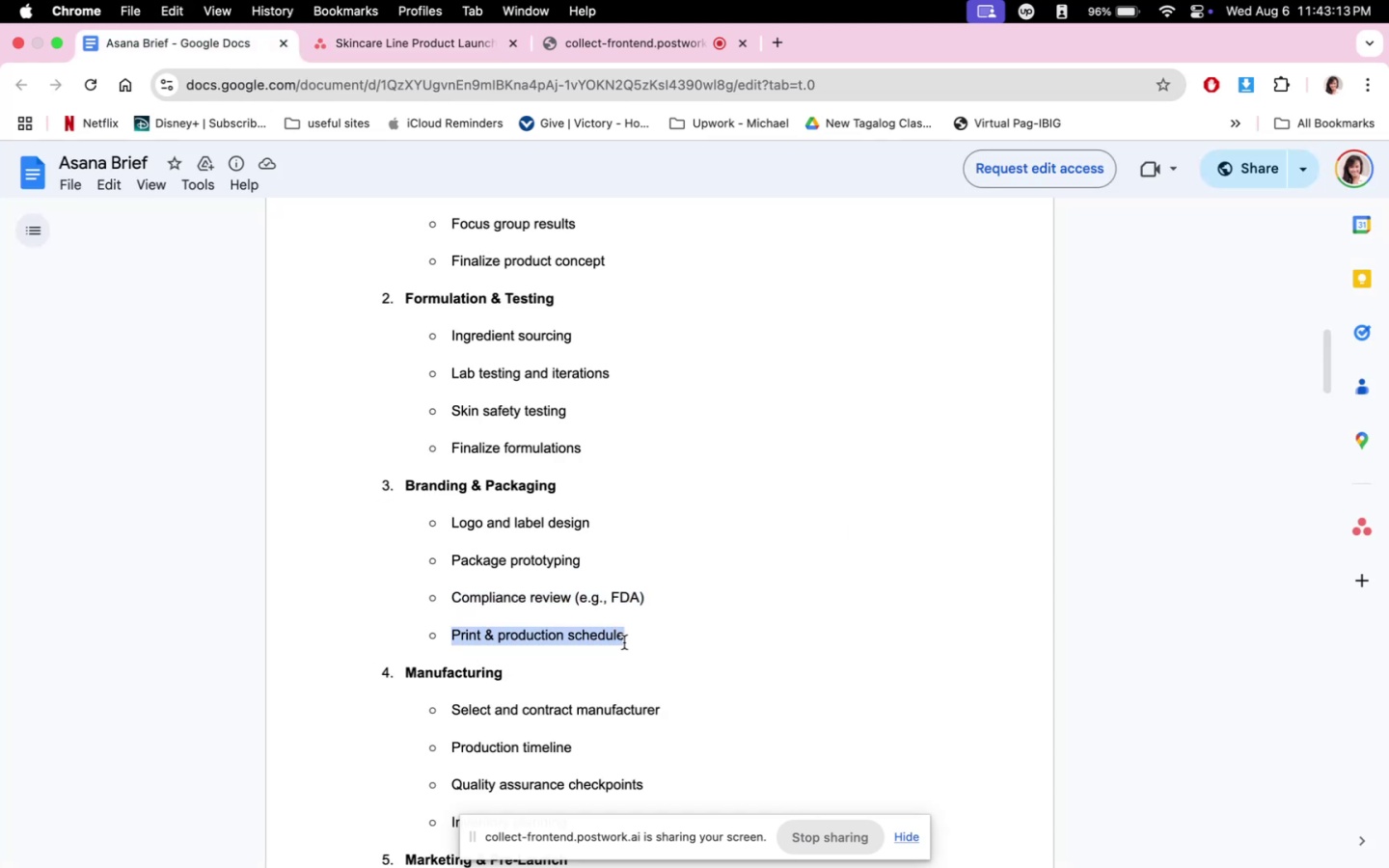 
key(Meta+C)
 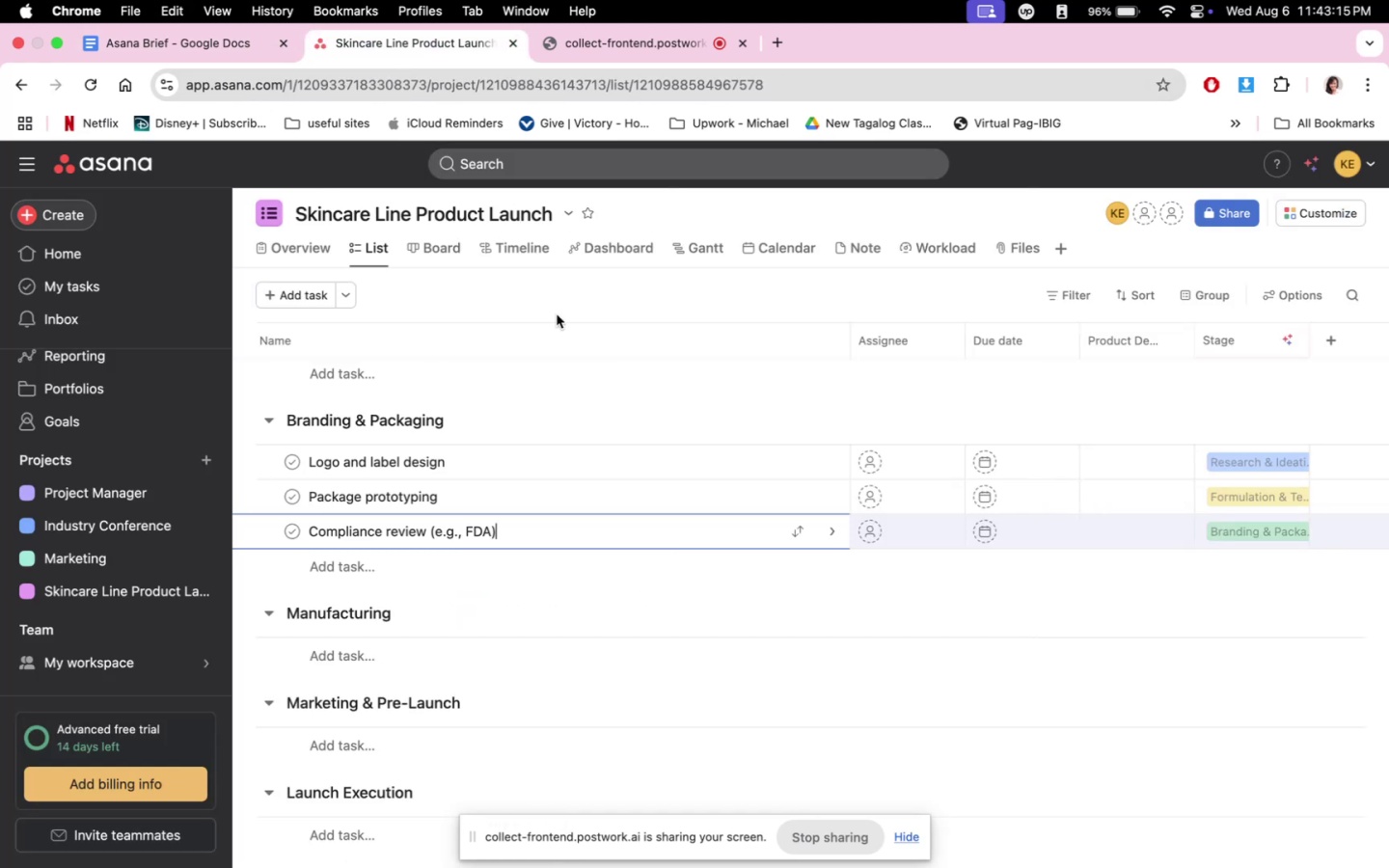 
left_click([414, 569])
 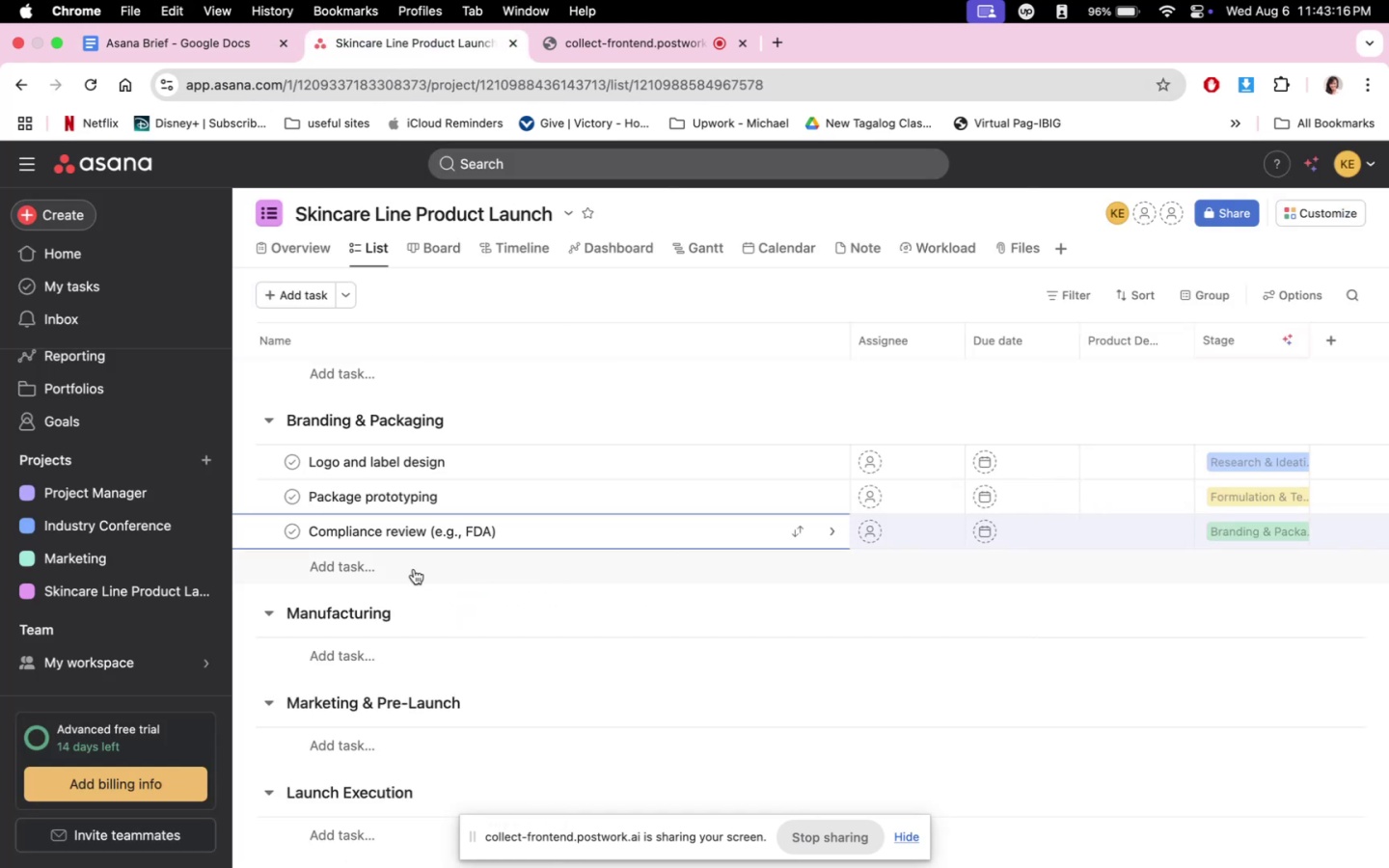 
key(Meta+V)
 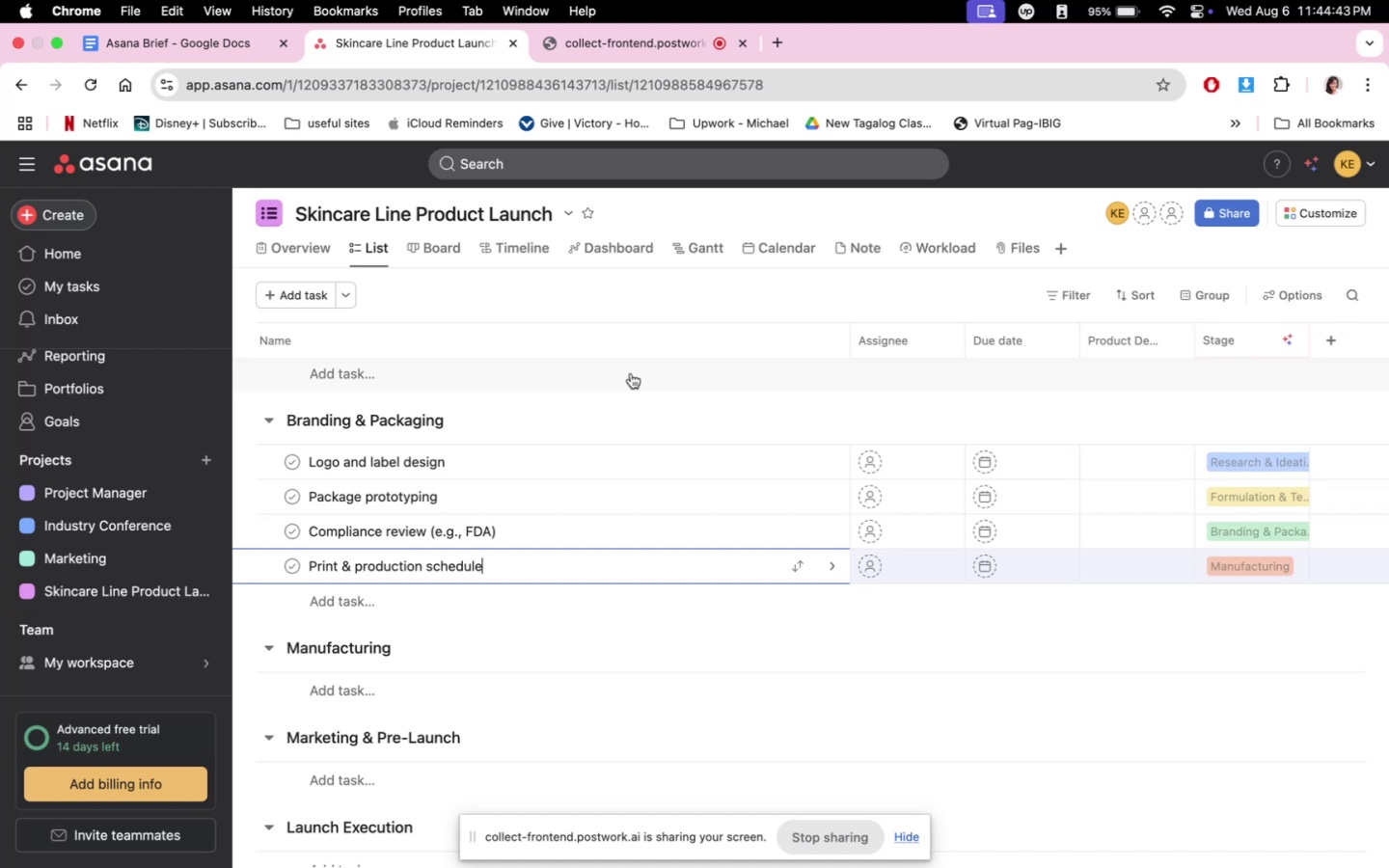 
wait(92.25)
 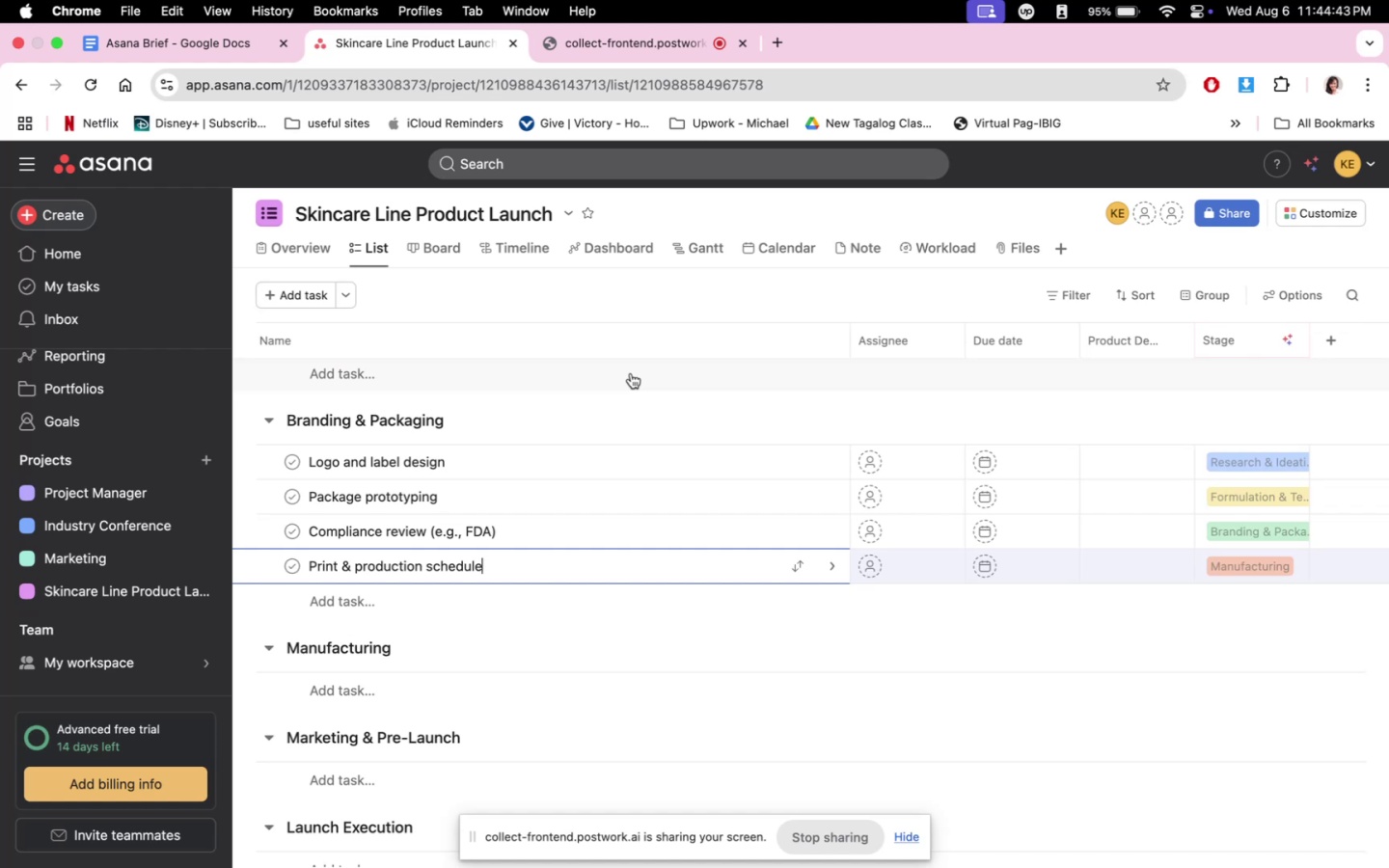 
left_click([194, 44])
 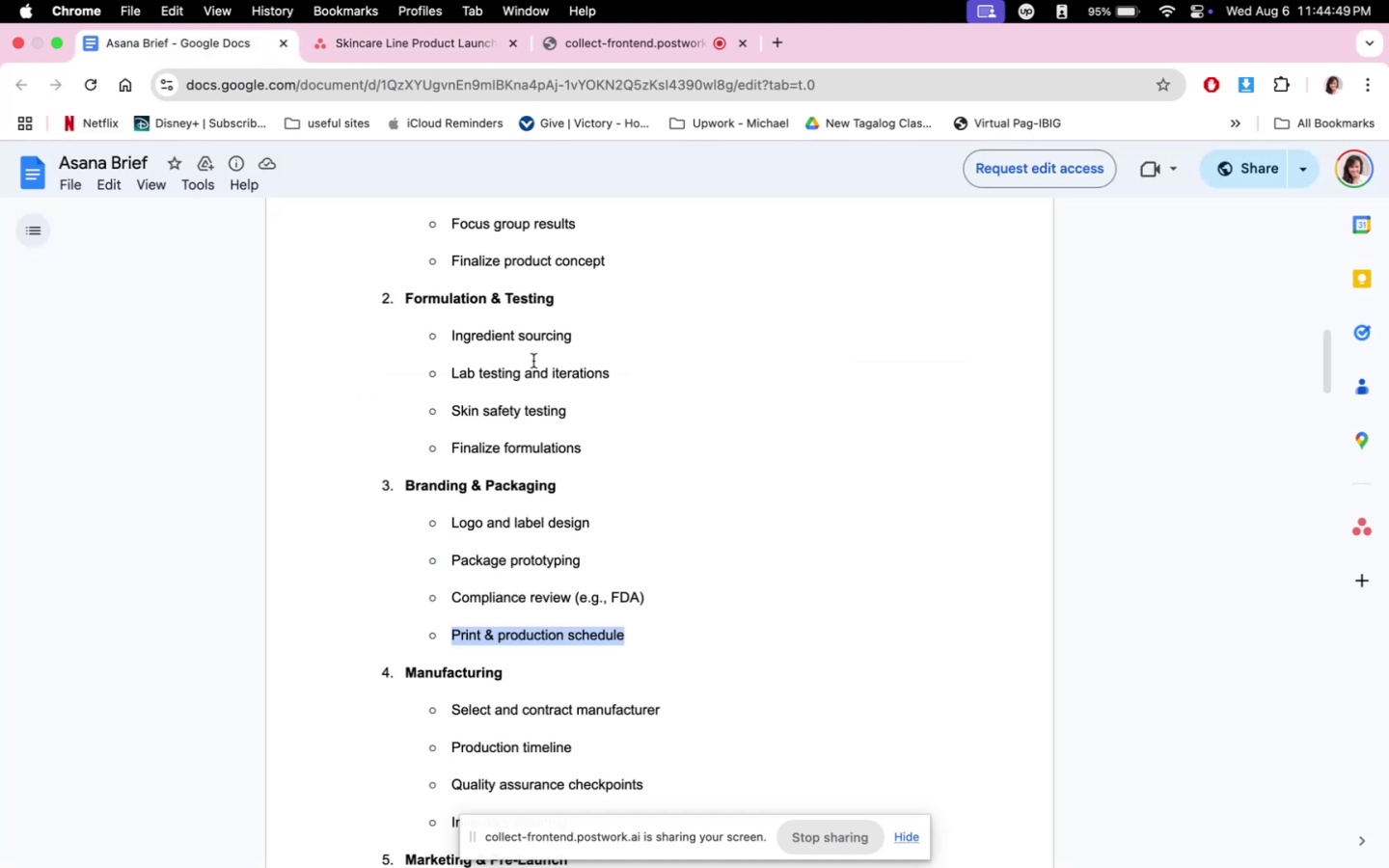 
scroll: coordinate [595, 575], scroll_direction: down, amount: 6.0
 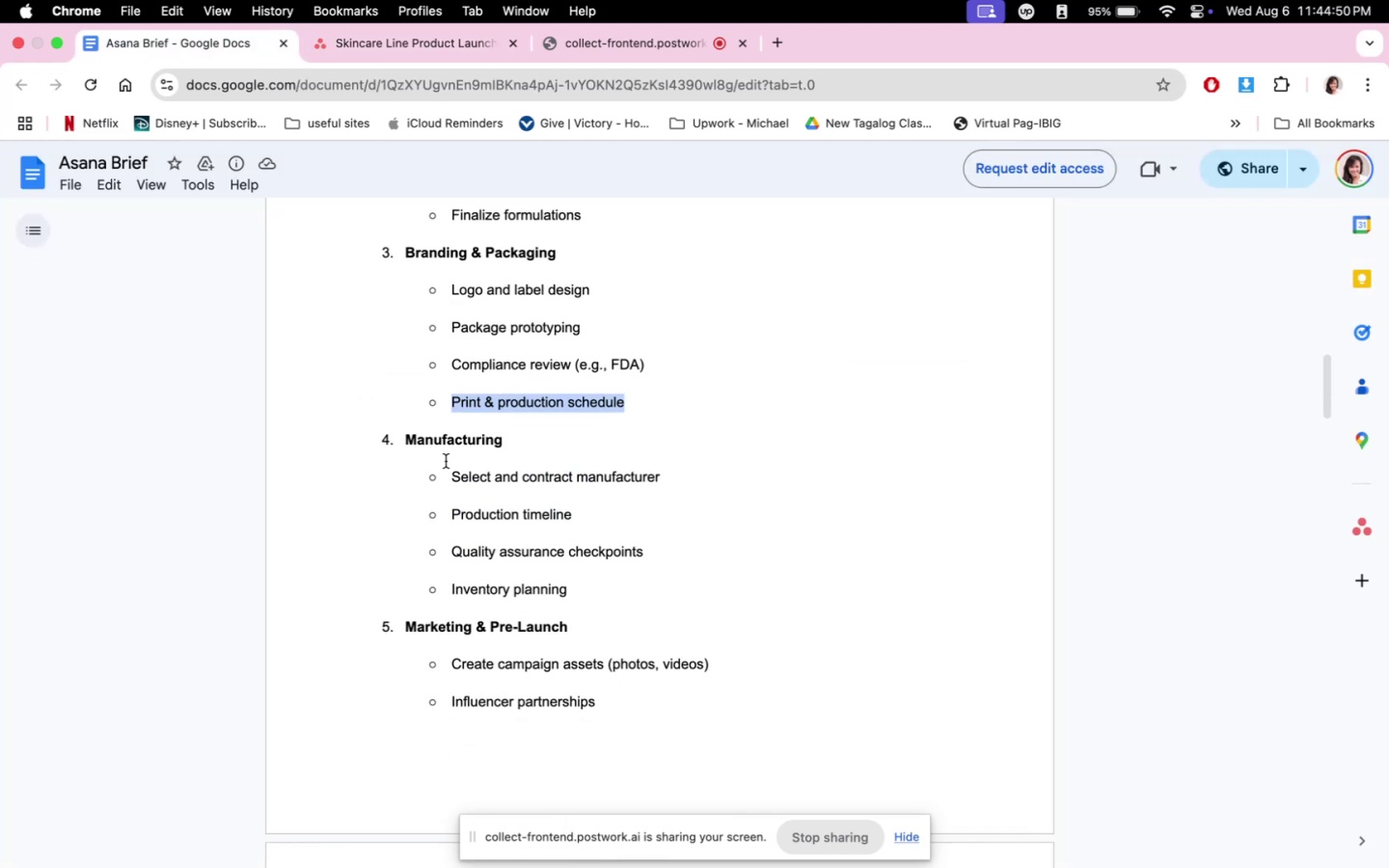 
left_click_drag(start_coordinate=[451, 467], to_coordinate=[660, 473])
 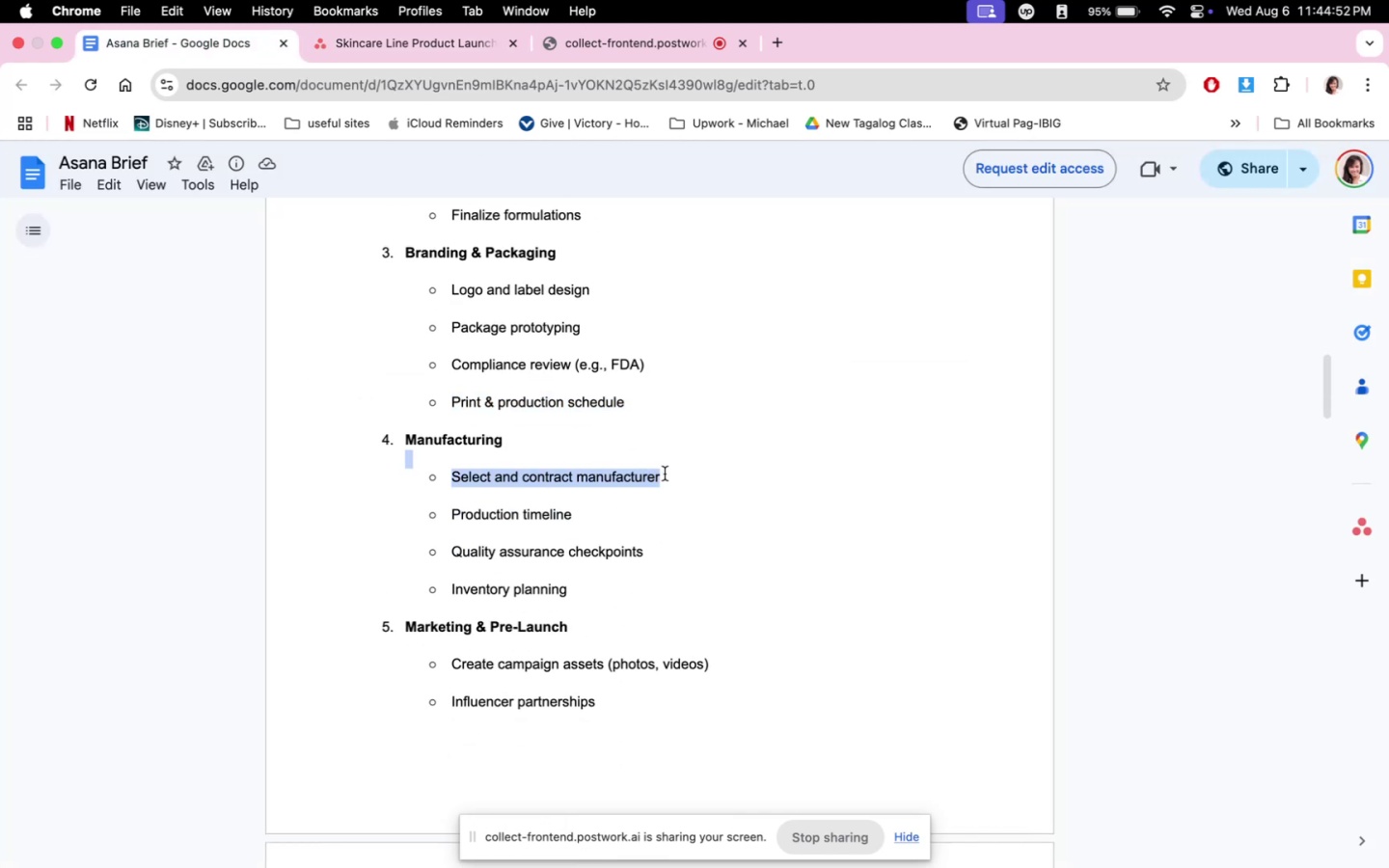 
key(Meta+C)
 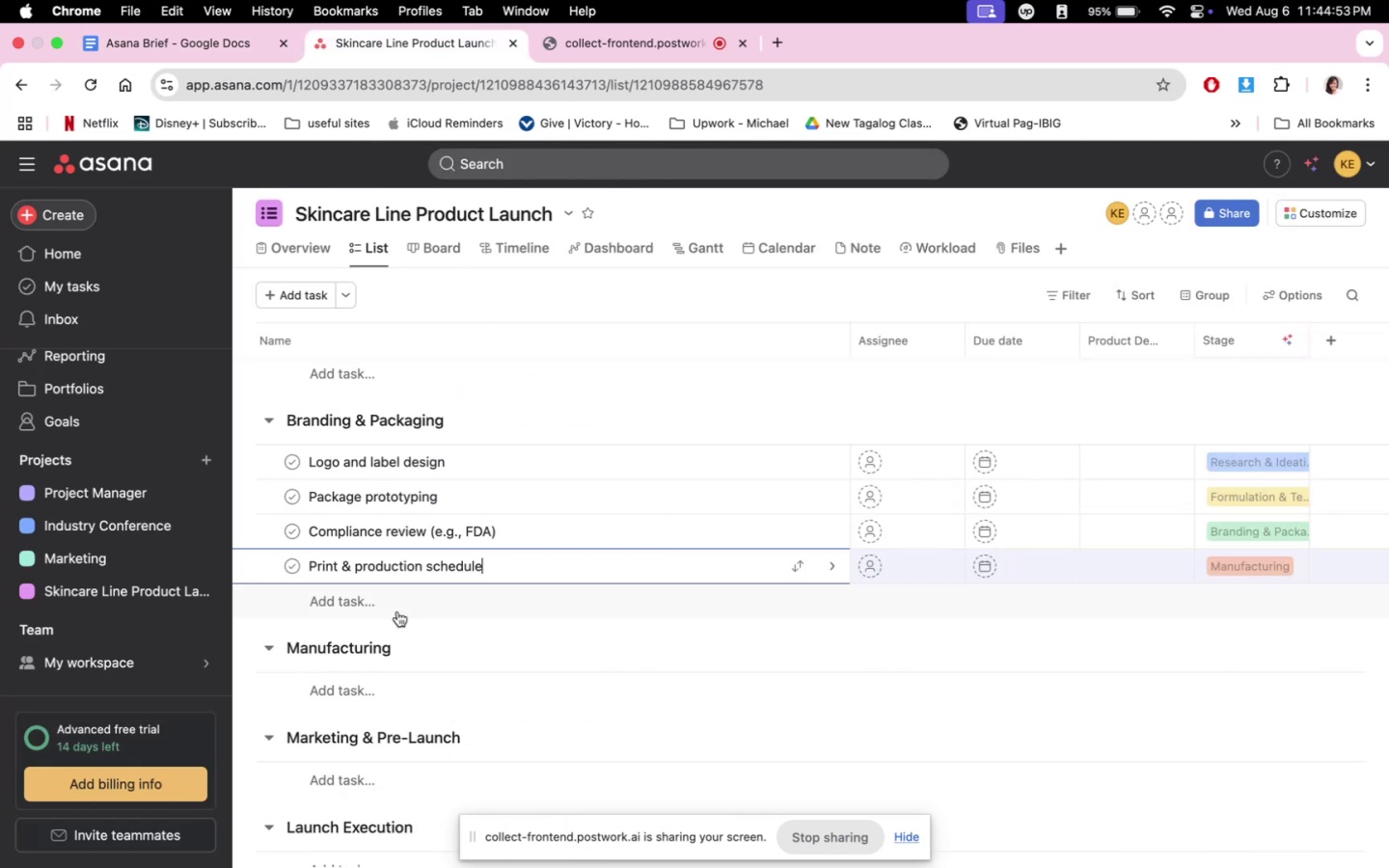 
left_click([370, 677])
 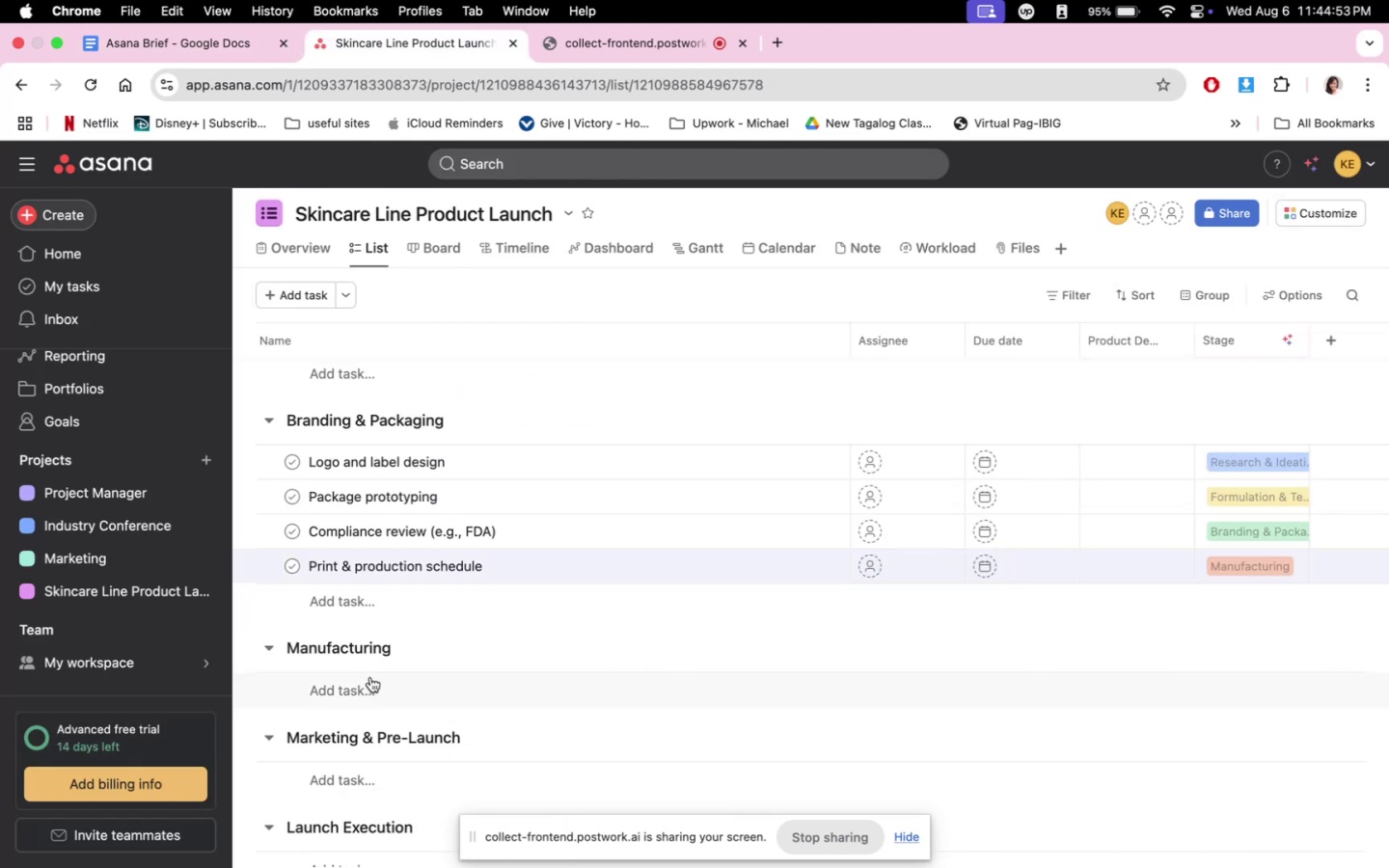 
key(Meta+V)
 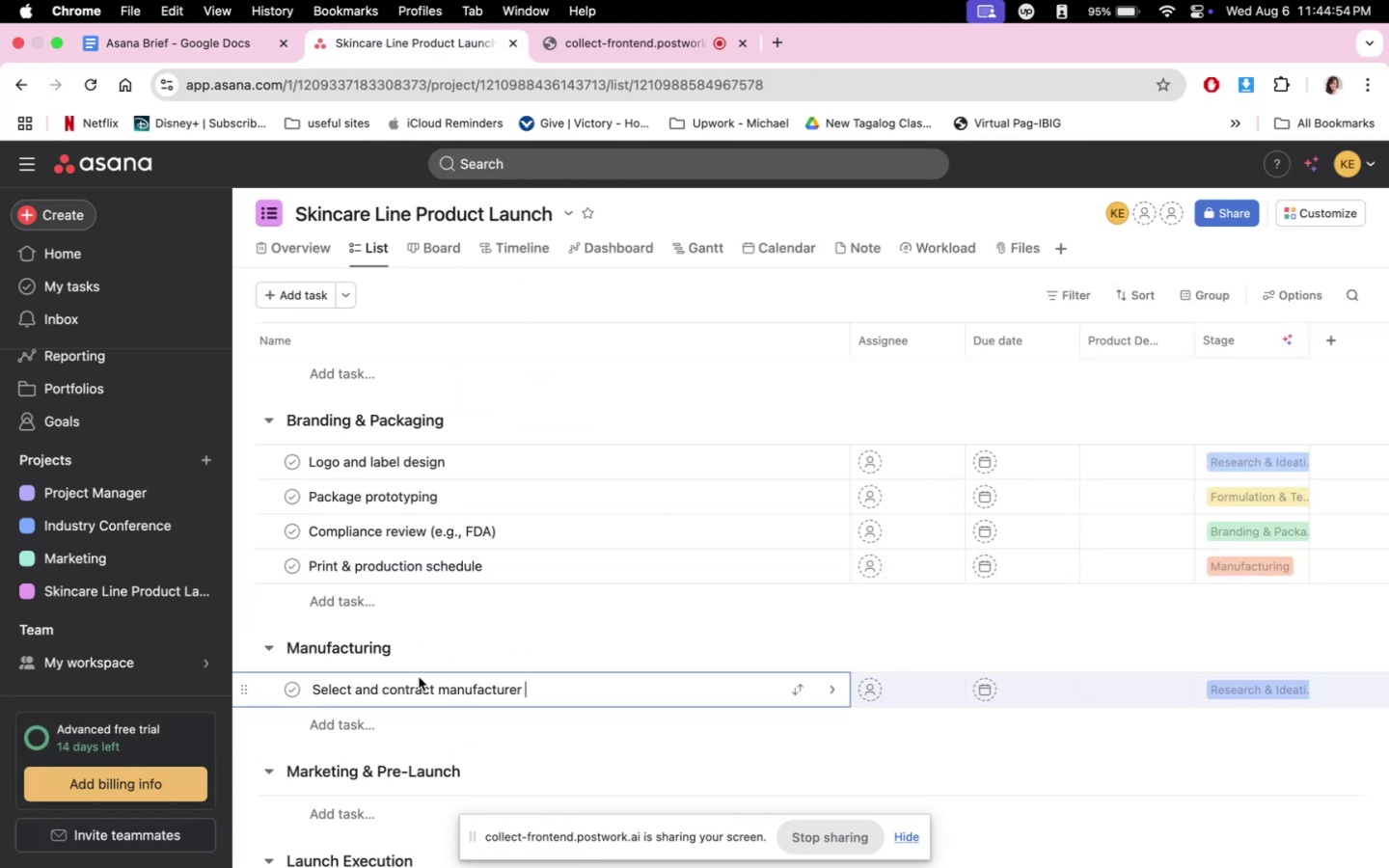 
scroll: coordinate [420, 629], scroll_direction: down, amount: 4.0
 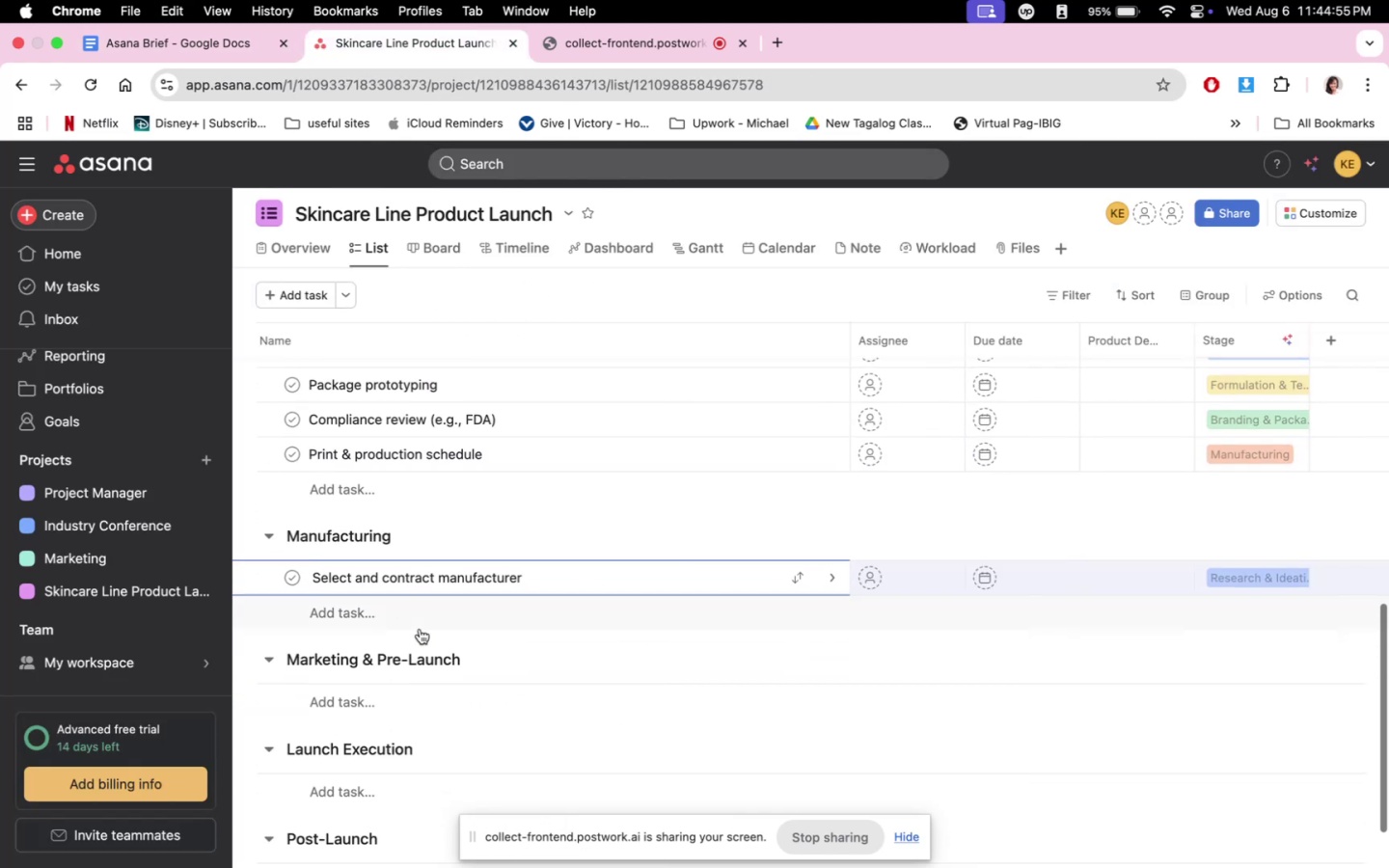 
left_click([419, 618])
 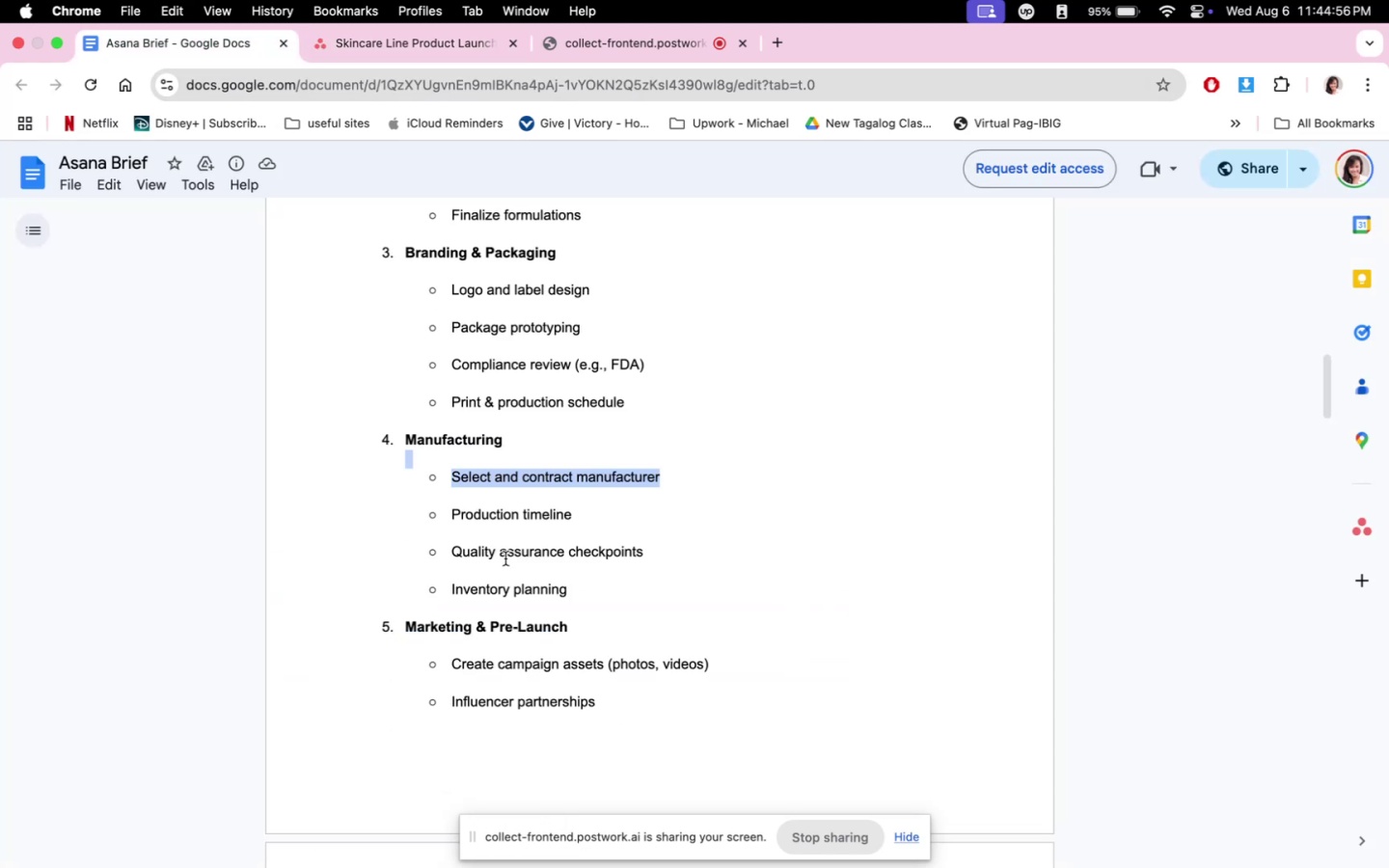 
left_click_drag(start_coordinate=[450, 517], to_coordinate=[594, 524])
 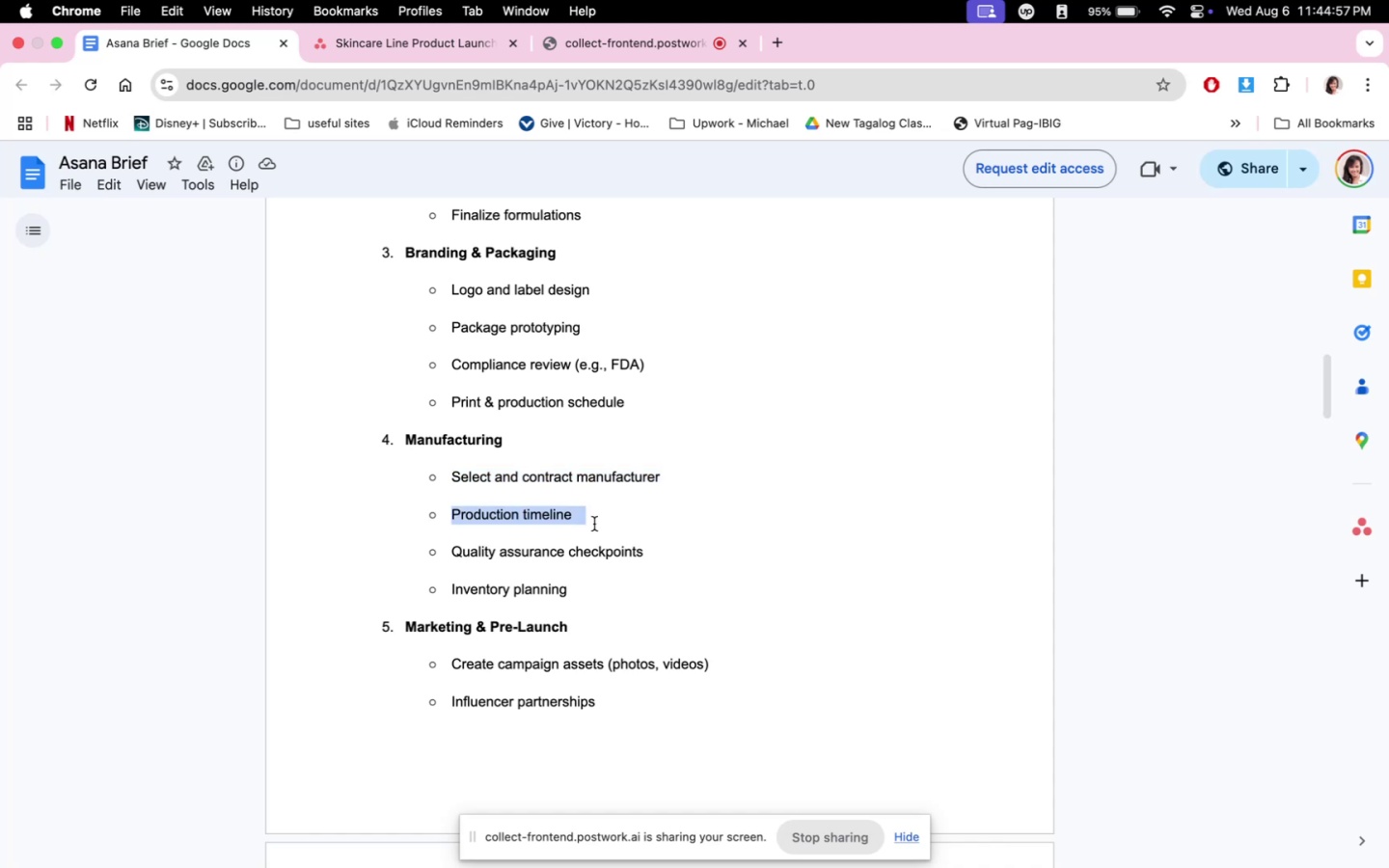 
key(Meta+C)
 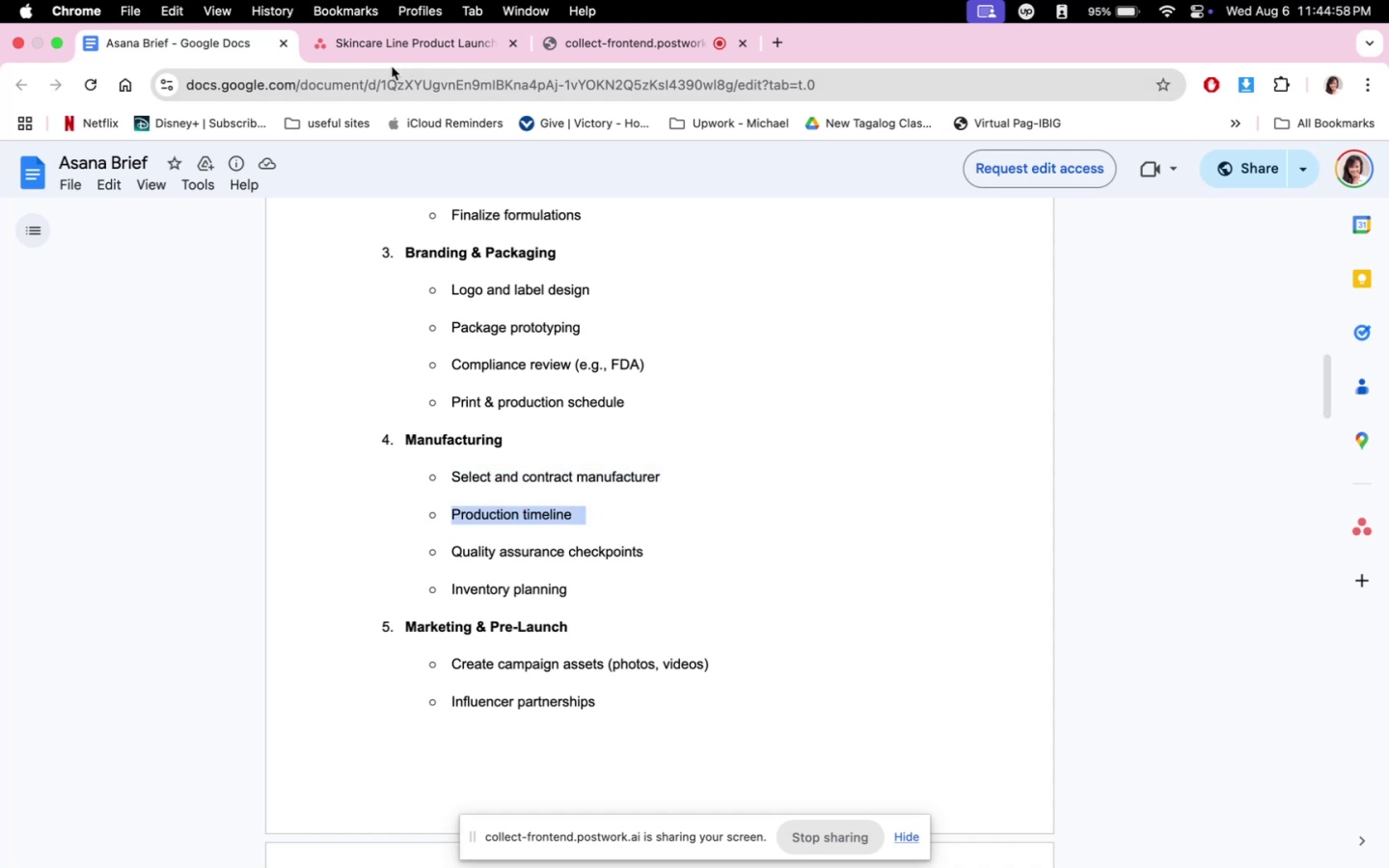 
left_click([386, 46])
 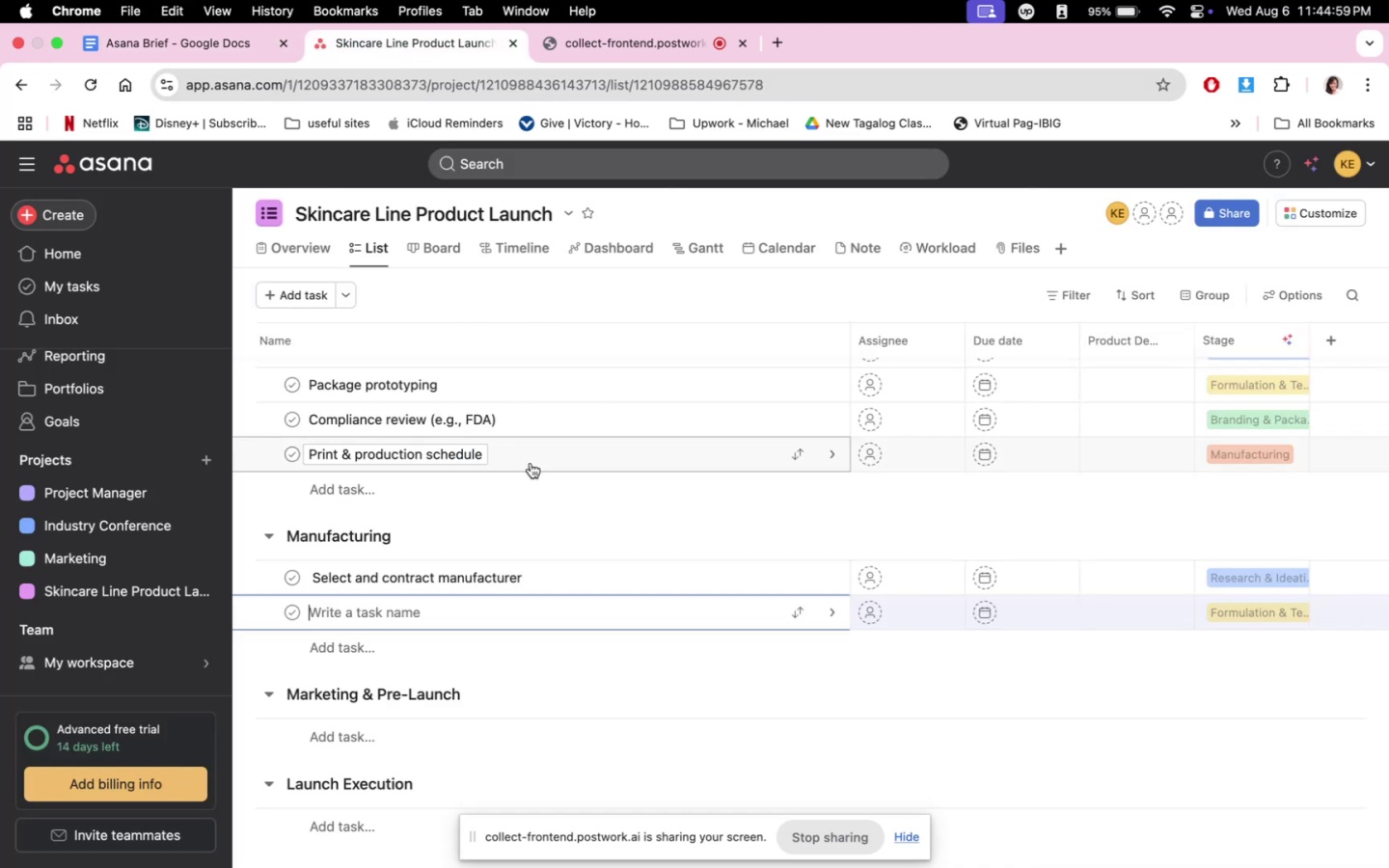 
key(Meta+V)
 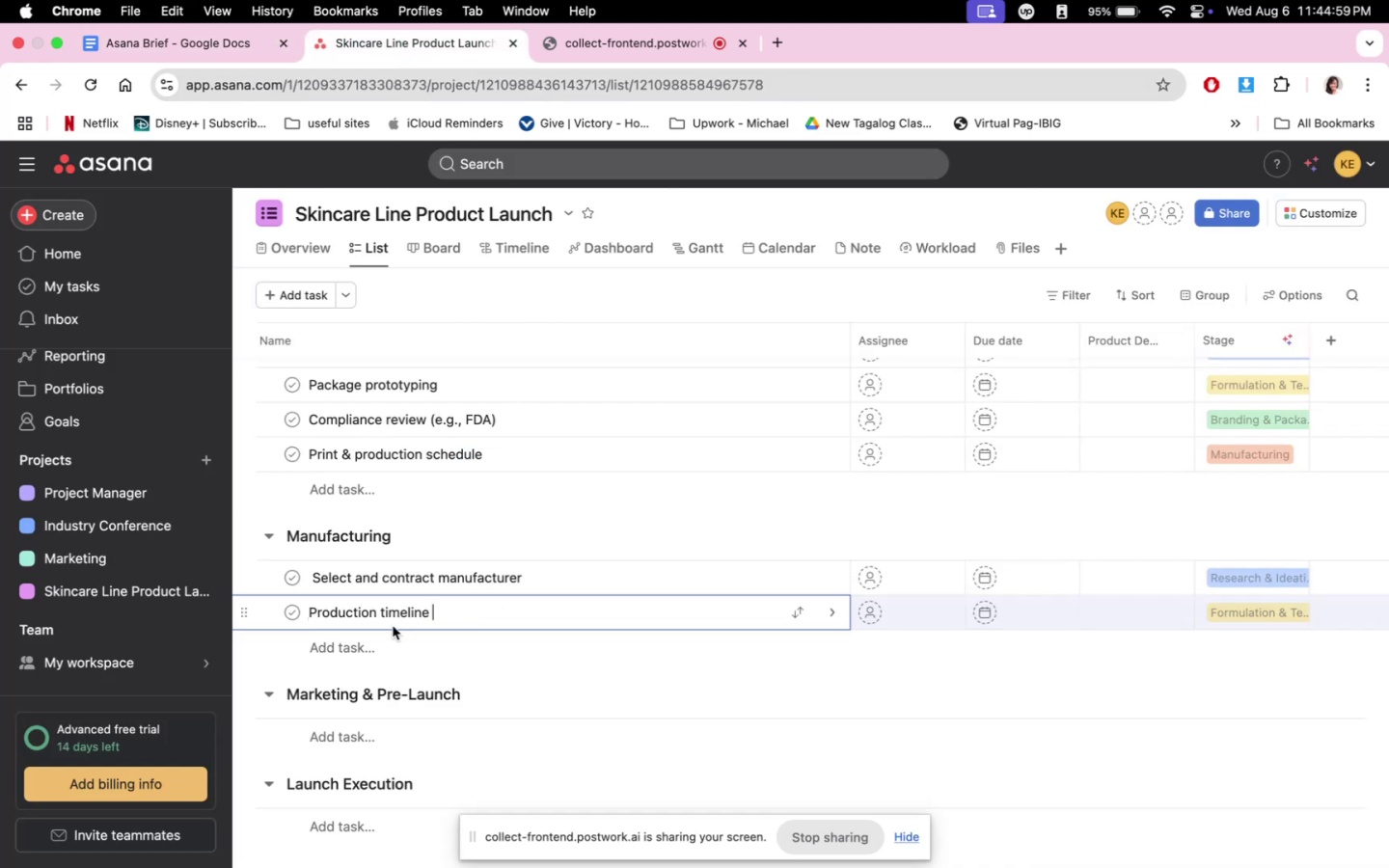 
left_click([383, 637])
 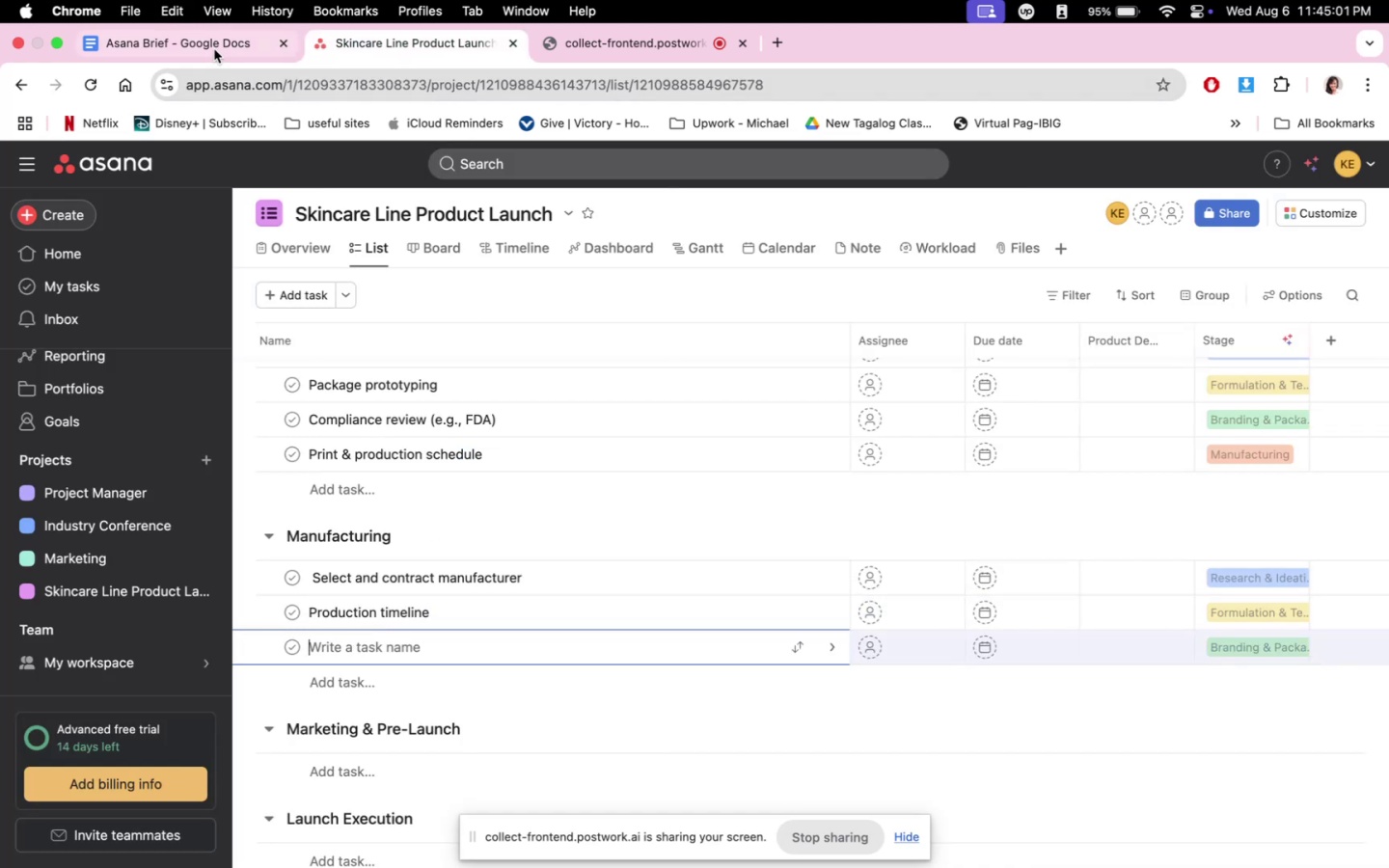 
left_click([172, 47])
 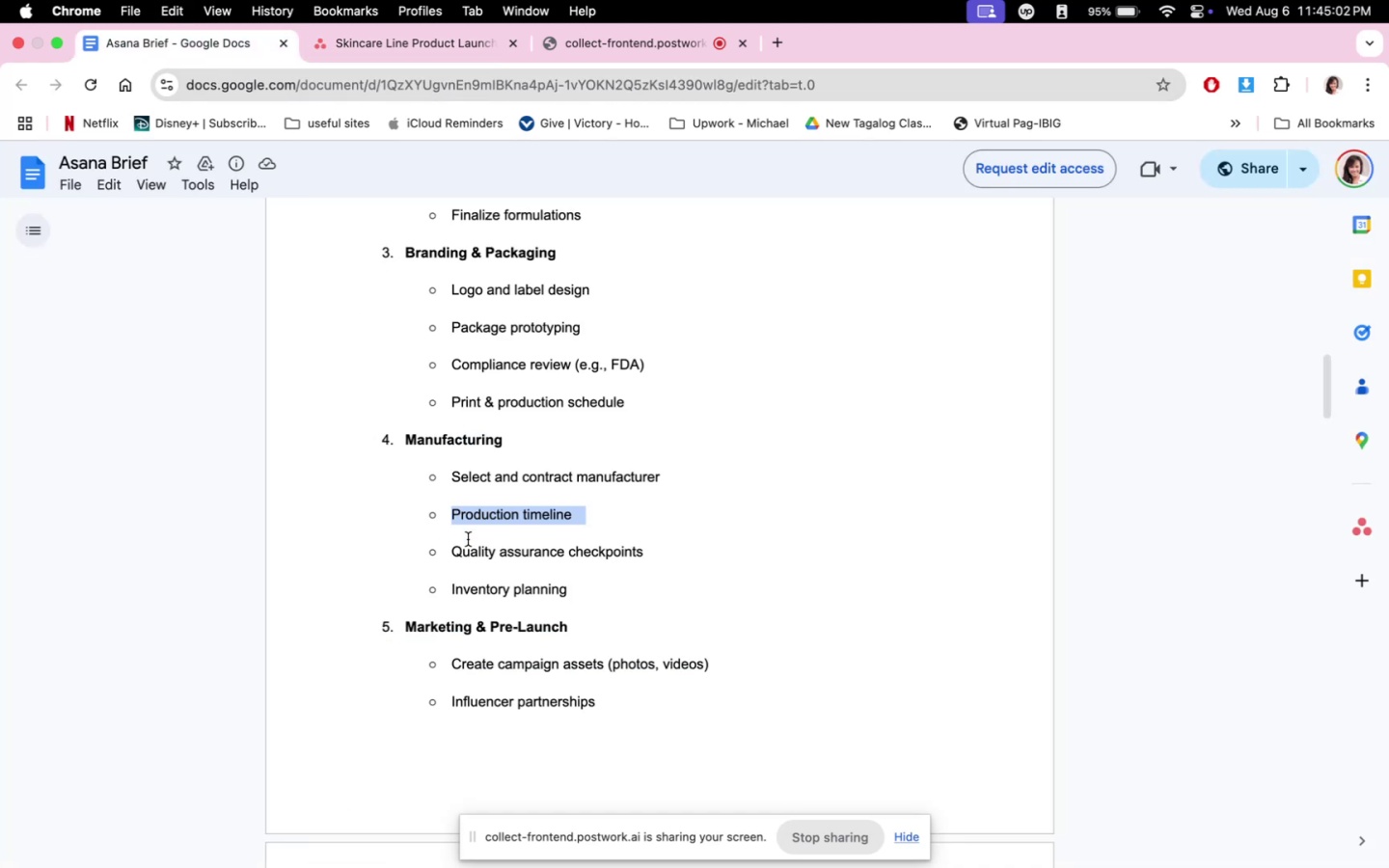 
left_click_drag(start_coordinate=[452, 551], to_coordinate=[640, 558])
 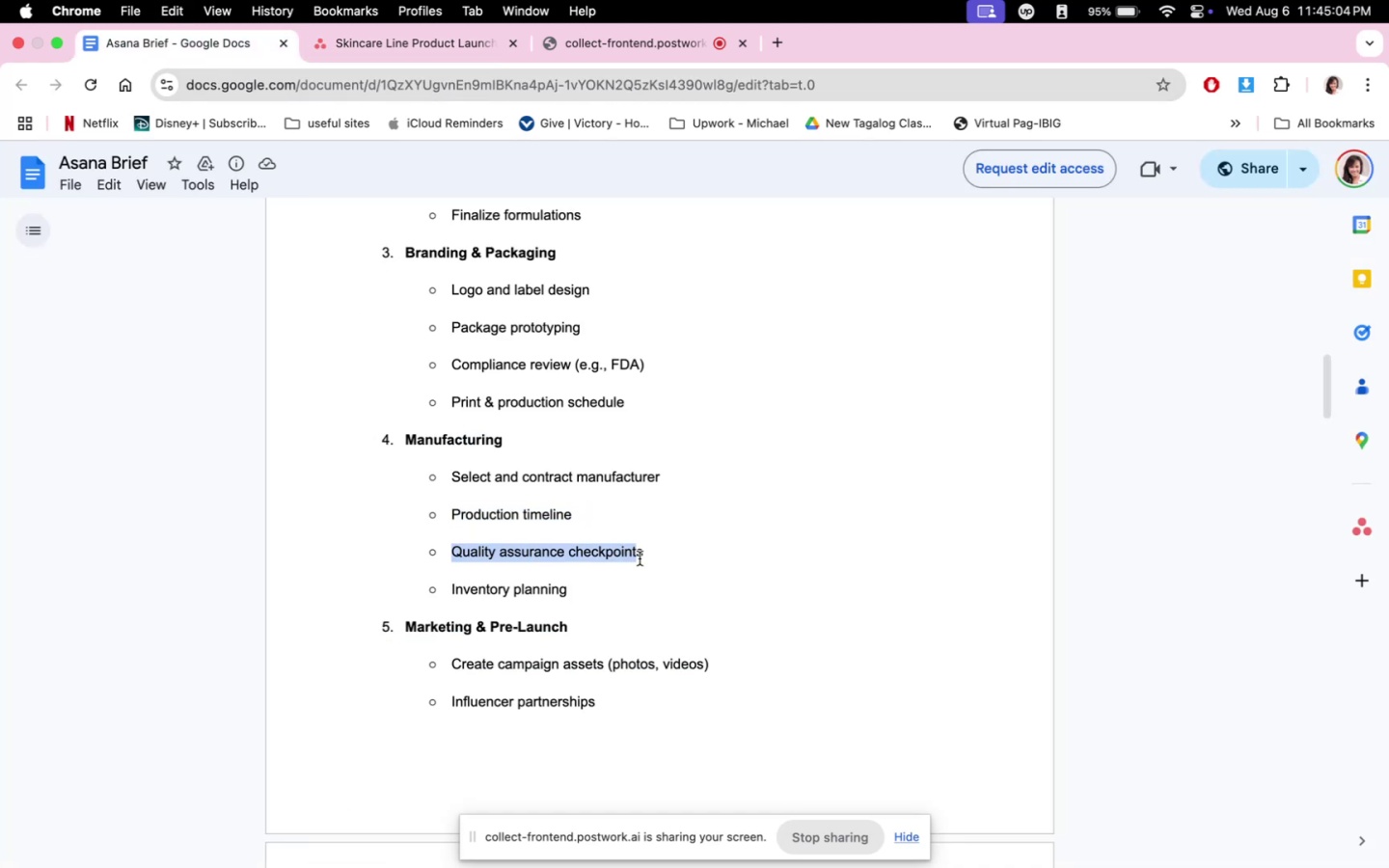 
hold_key(key=CommandLeft, duration=0.31)
 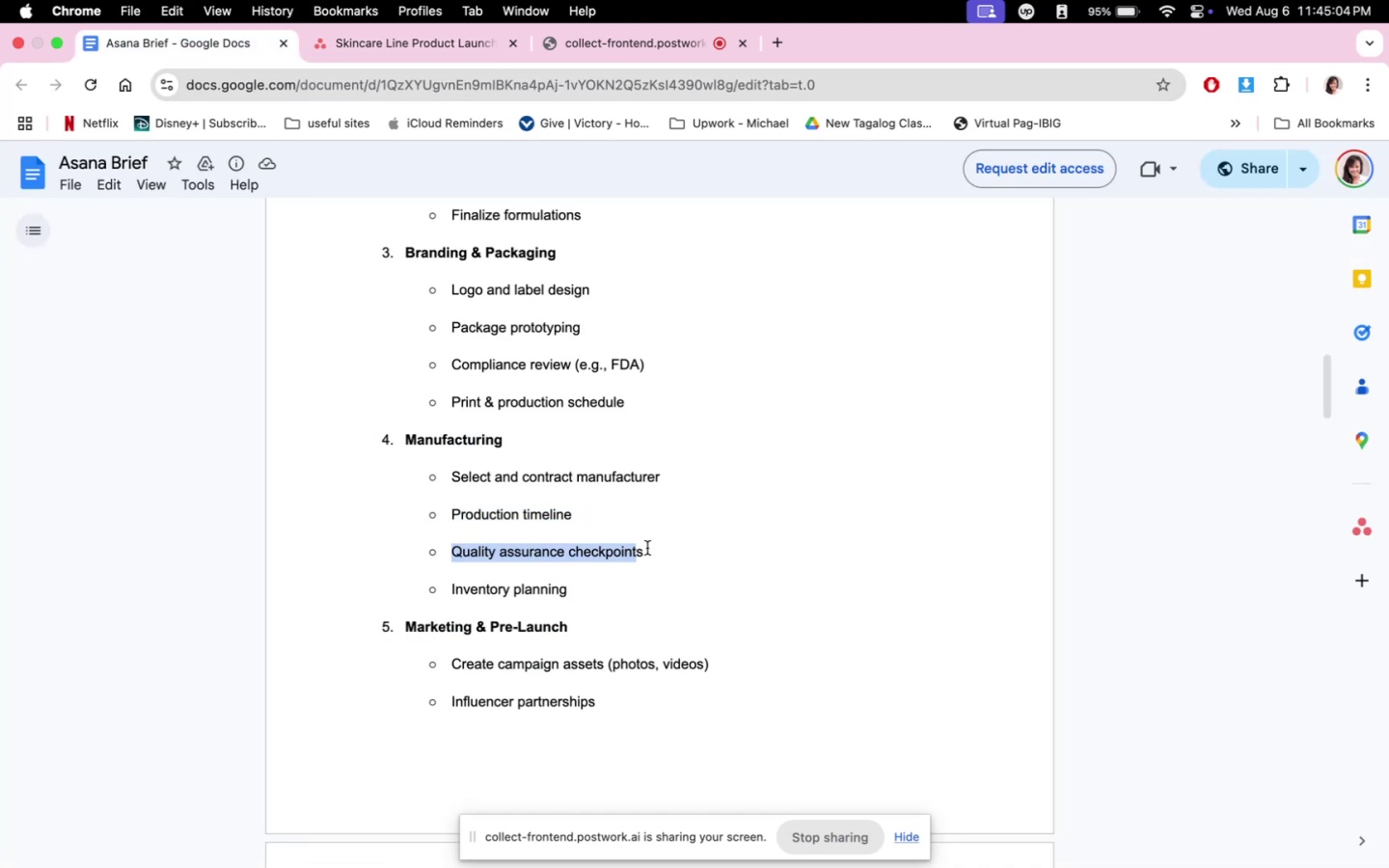 
left_click_drag(start_coordinate=[642, 552], to_coordinate=[436, 551])
 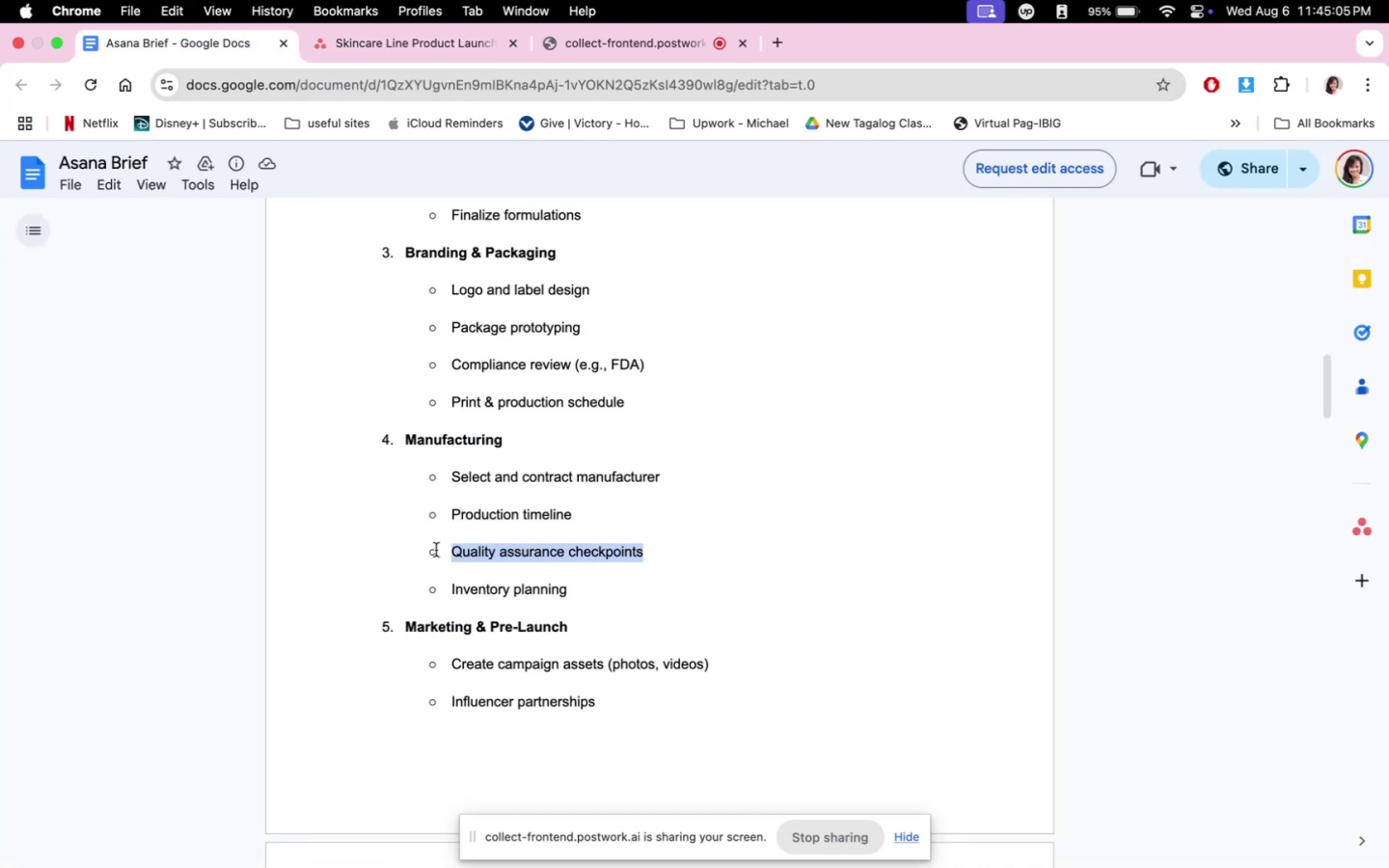 
key(Meta+C)
 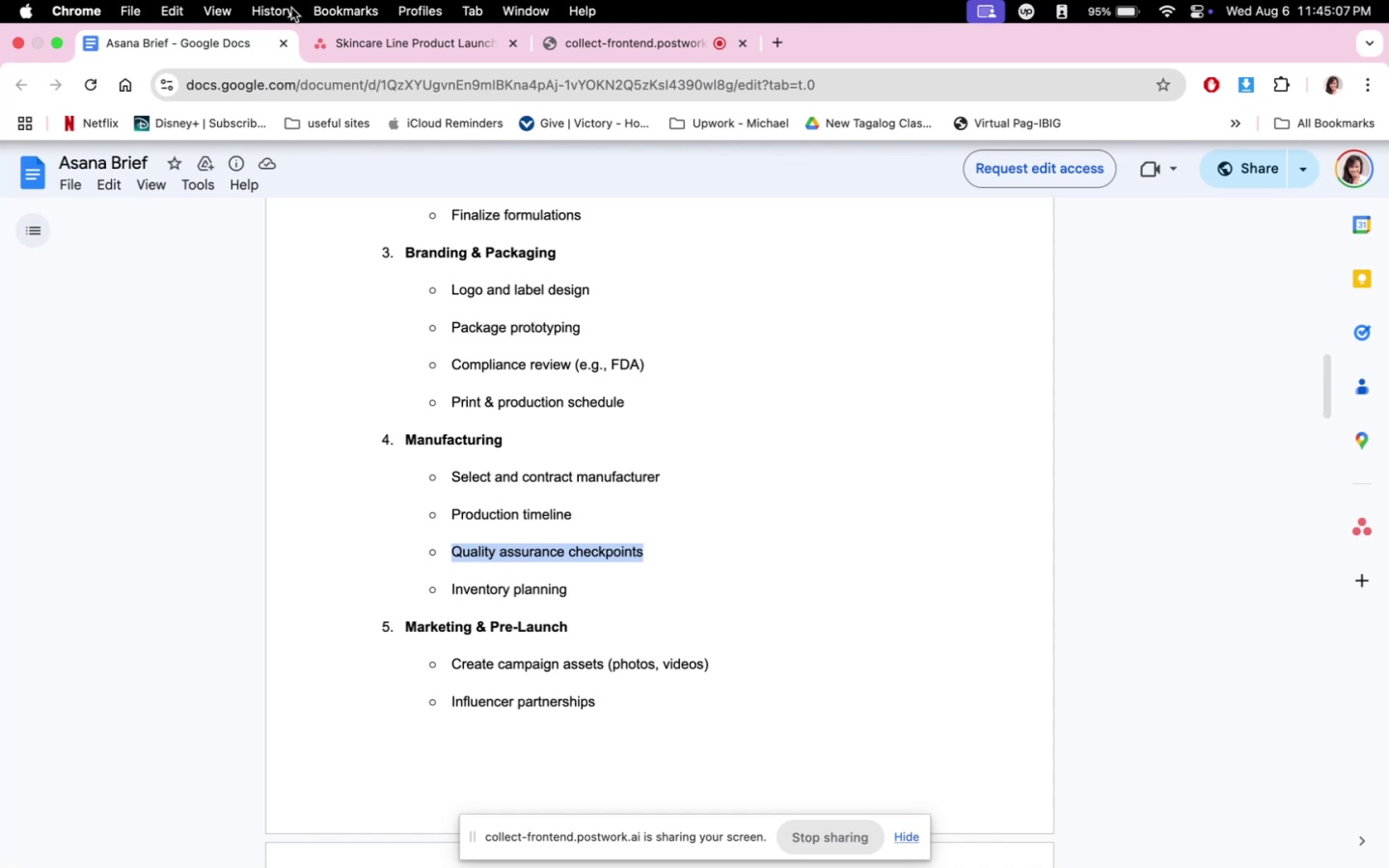 
left_click([364, 56])
 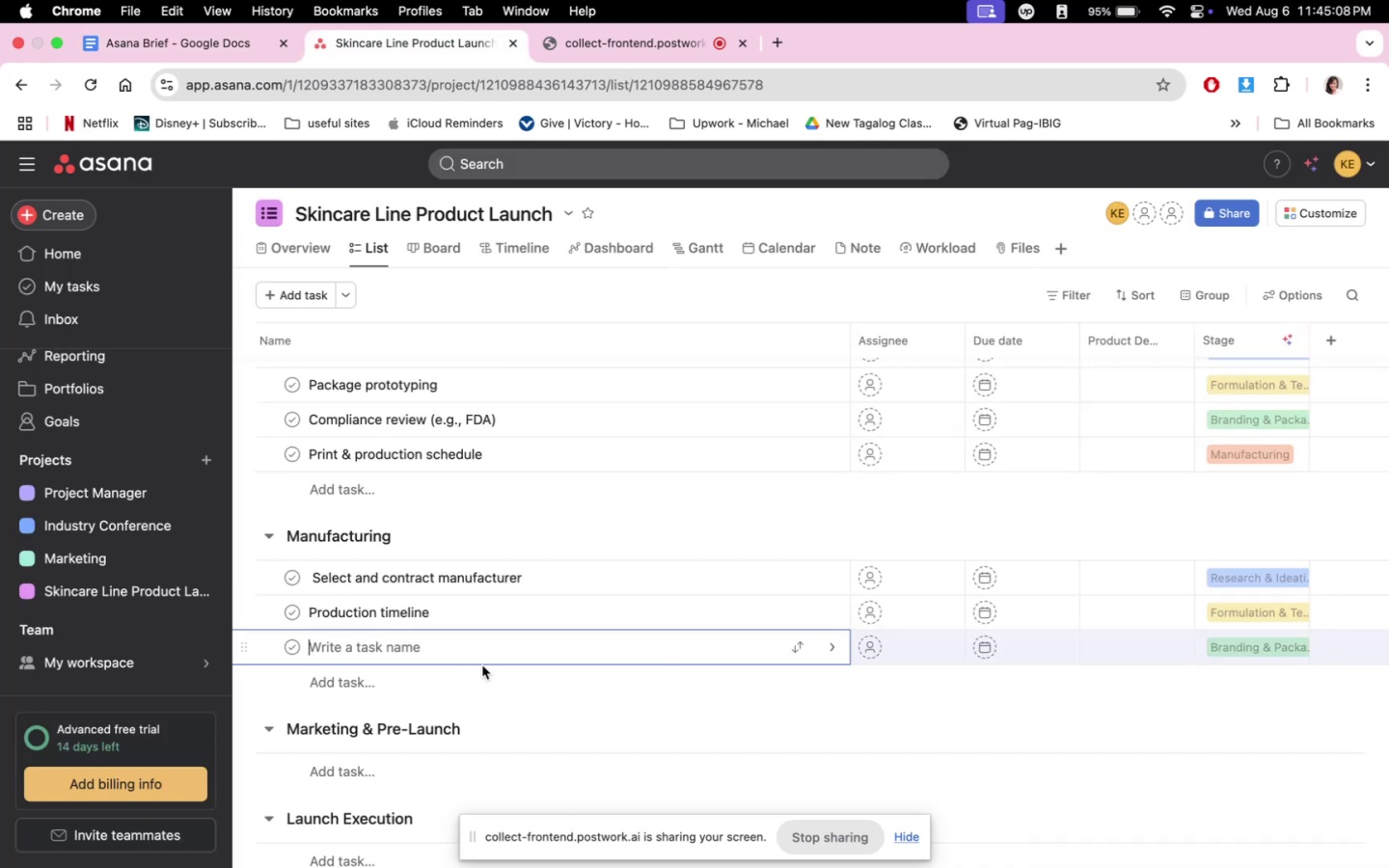 
hold_key(key=CommandLeft, duration=0.41)
 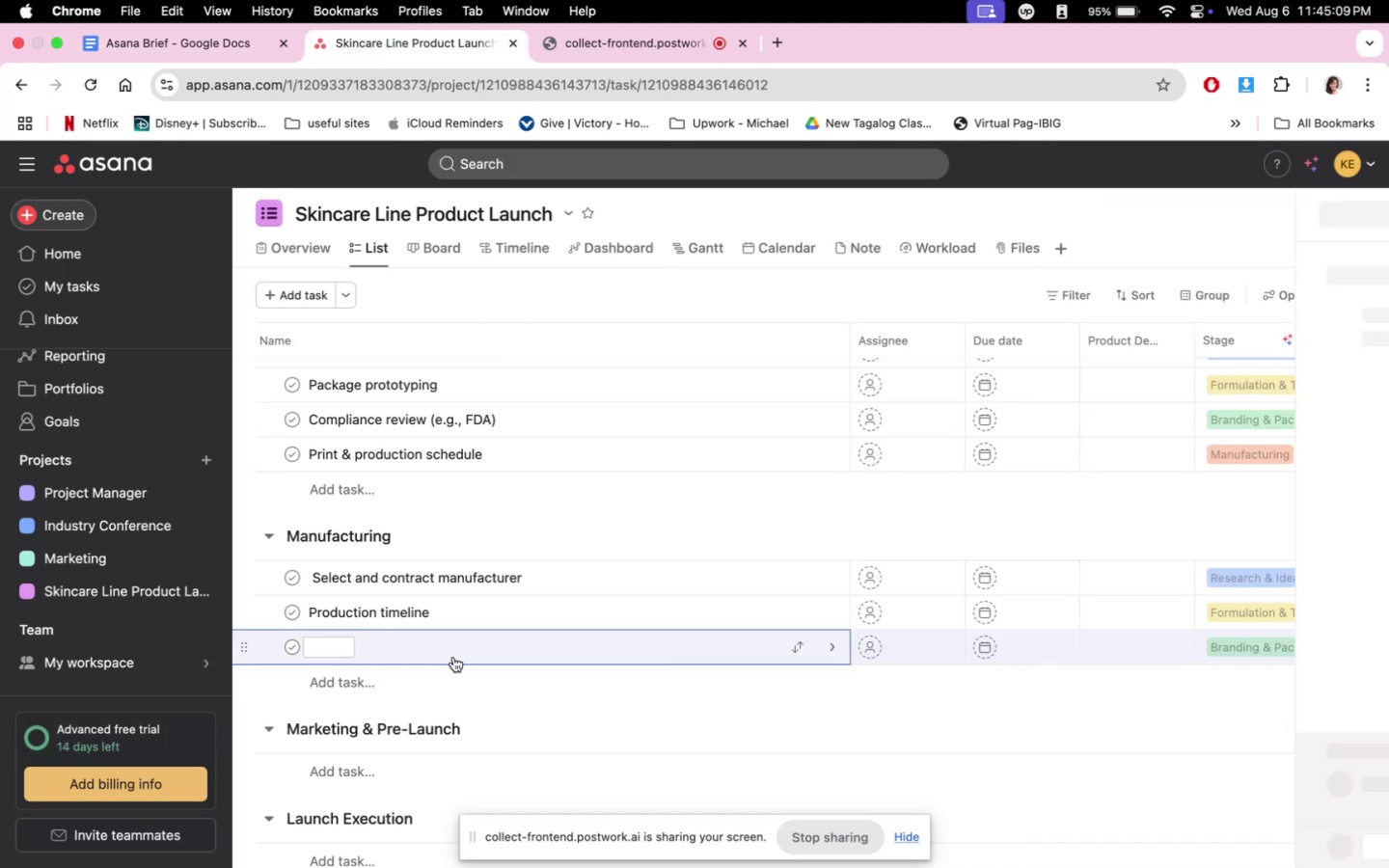 
hold_key(key=CommandLeft, duration=0.36)
 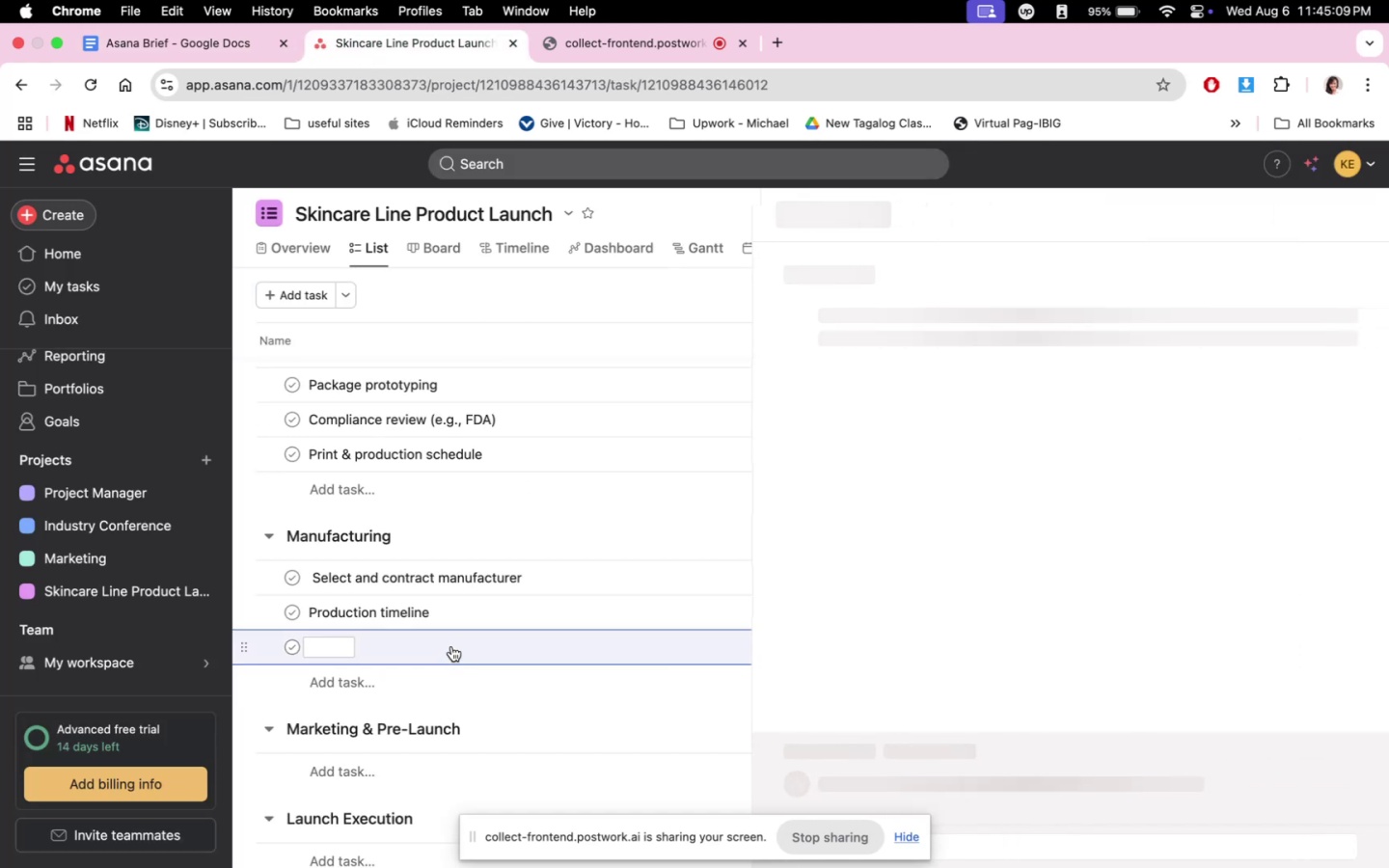 
left_click([451, 646])
 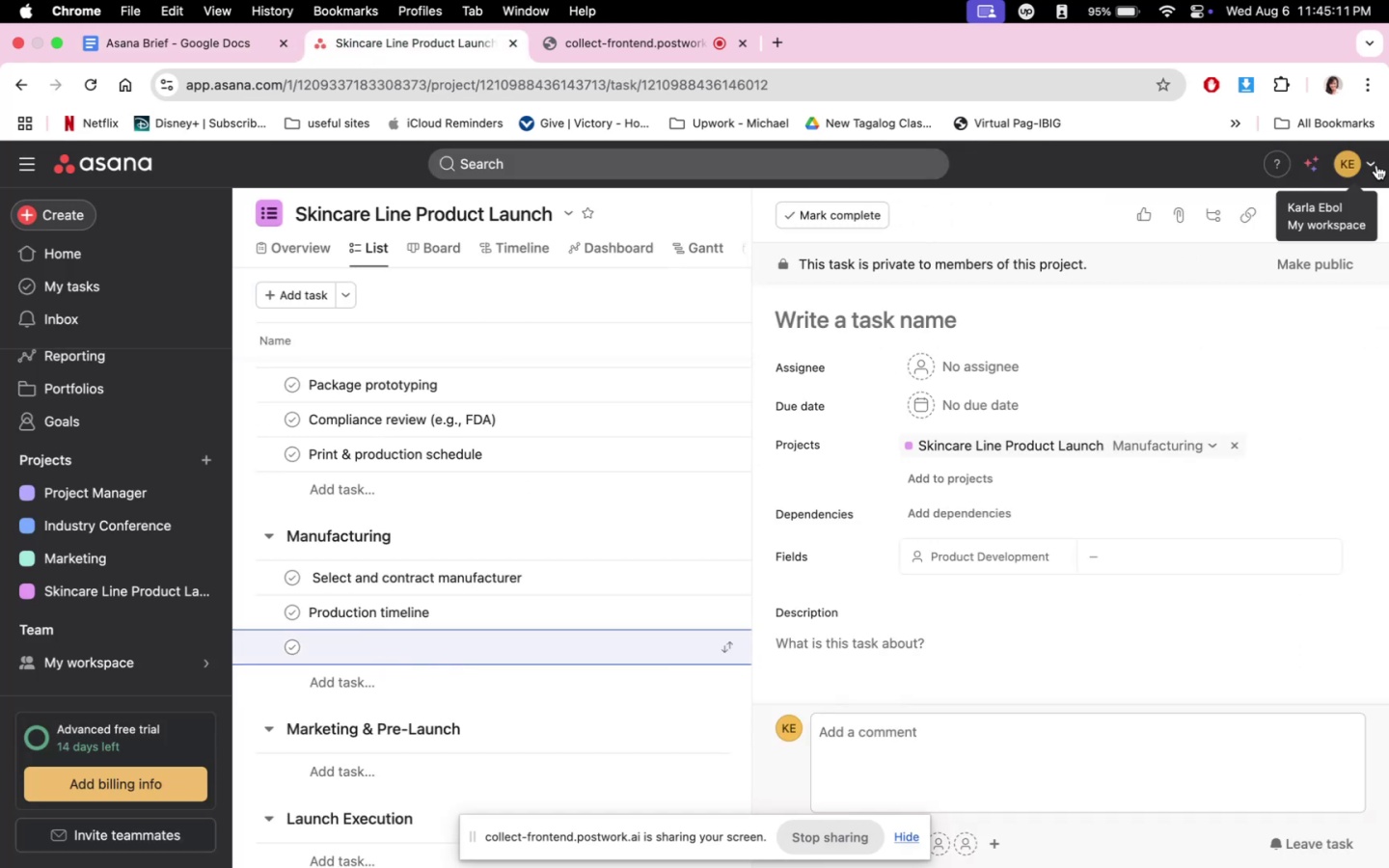 
left_click([1342, 220])
 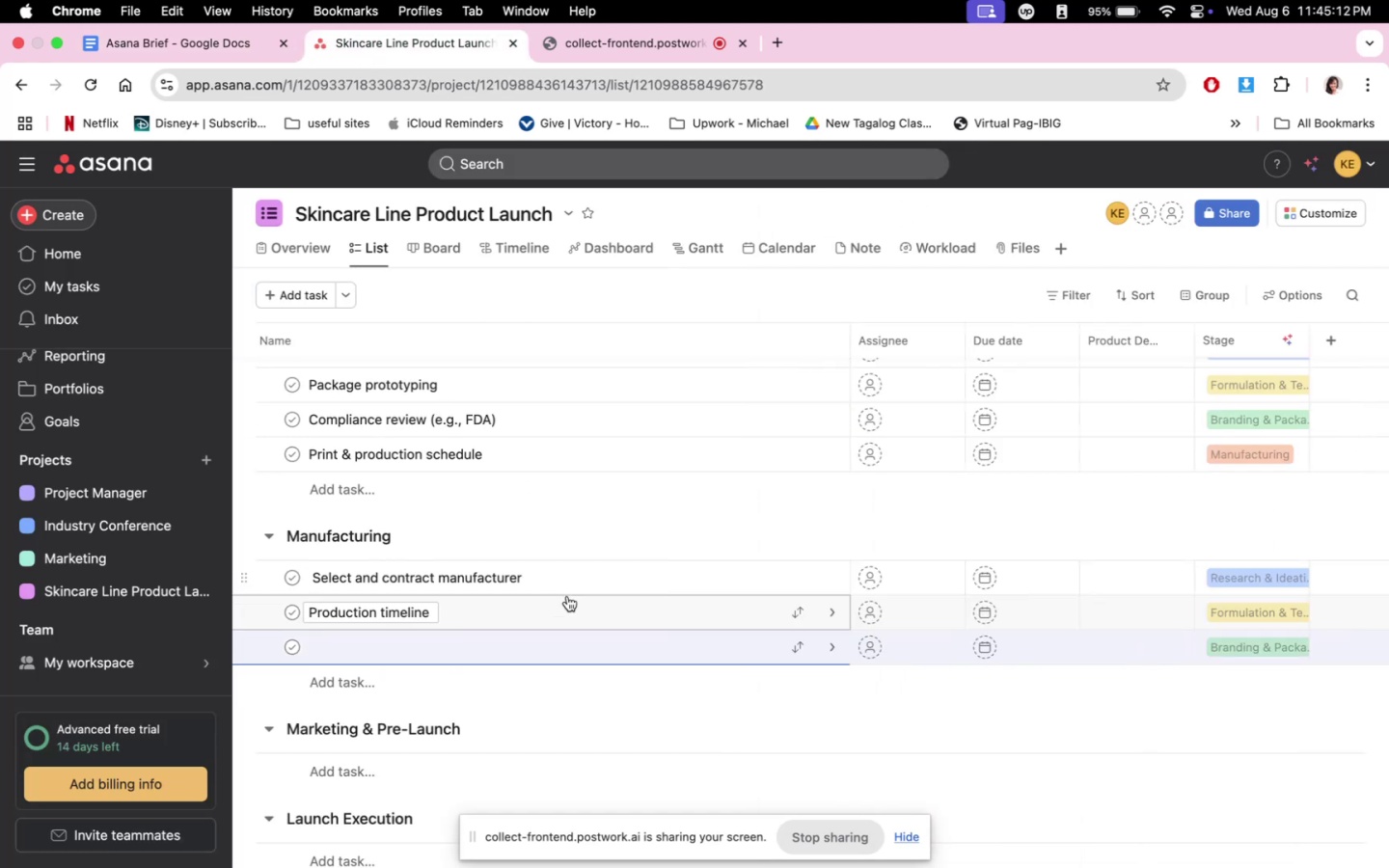 
left_click([477, 637])
 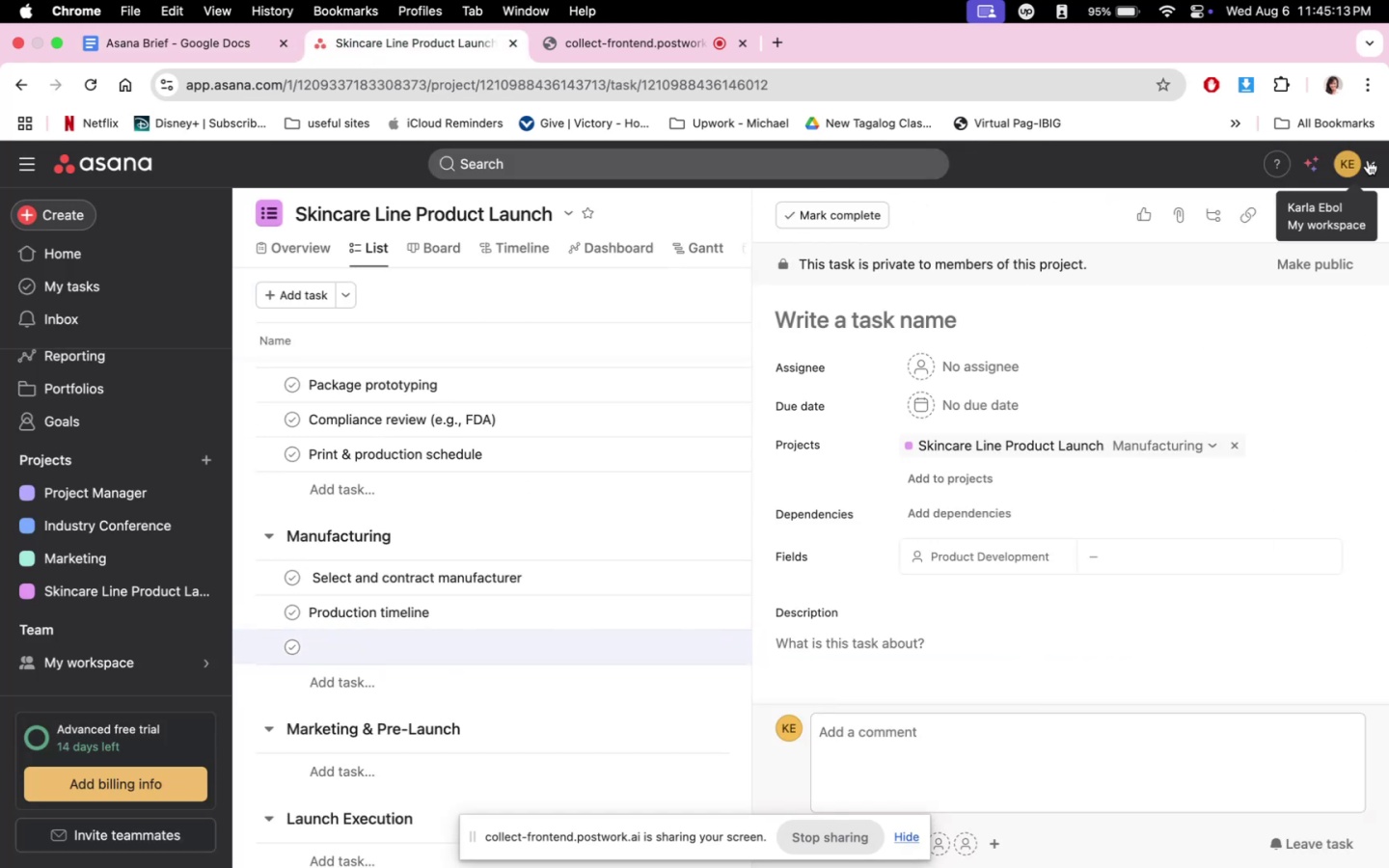 
left_click([1357, 208])
 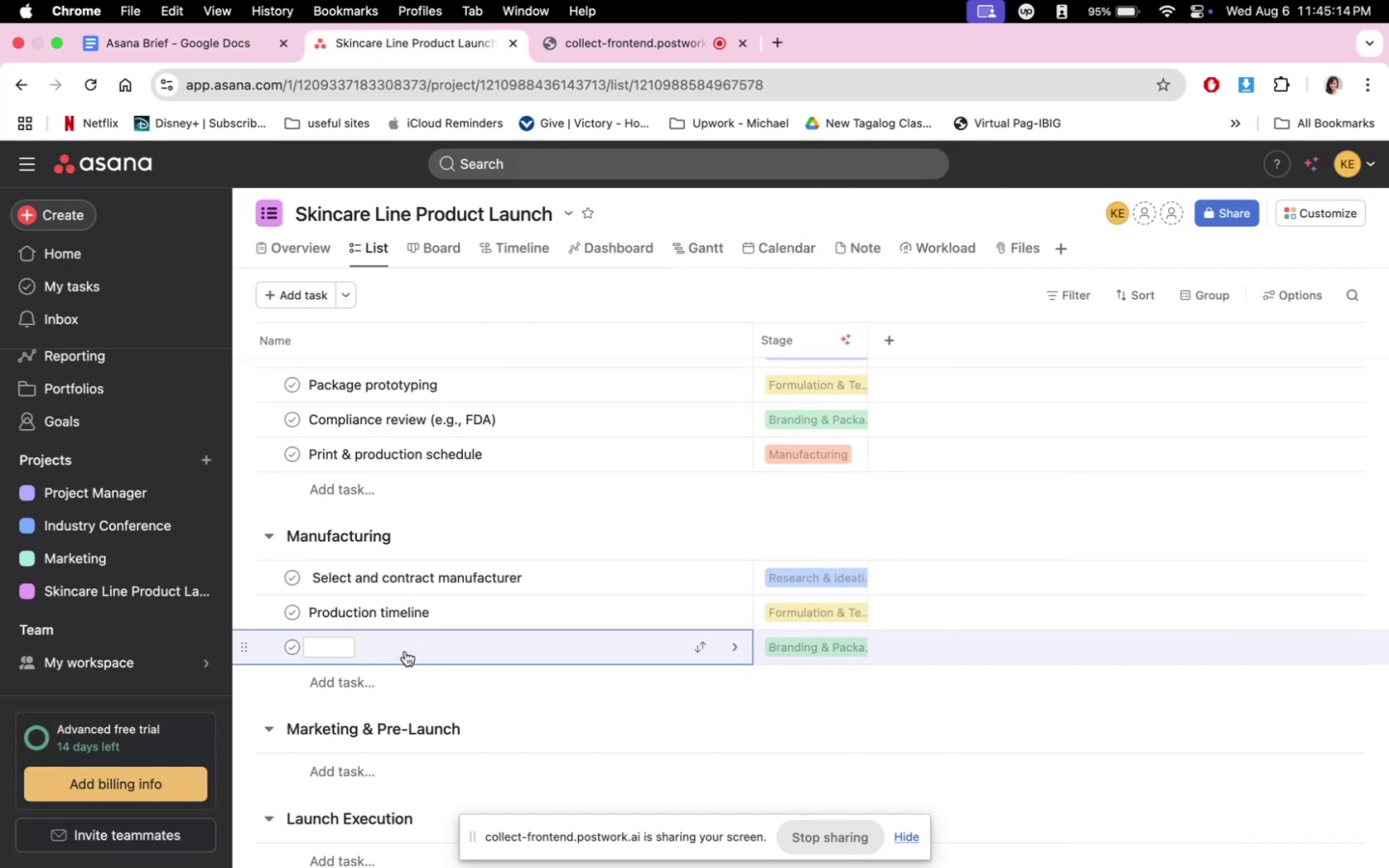 
left_click([327, 648])
 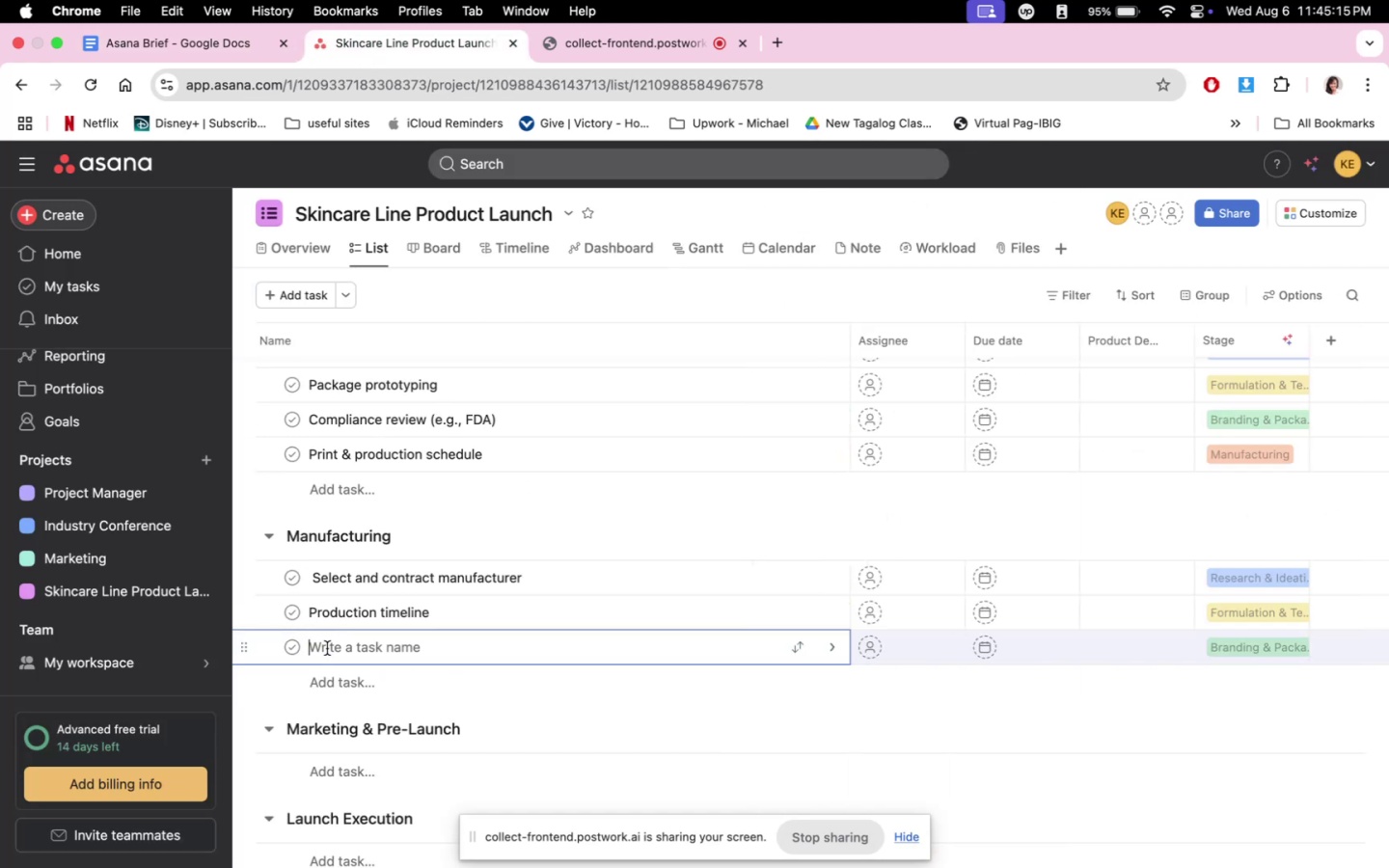 
key(Meta+CommandLeft)
 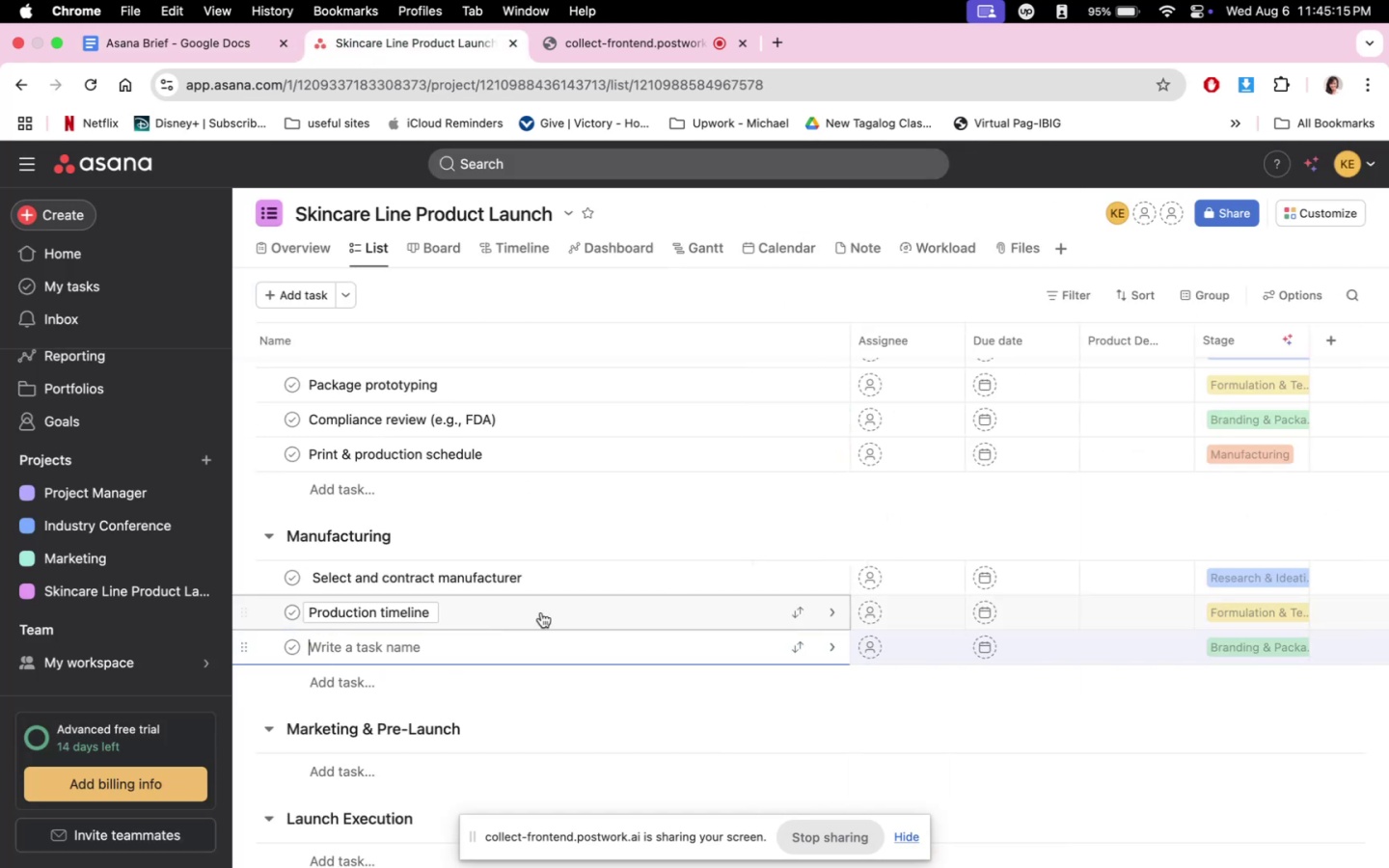 
key(Meta+V)
 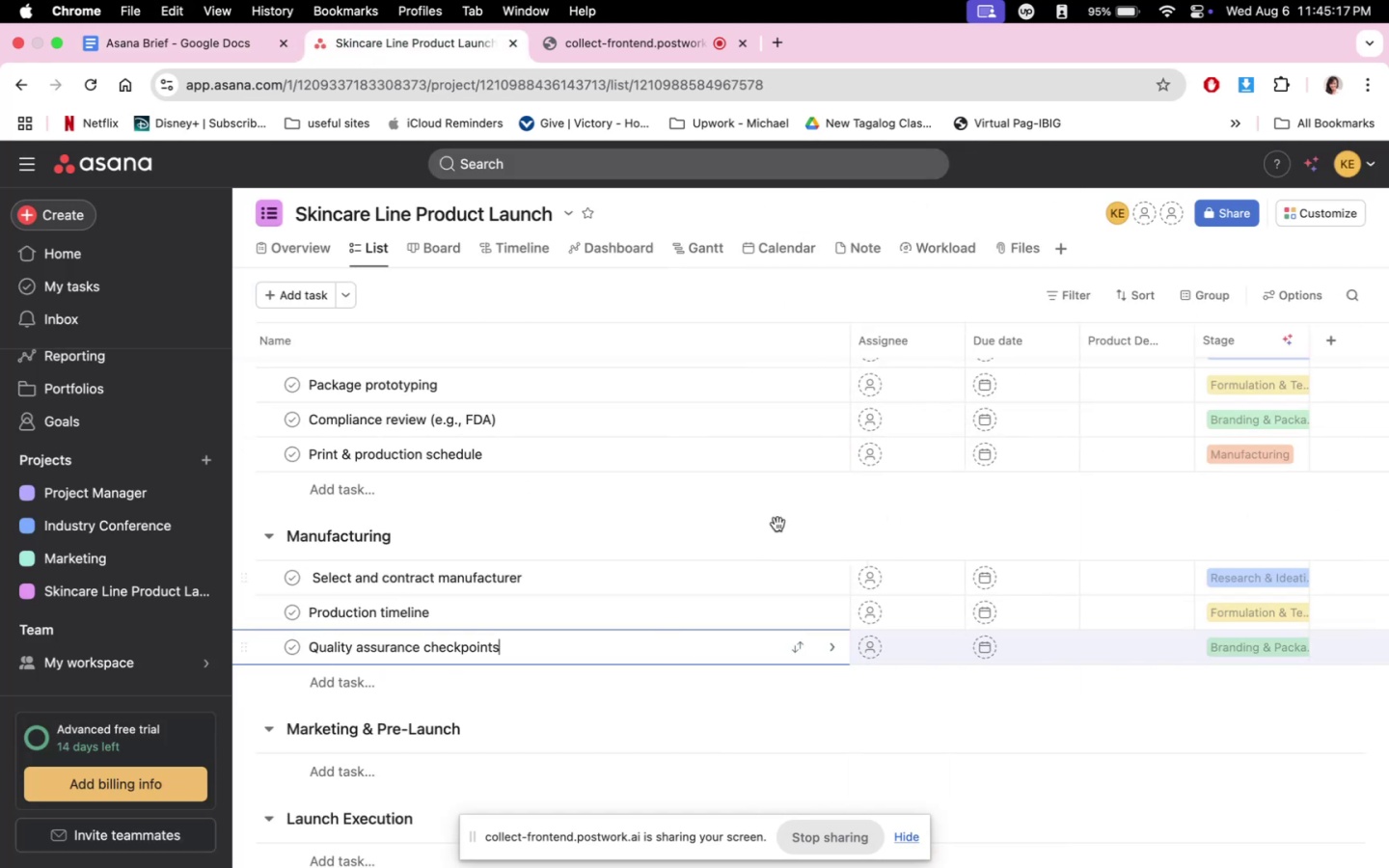 
scroll: coordinate [1063, 512], scroll_direction: up, amount: 7.0
 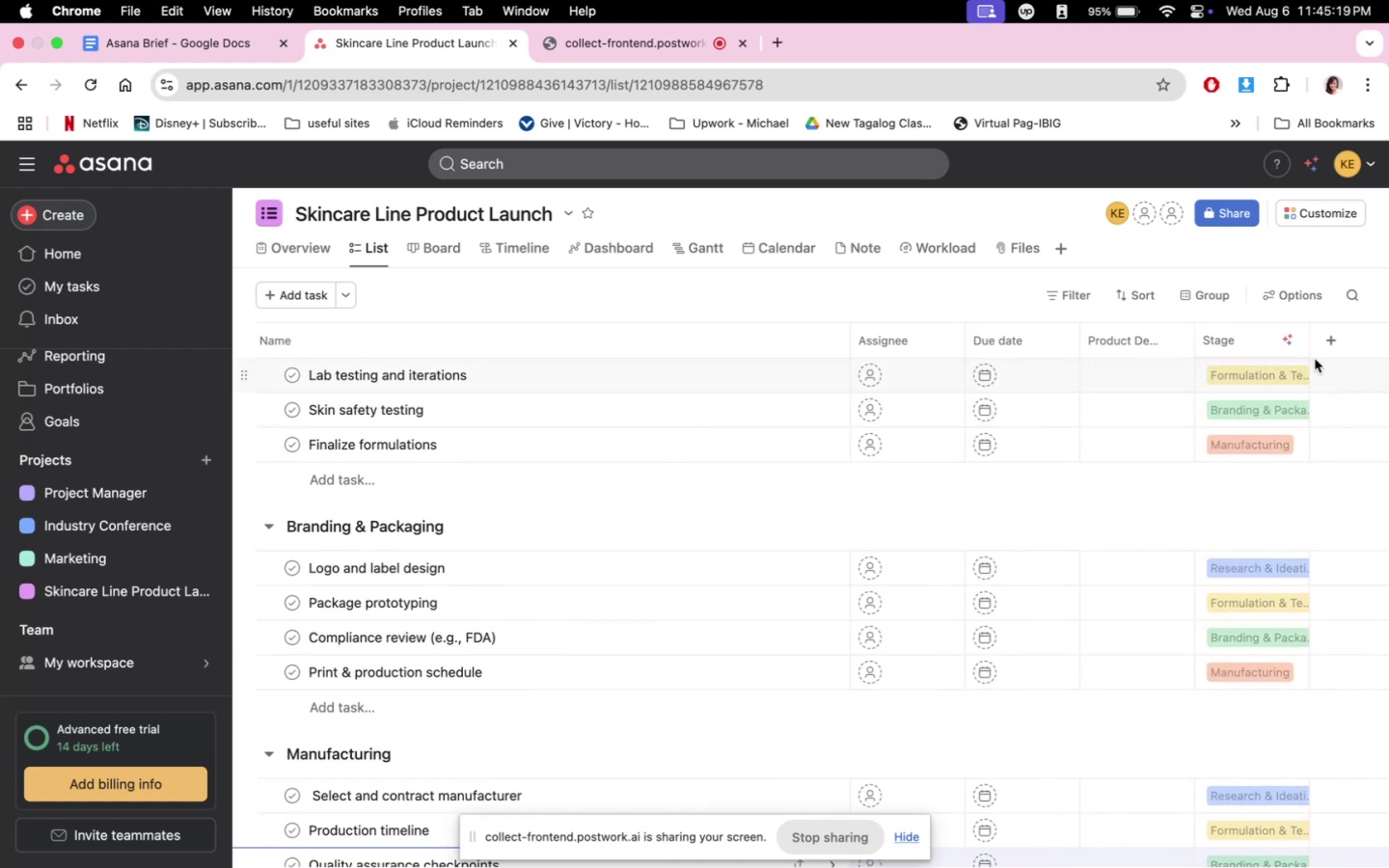 
left_click([1294, 345])
 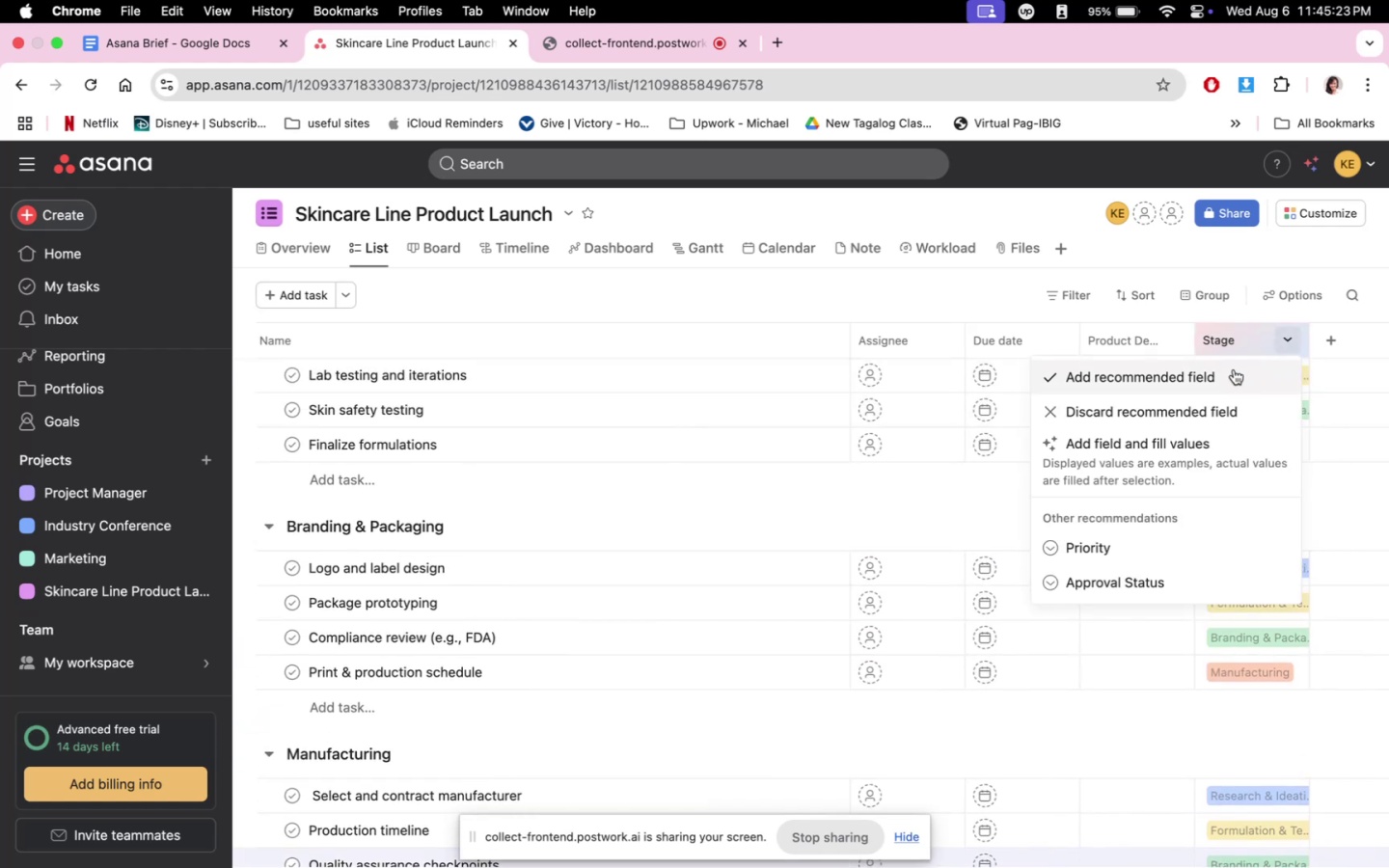 
left_click([1234, 369])
 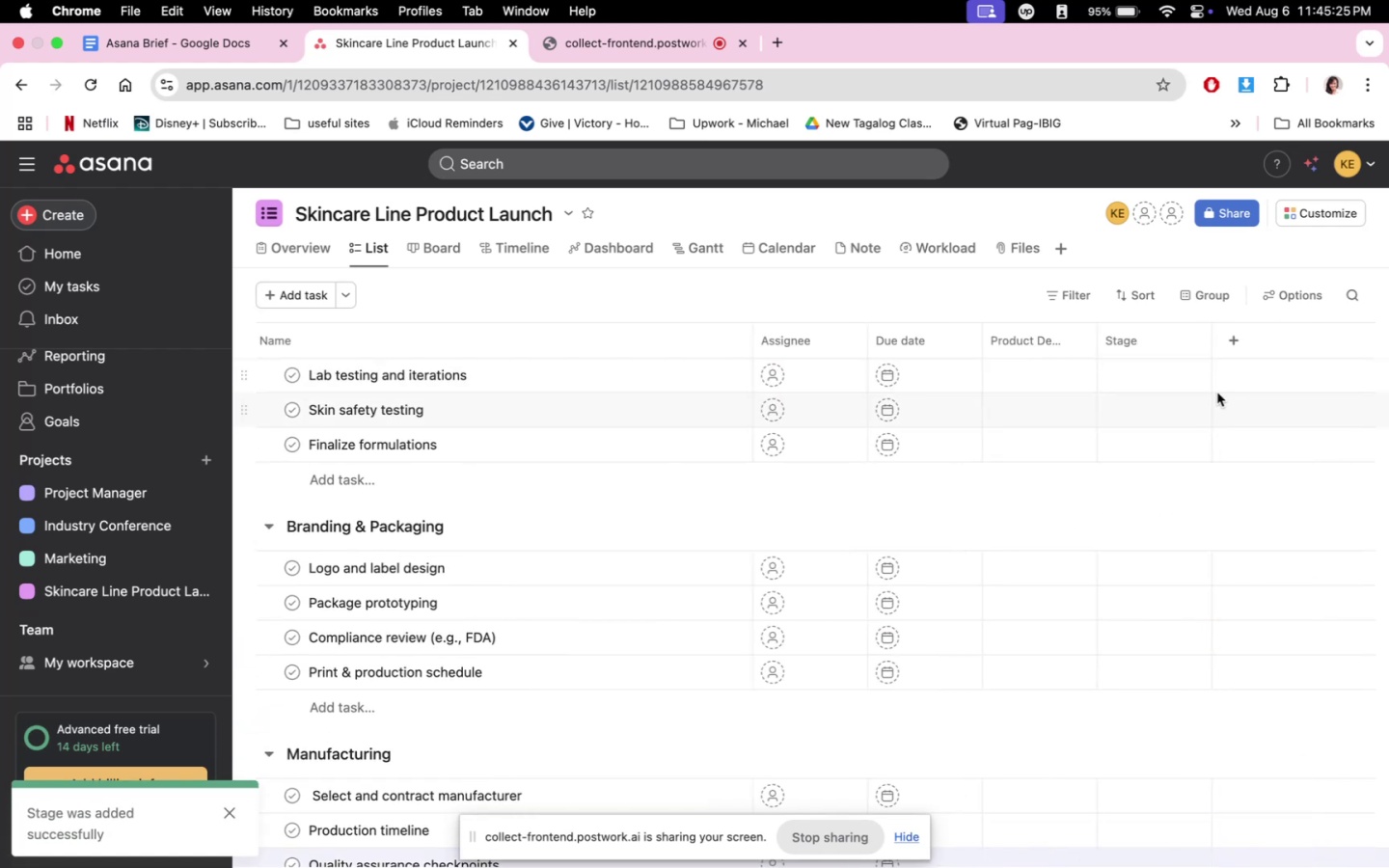 
left_click([1162, 367])
 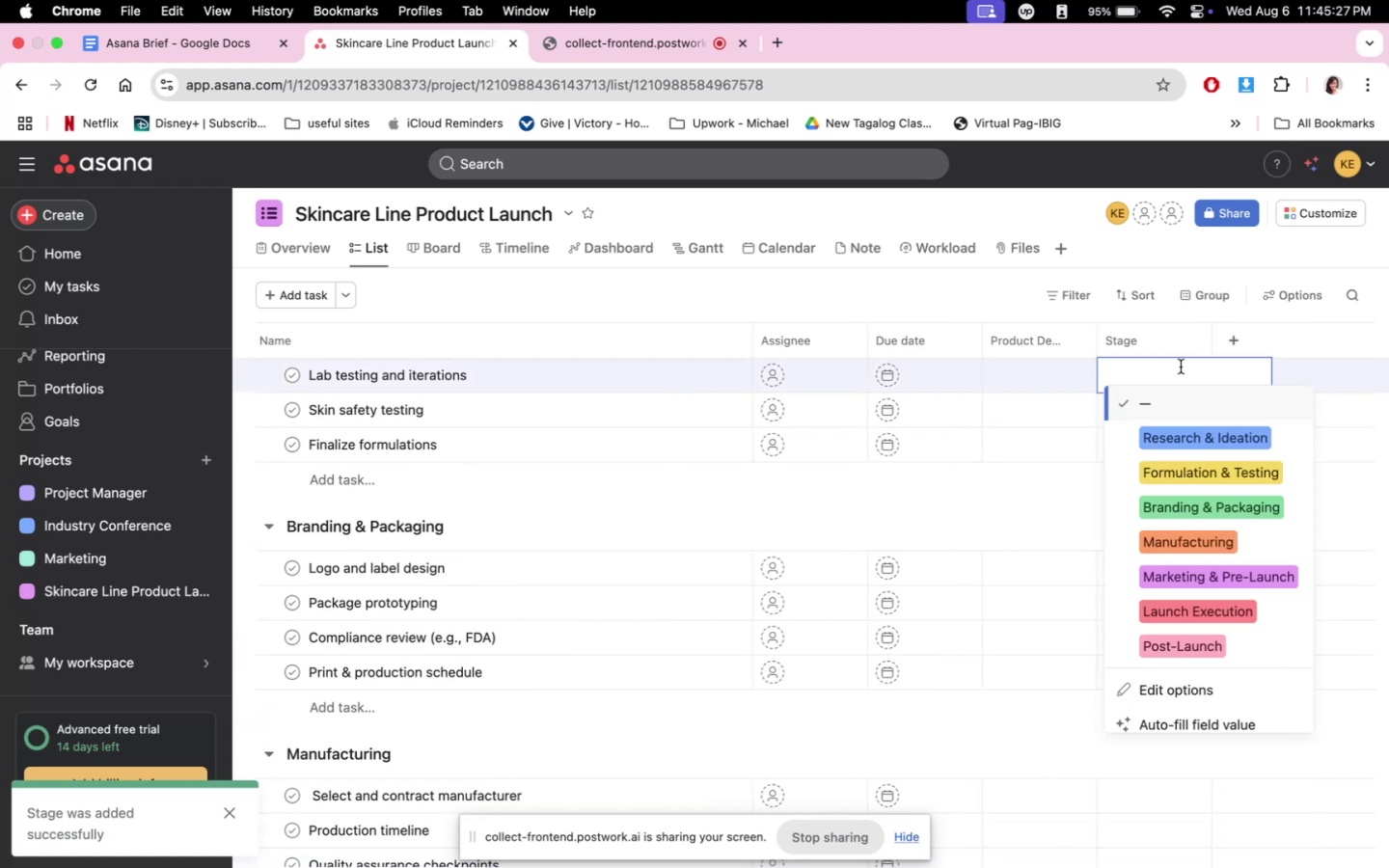 
scroll: coordinate [1222, 558], scroll_direction: down, amount: 5.0
 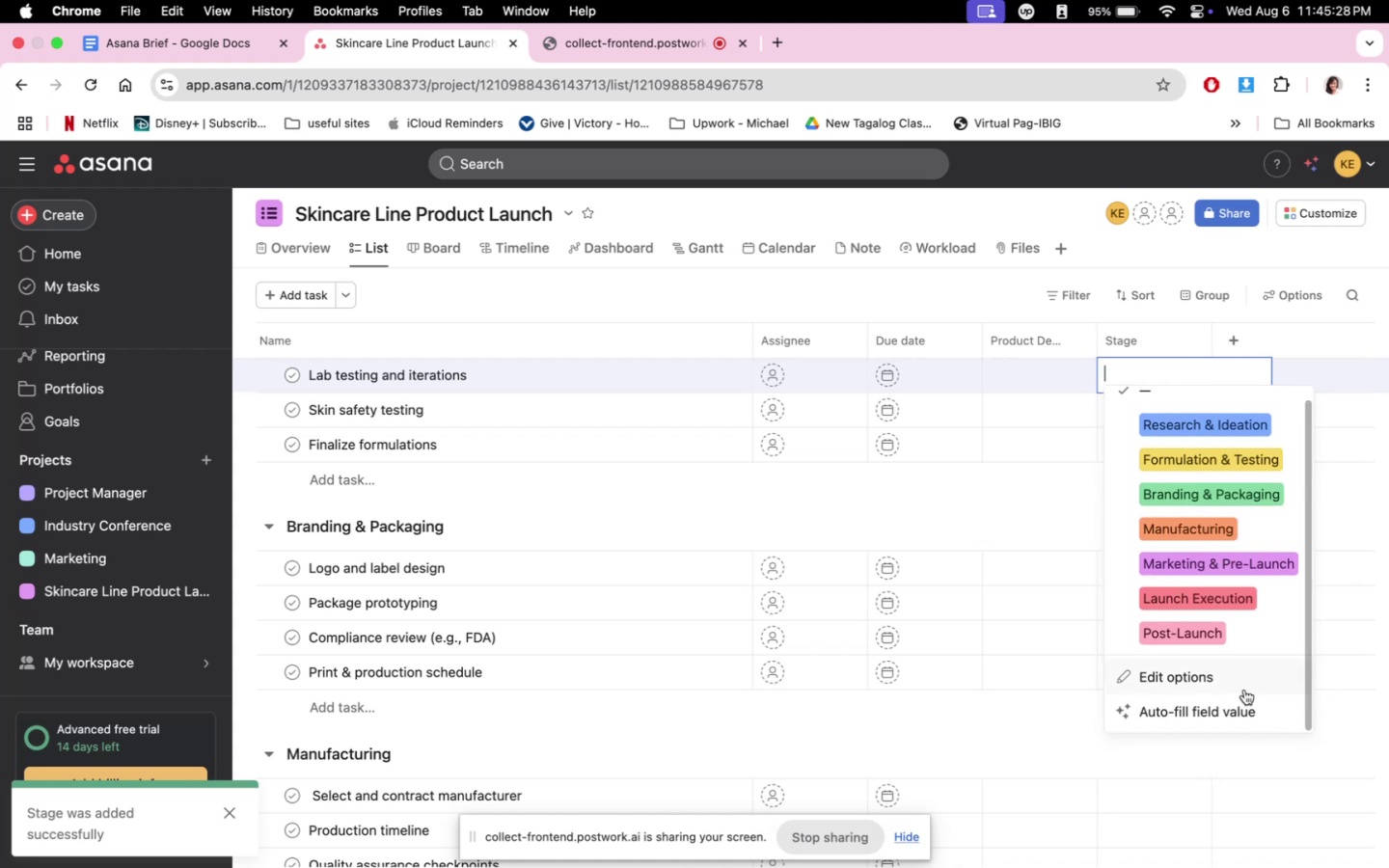 
left_click([1243, 688])
 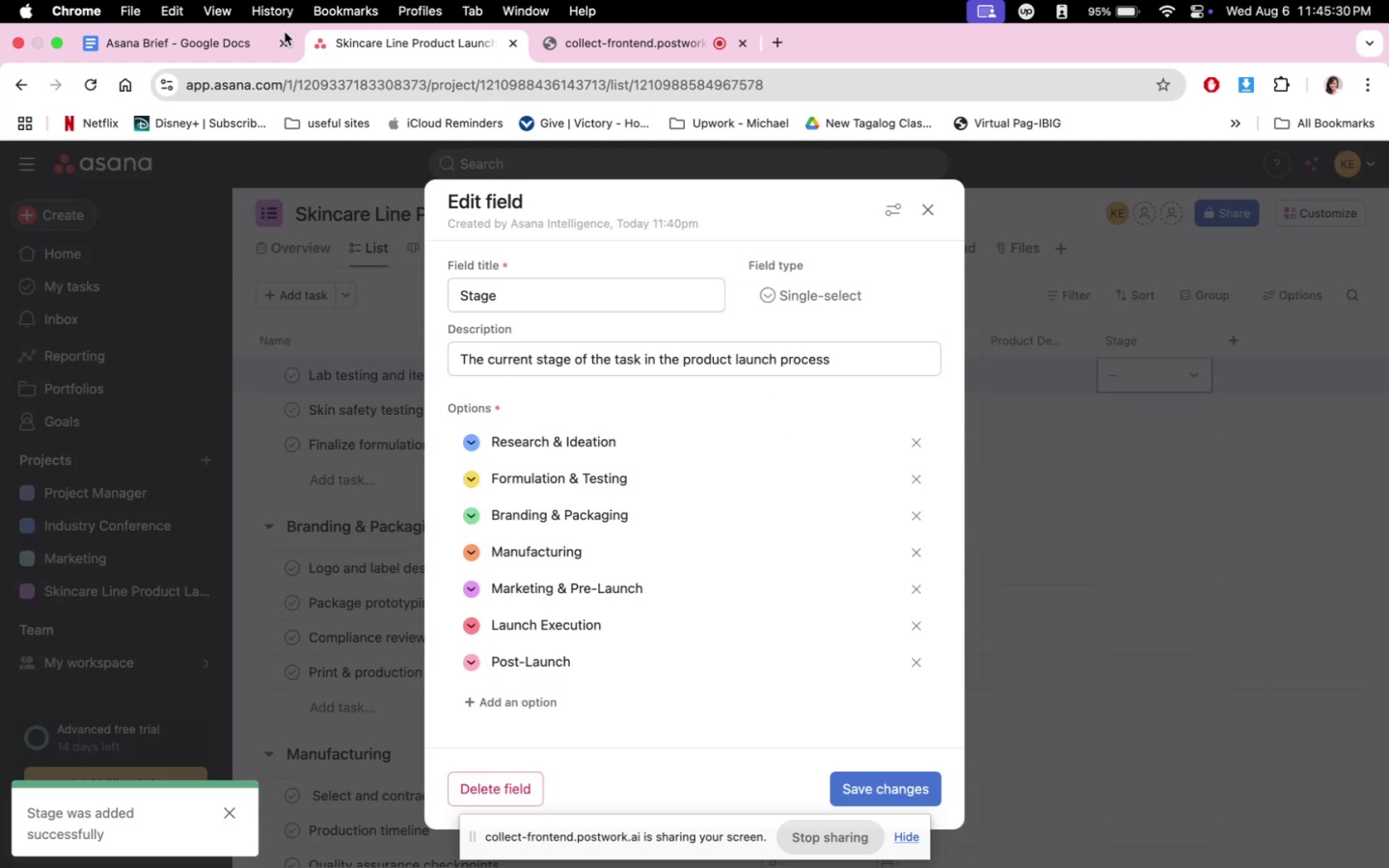 
left_click([204, 41])
 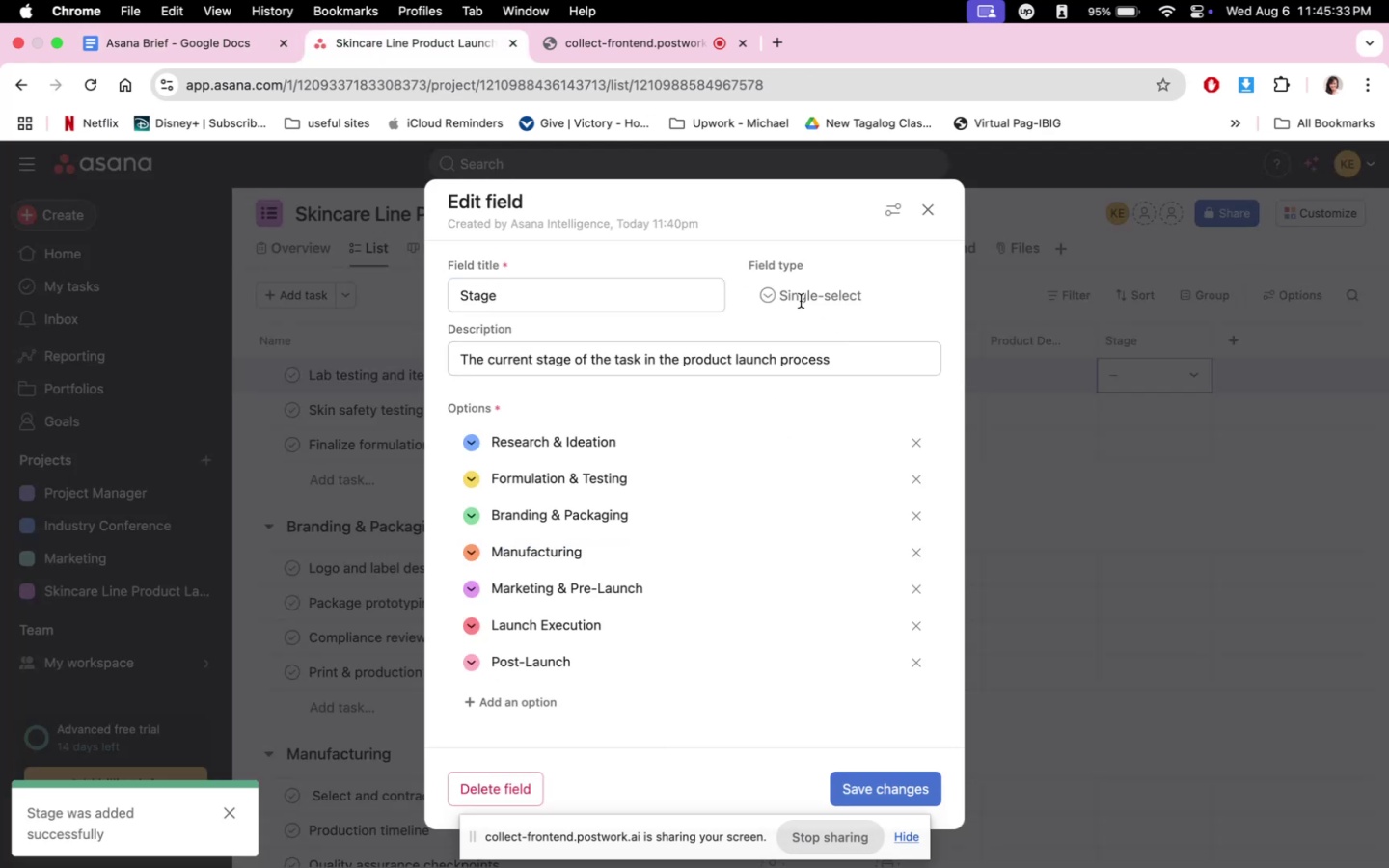 
double_click([669, 296])
 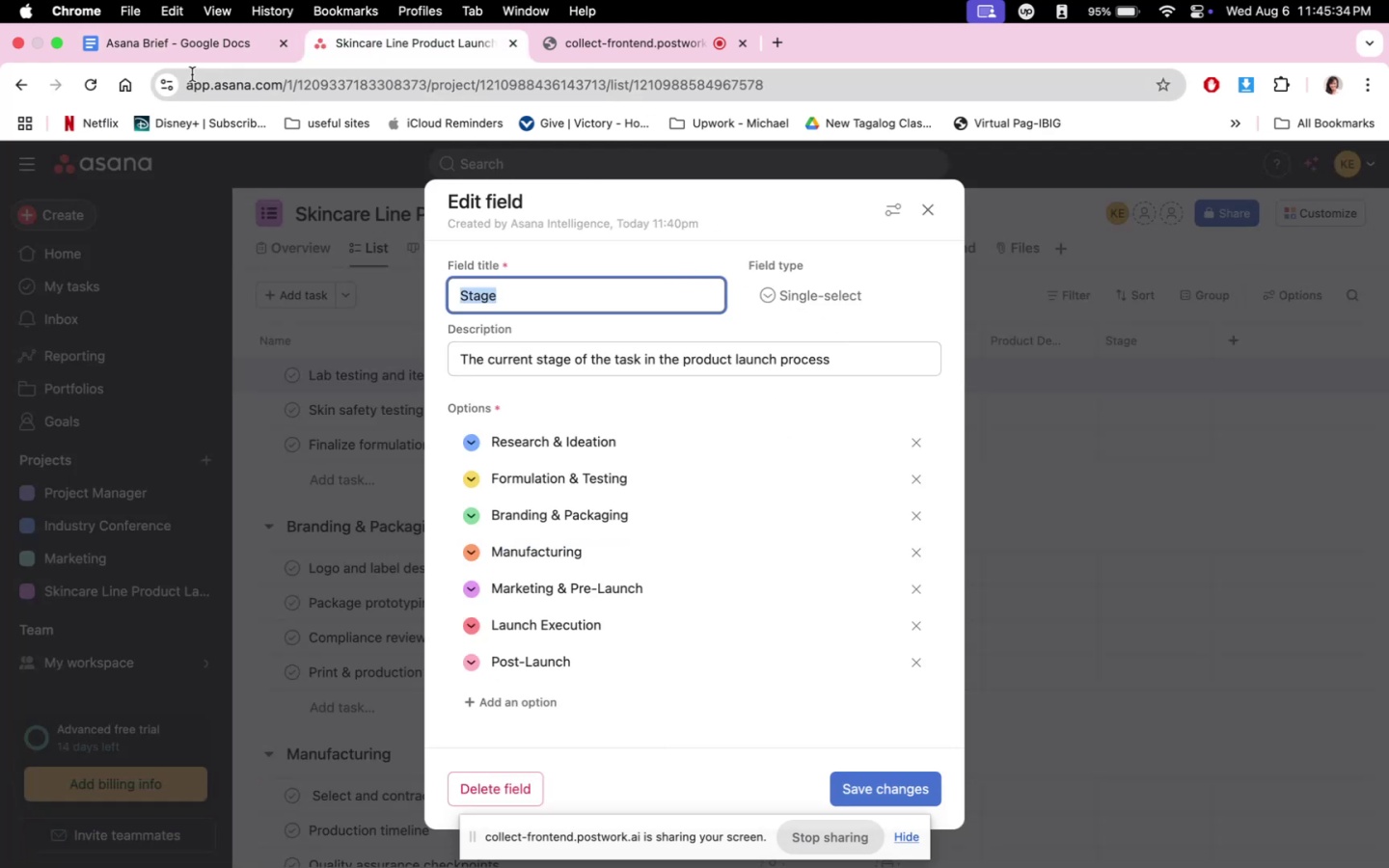 
left_click([158, 48])
 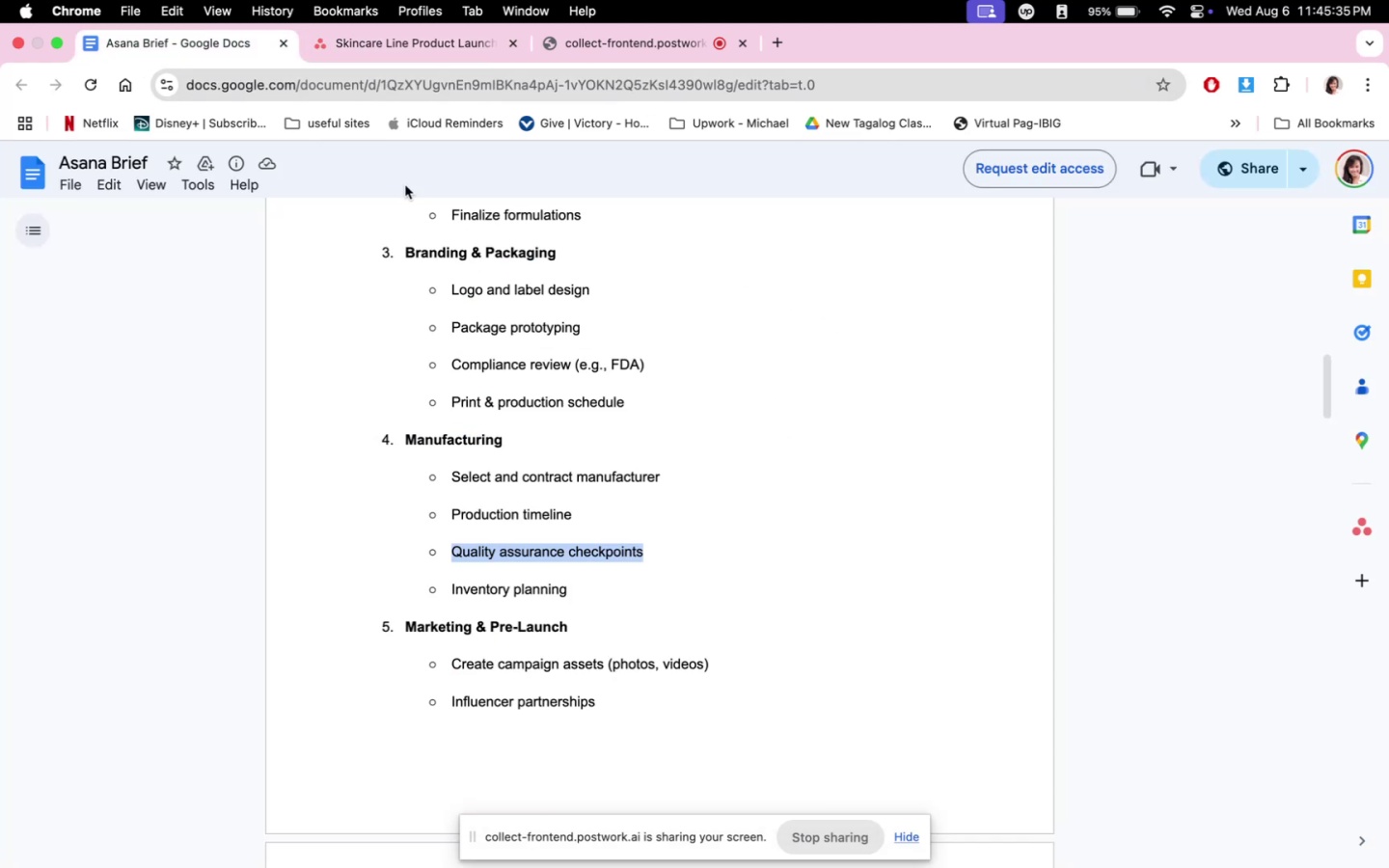 
scroll: coordinate [566, 277], scroll_direction: up, amount: 24.0
 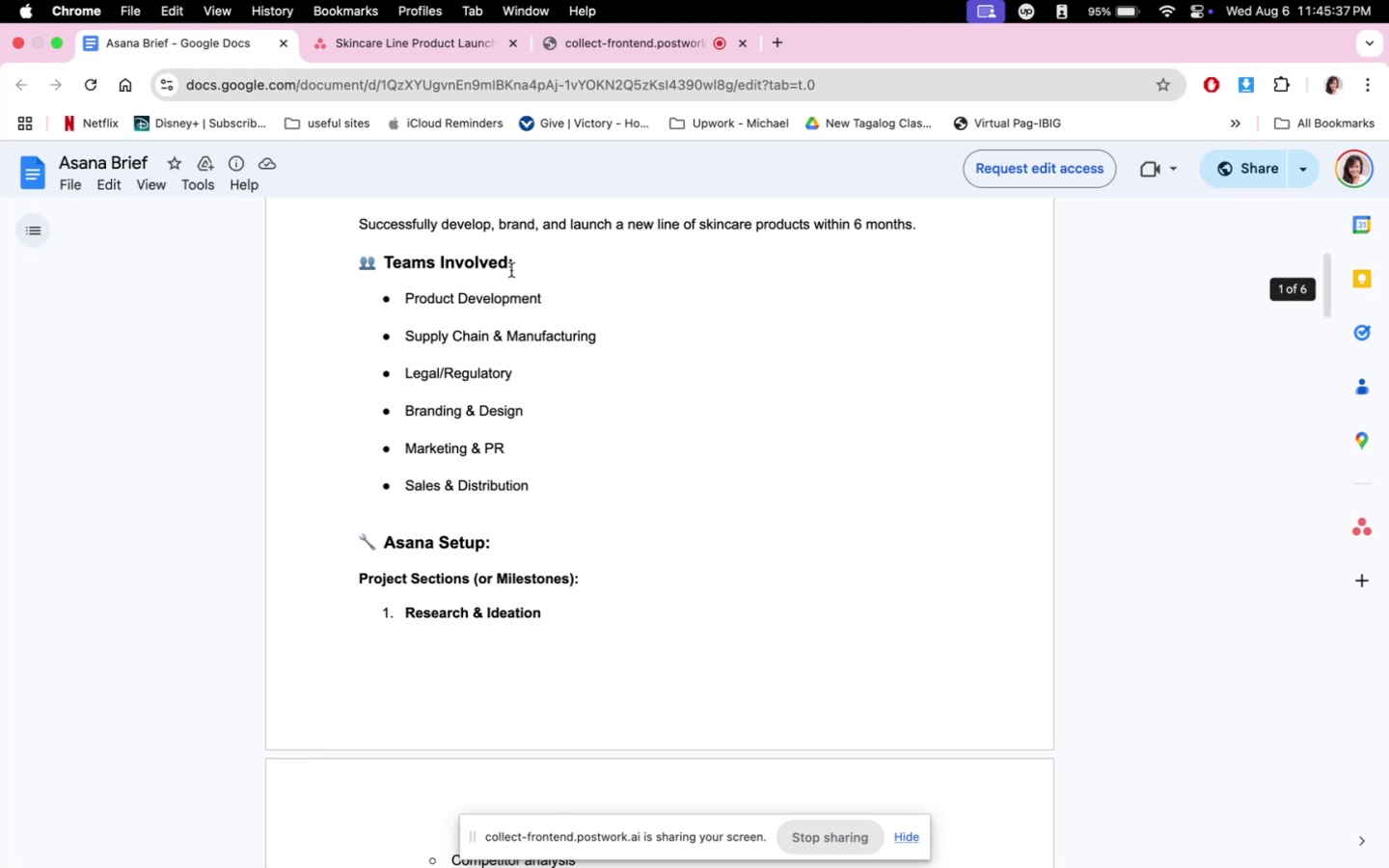 
left_click([453, 262])
 